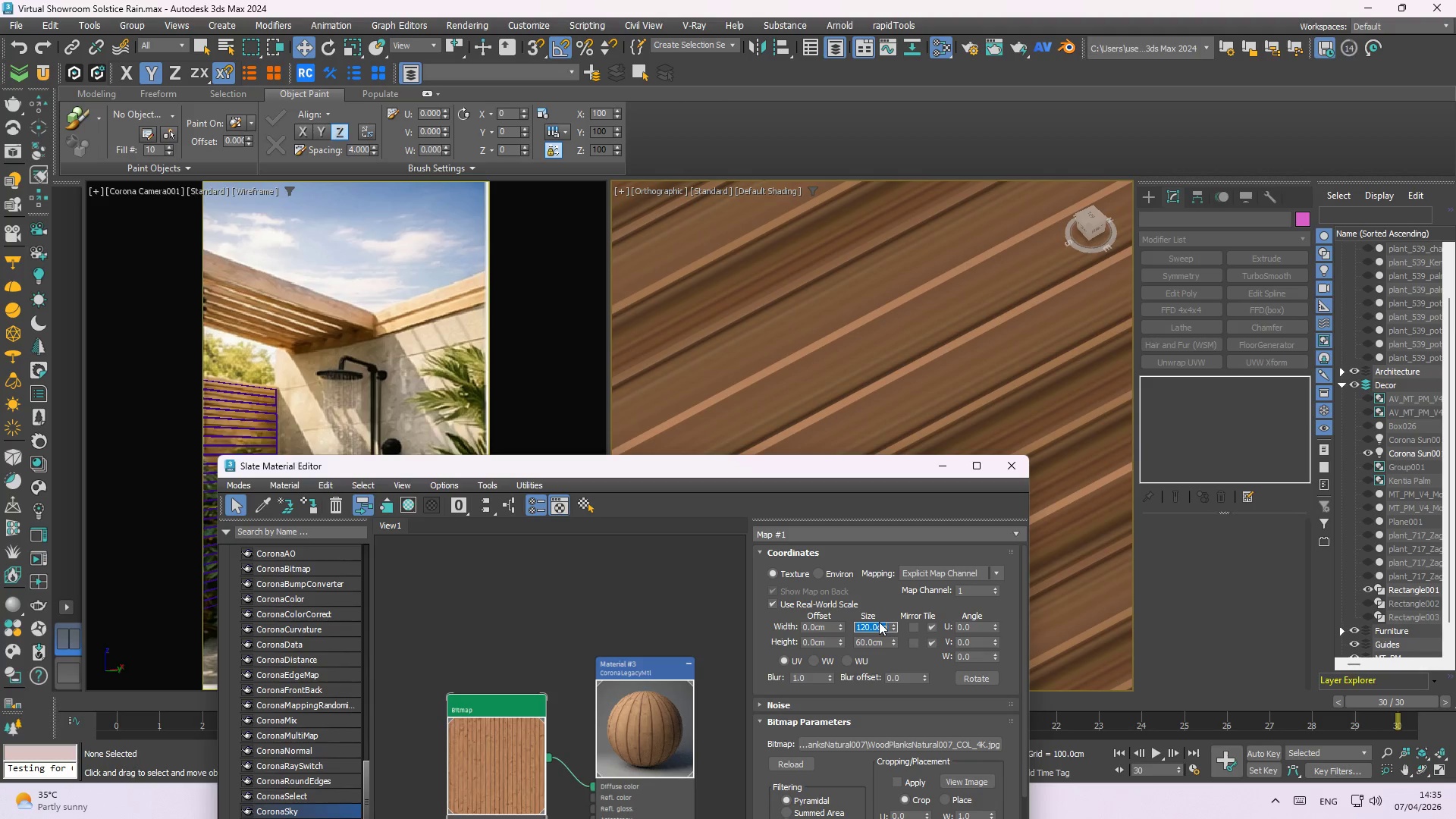 
key(Numpad6)
 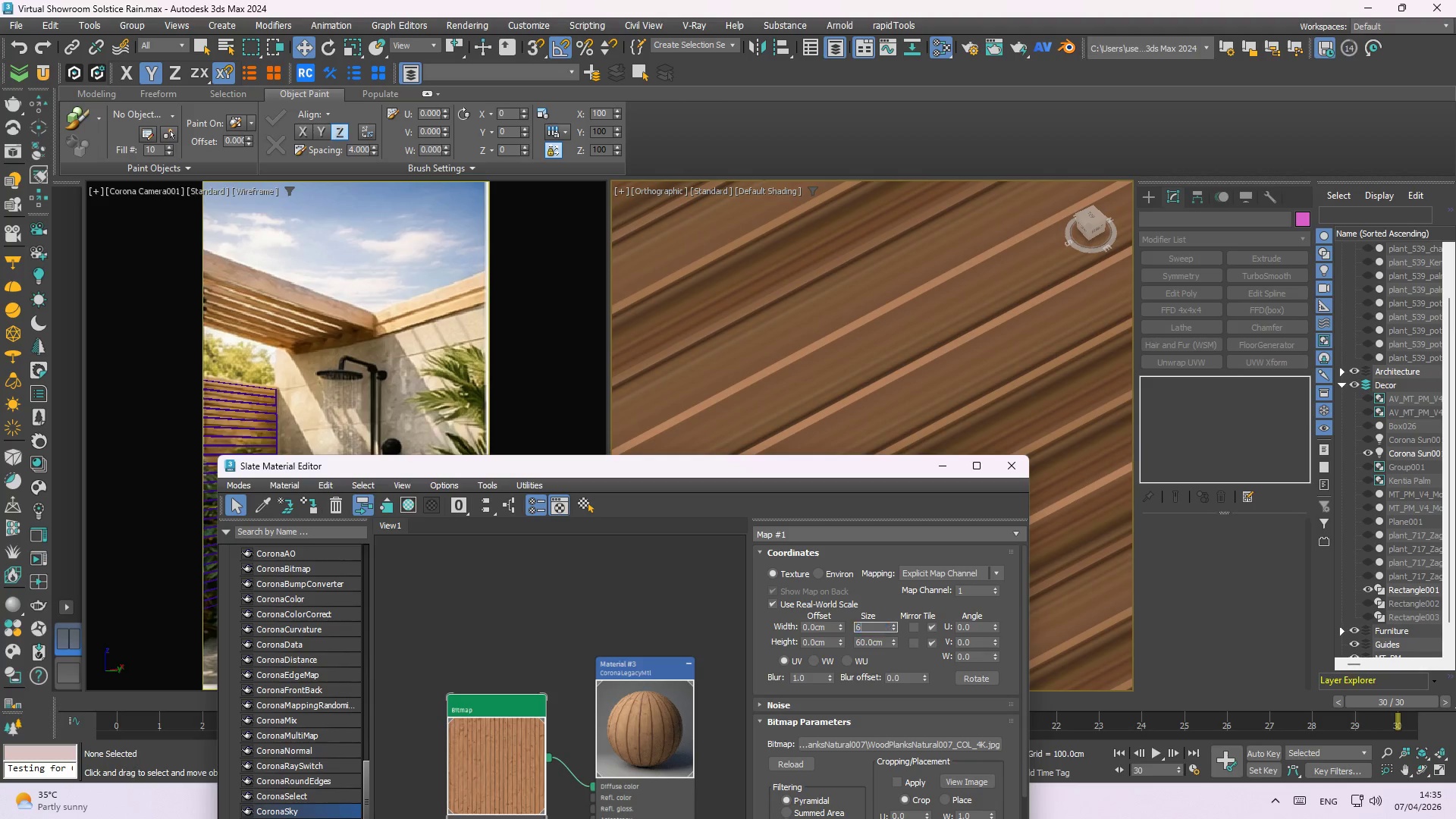 
key(Numpad0)
 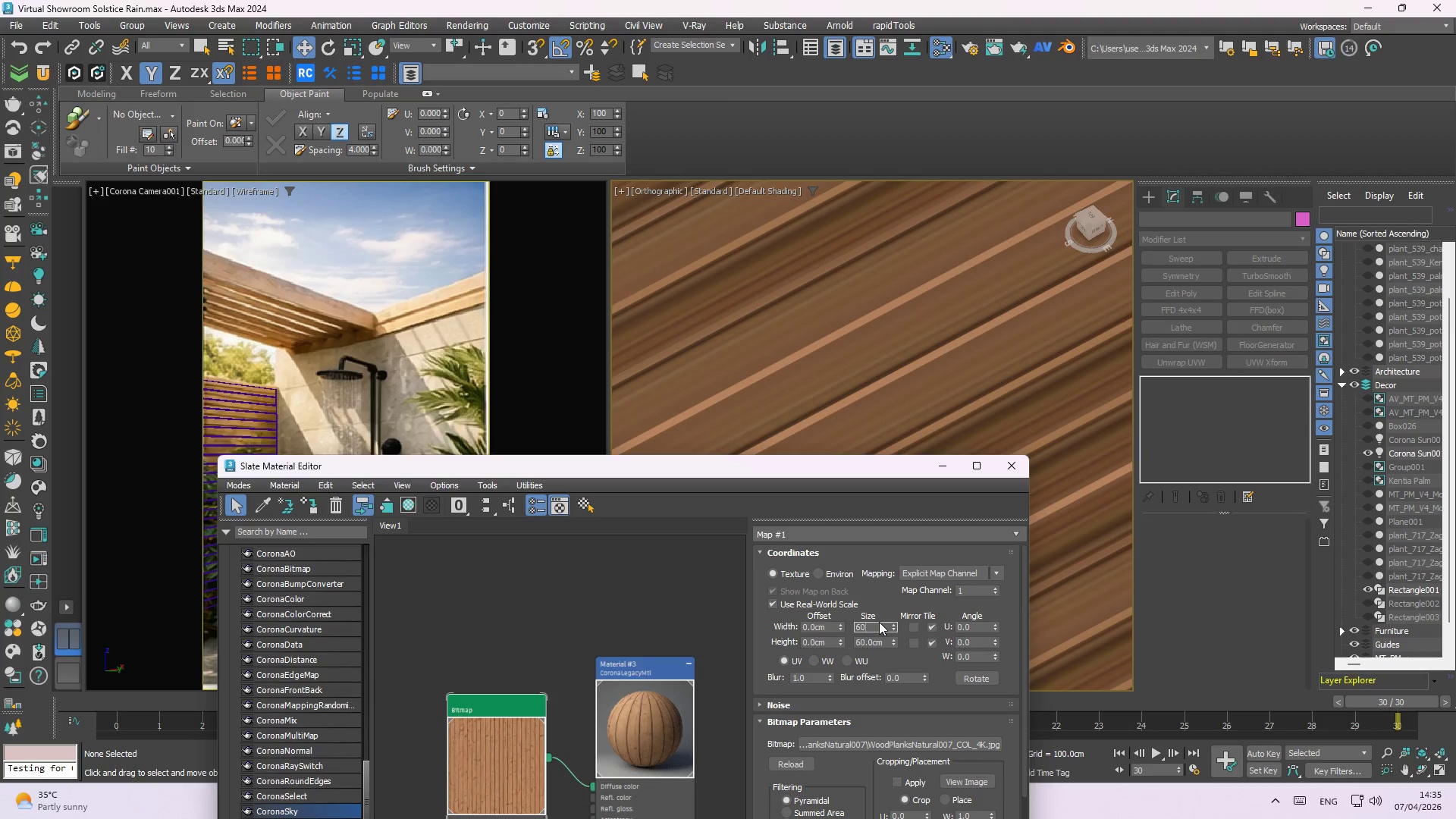 
key(NumpadEnter)
 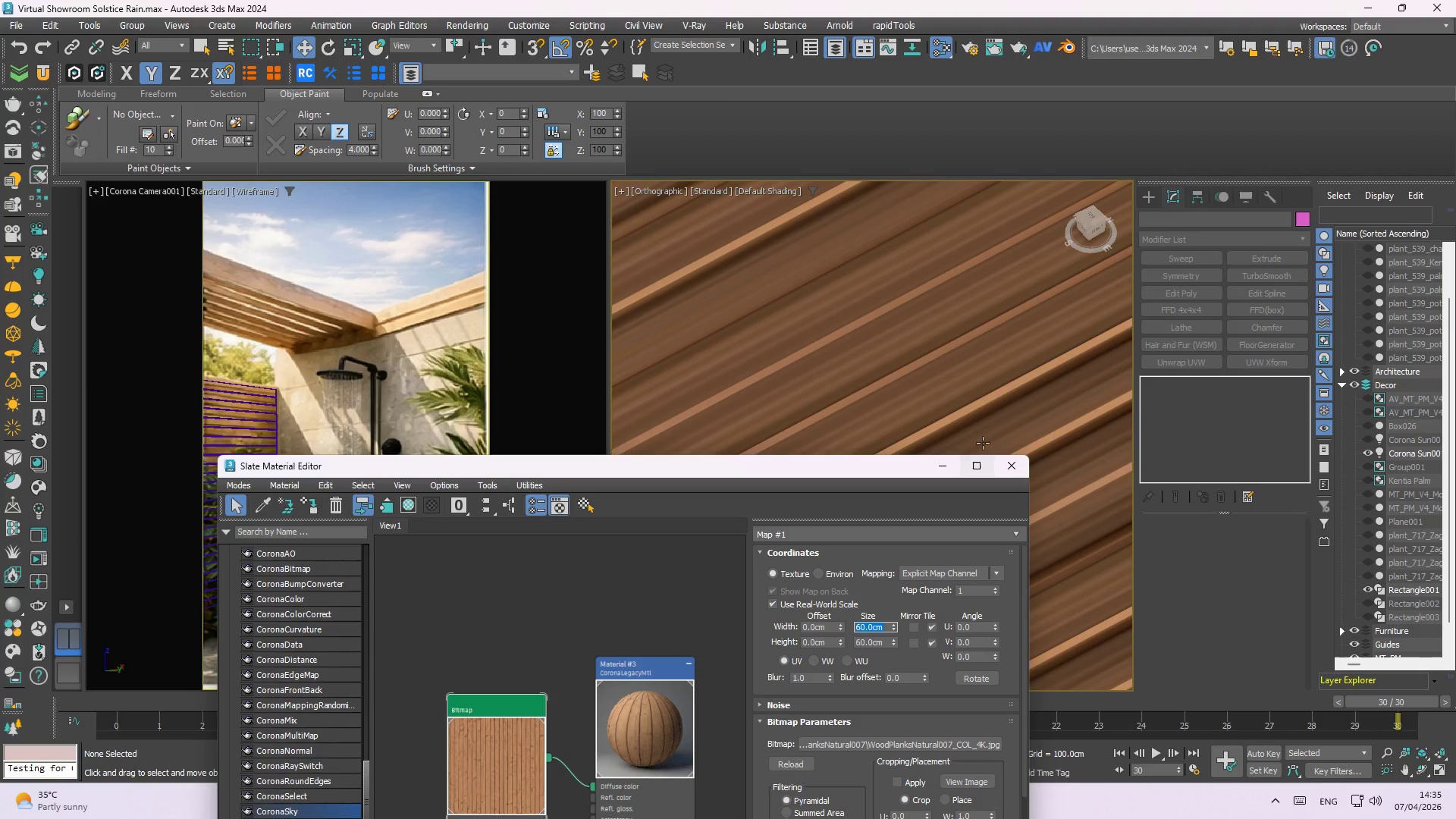 
scroll: coordinate [951, 328], scroll_direction: down, amount: 7.0
 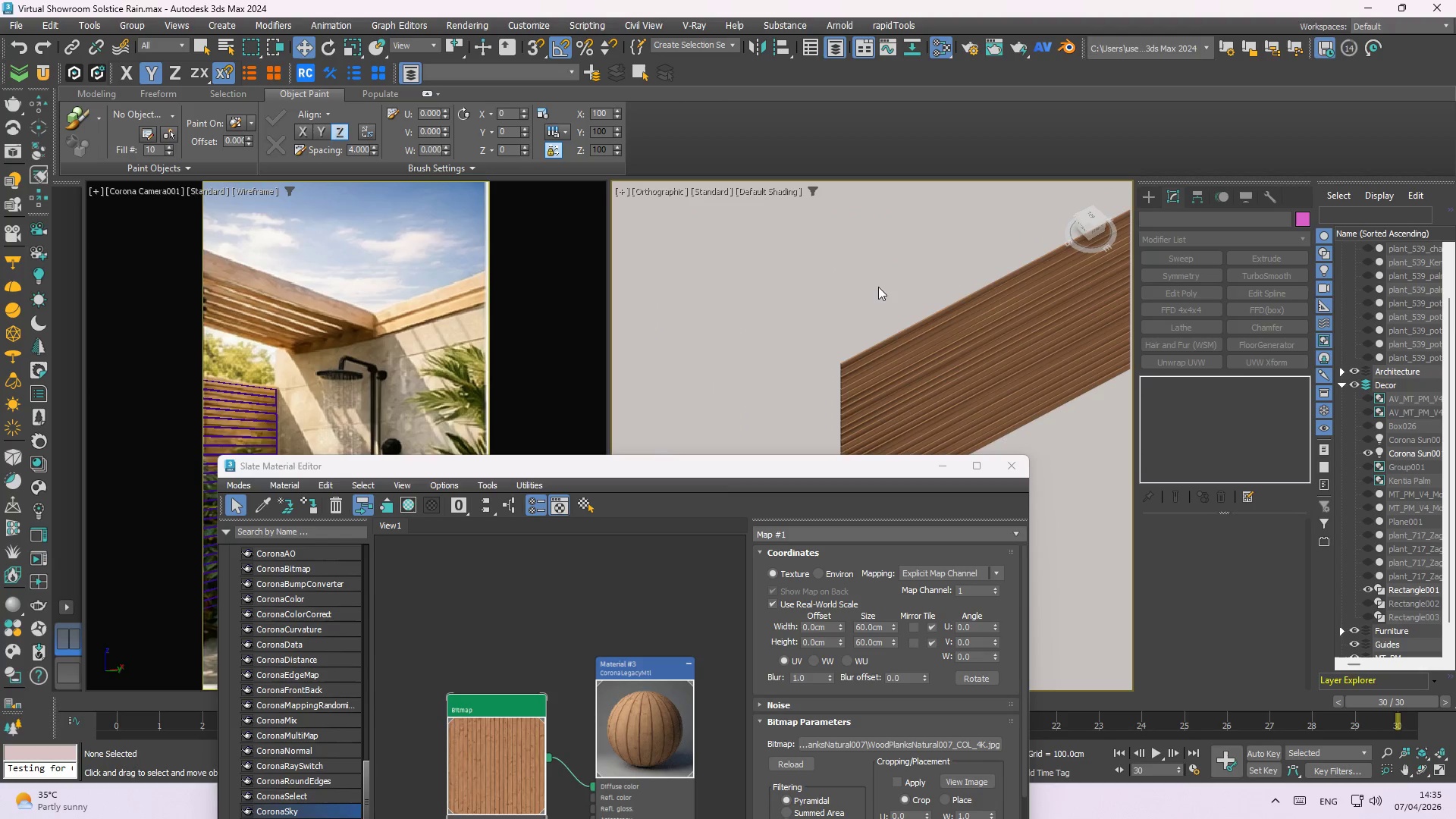 
double_click([905, 349])
 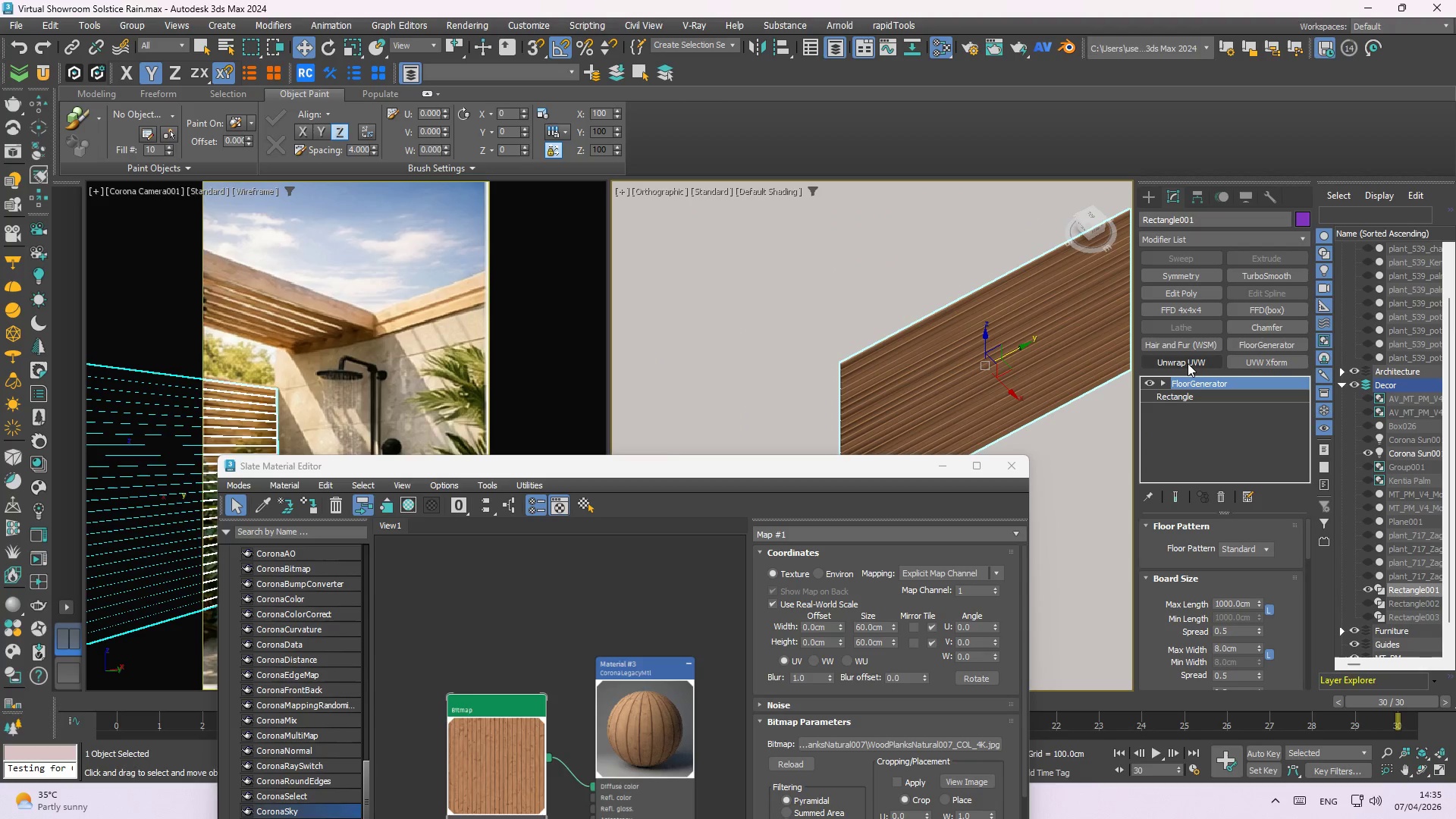 
left_click([1188, 363])
 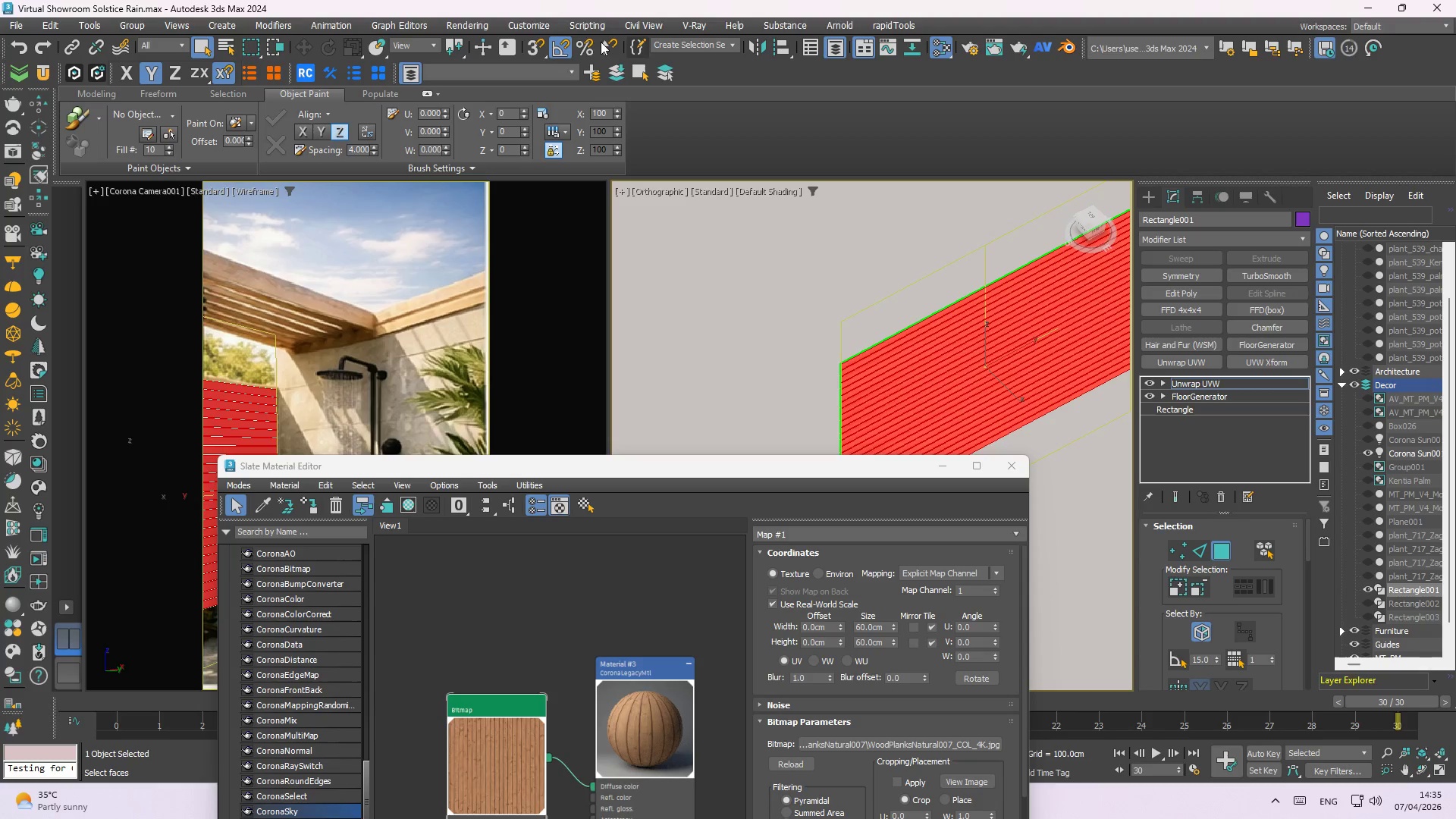 
left_click([39, 77])
 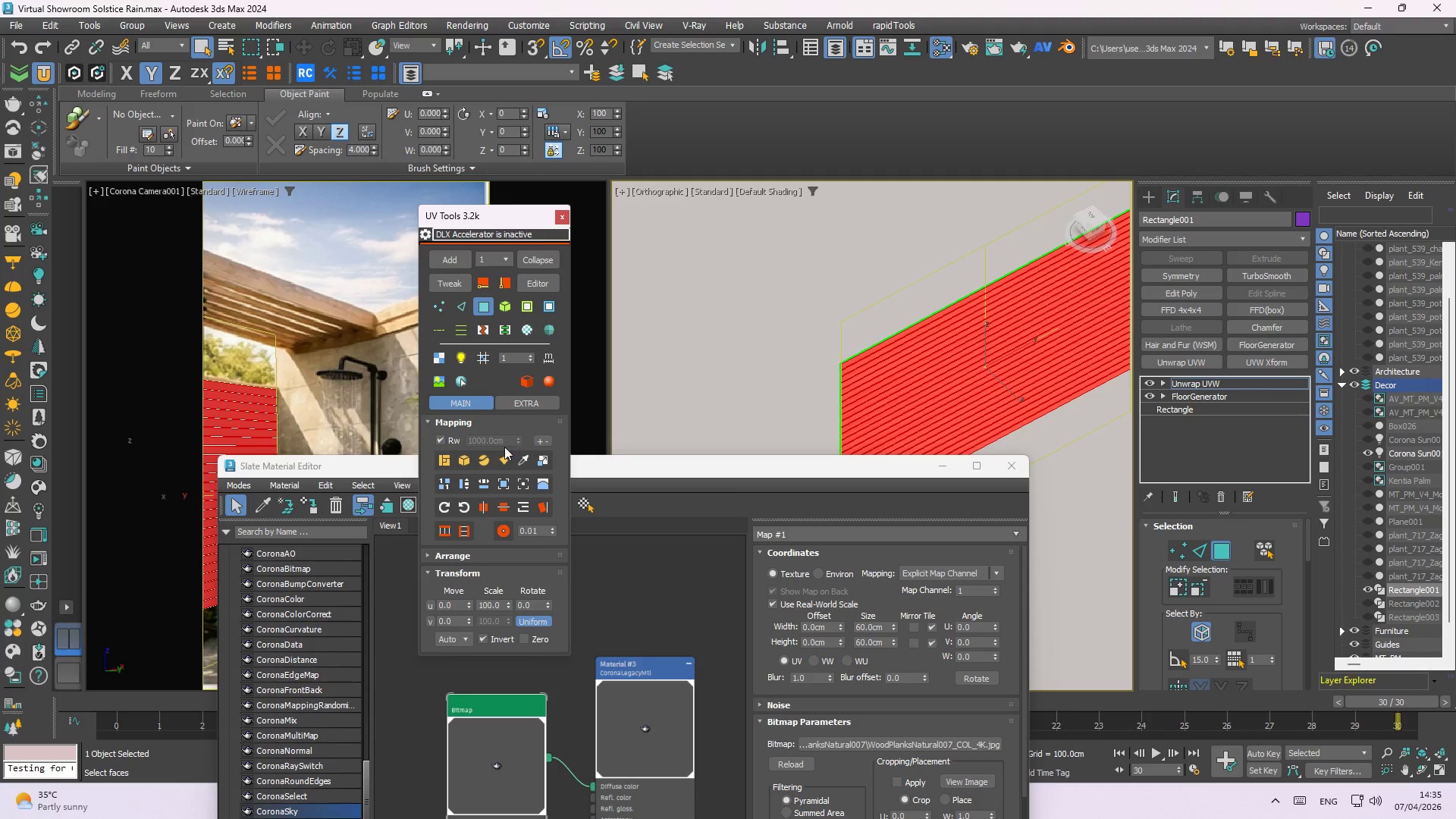 
left_click([466, 457])
 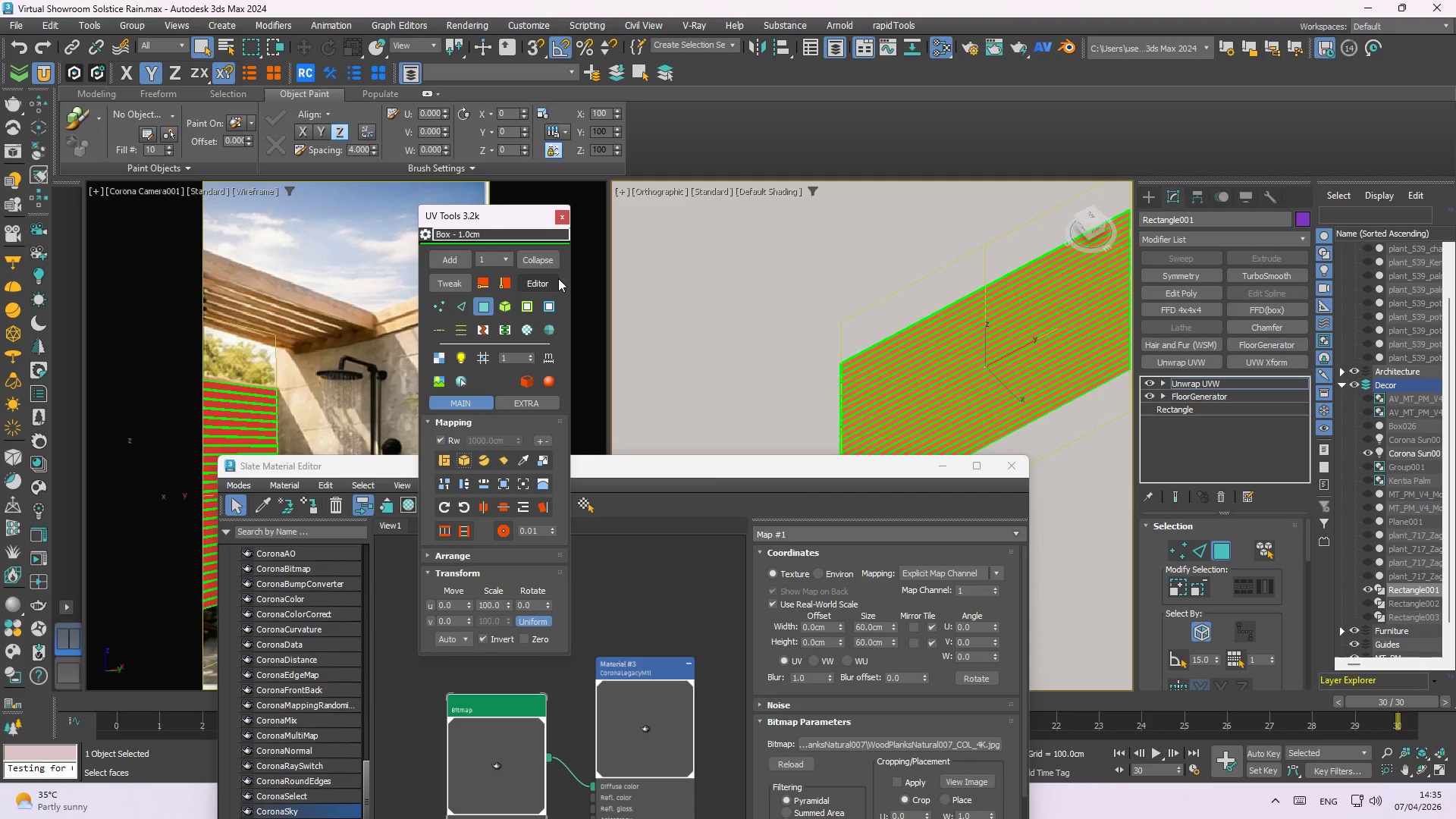 
left_click([561, 223])
 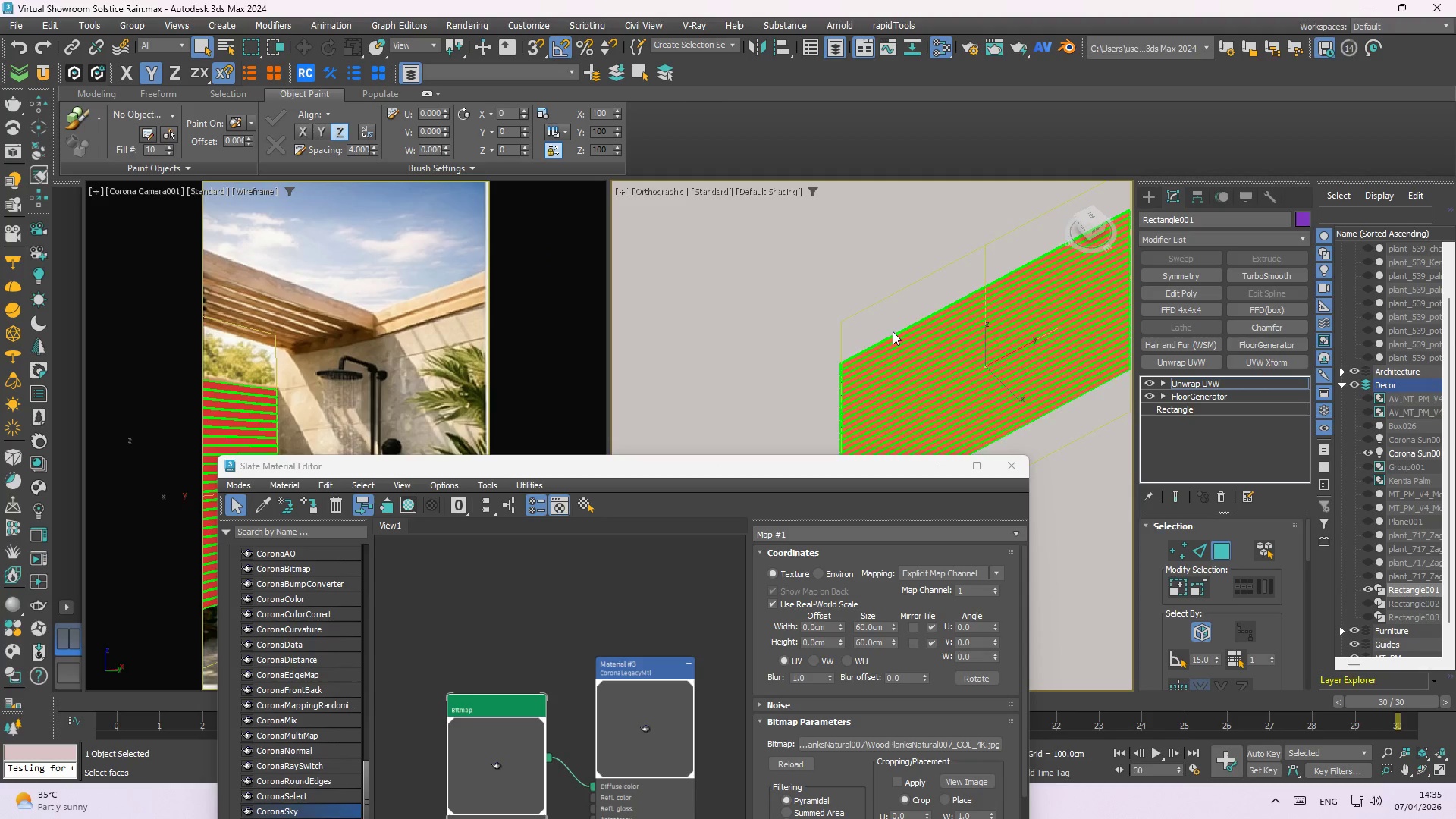 
scroll: coordinate [736, 246], scroll_direction: down, amount: 1.0
 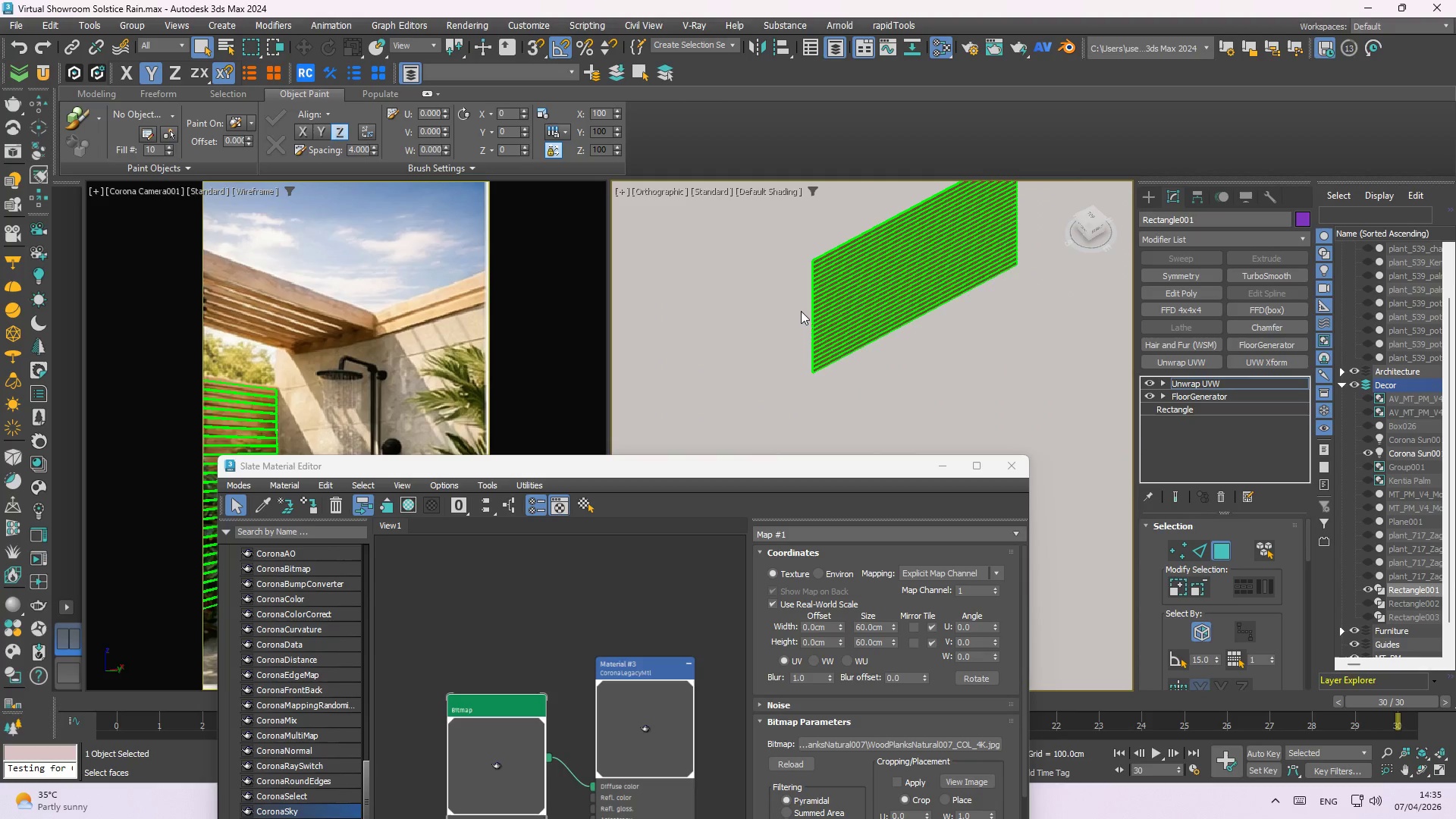 
scroll: coordinate [756, 344], scroll_direction: up, amount: 9.0
 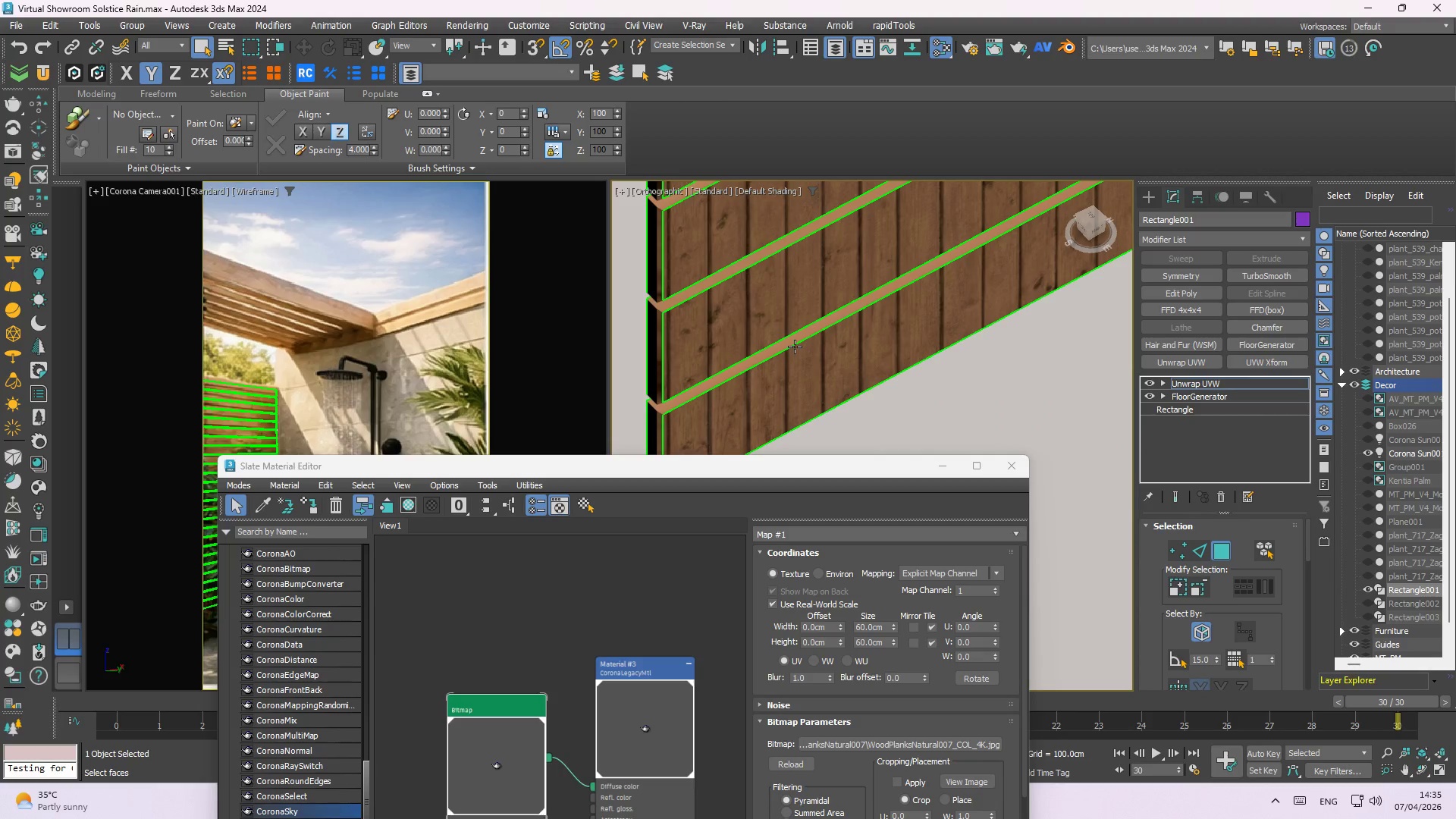 
scroll: coordinate [808, 393], scroll_direction: down, amount: 7.0
 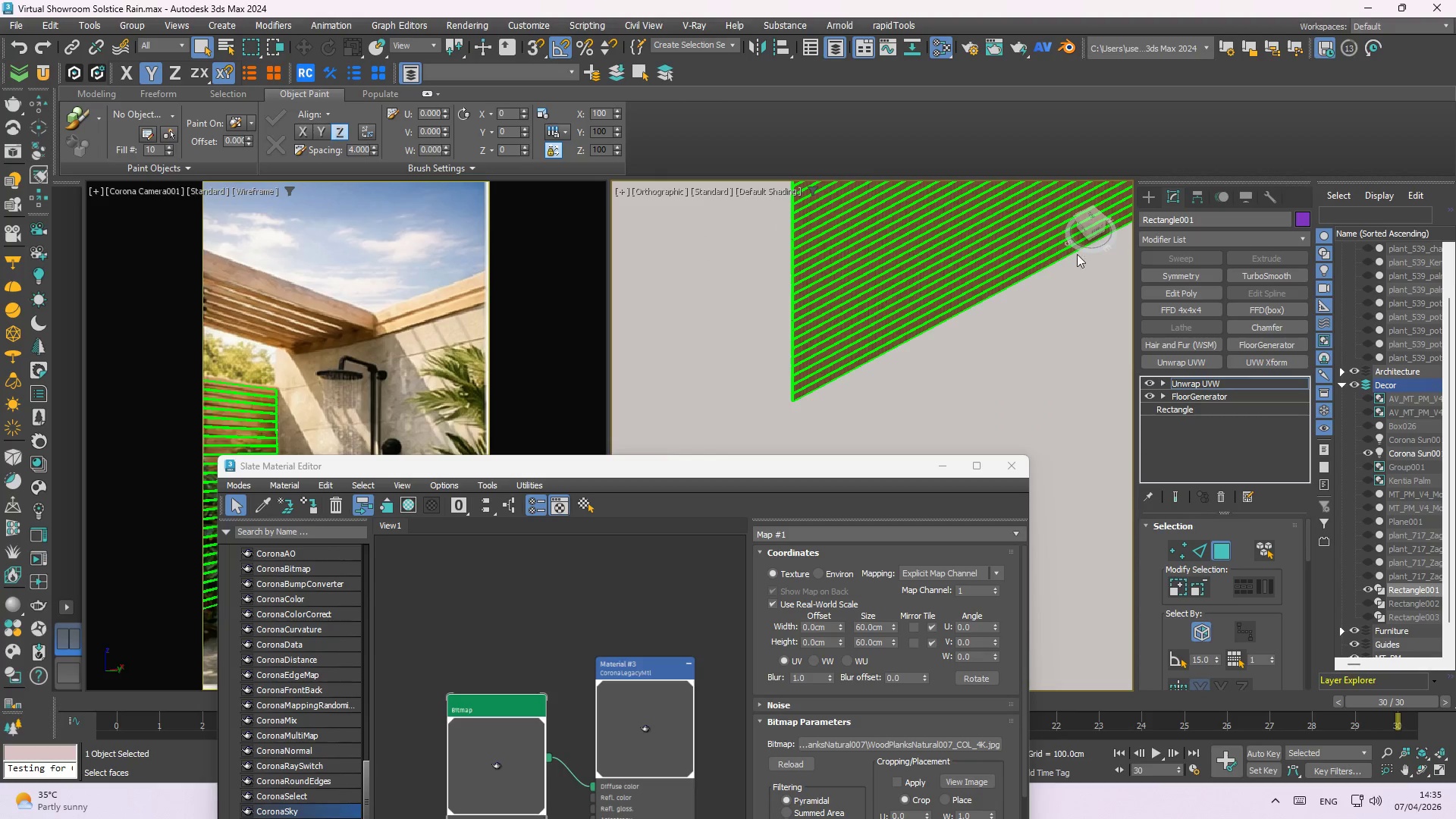 
left_click([1147, 199])
 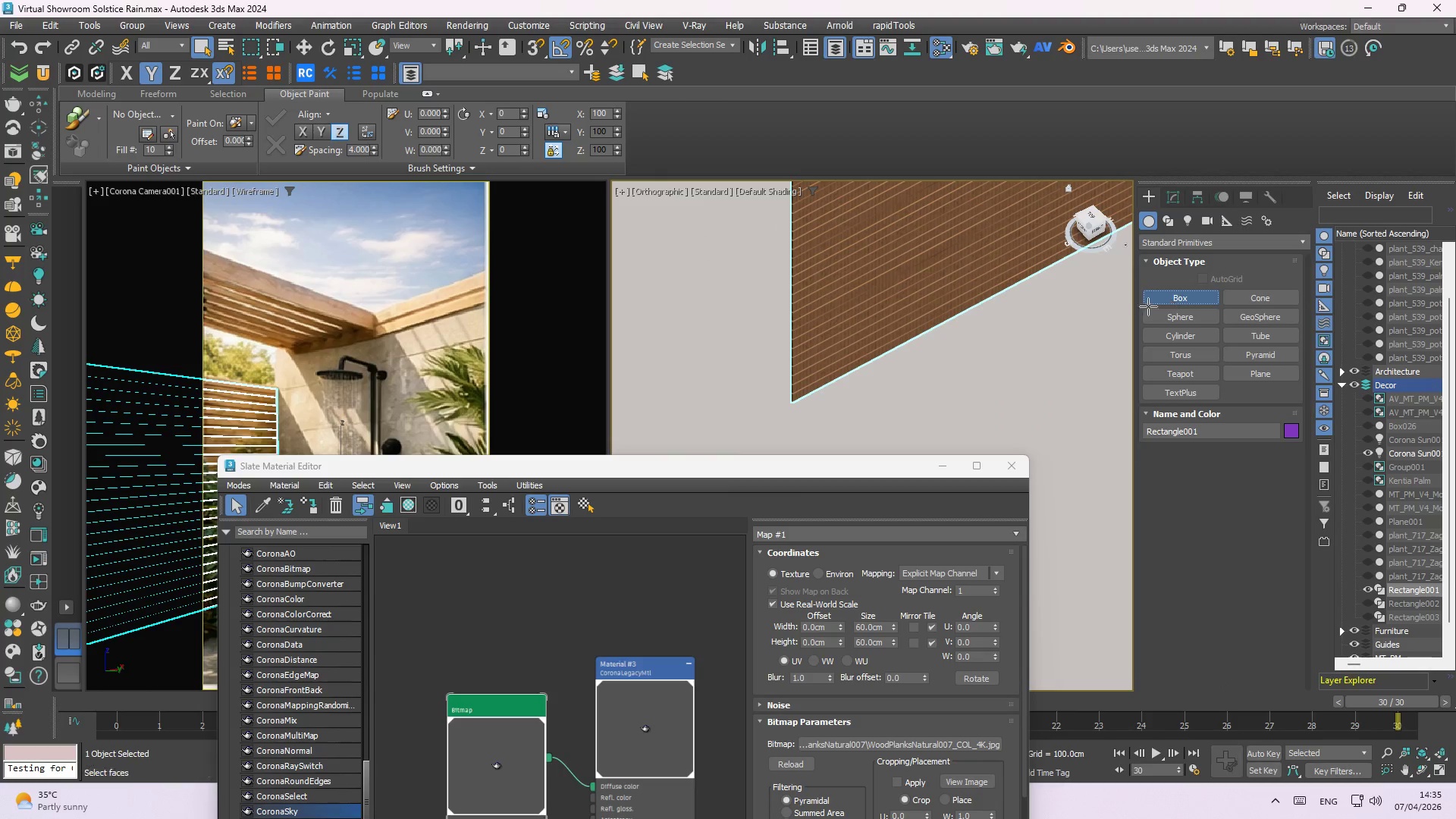 
left_click_drag(start_coordinate=[1041, 349], to_coordinate=[1022, 429])
 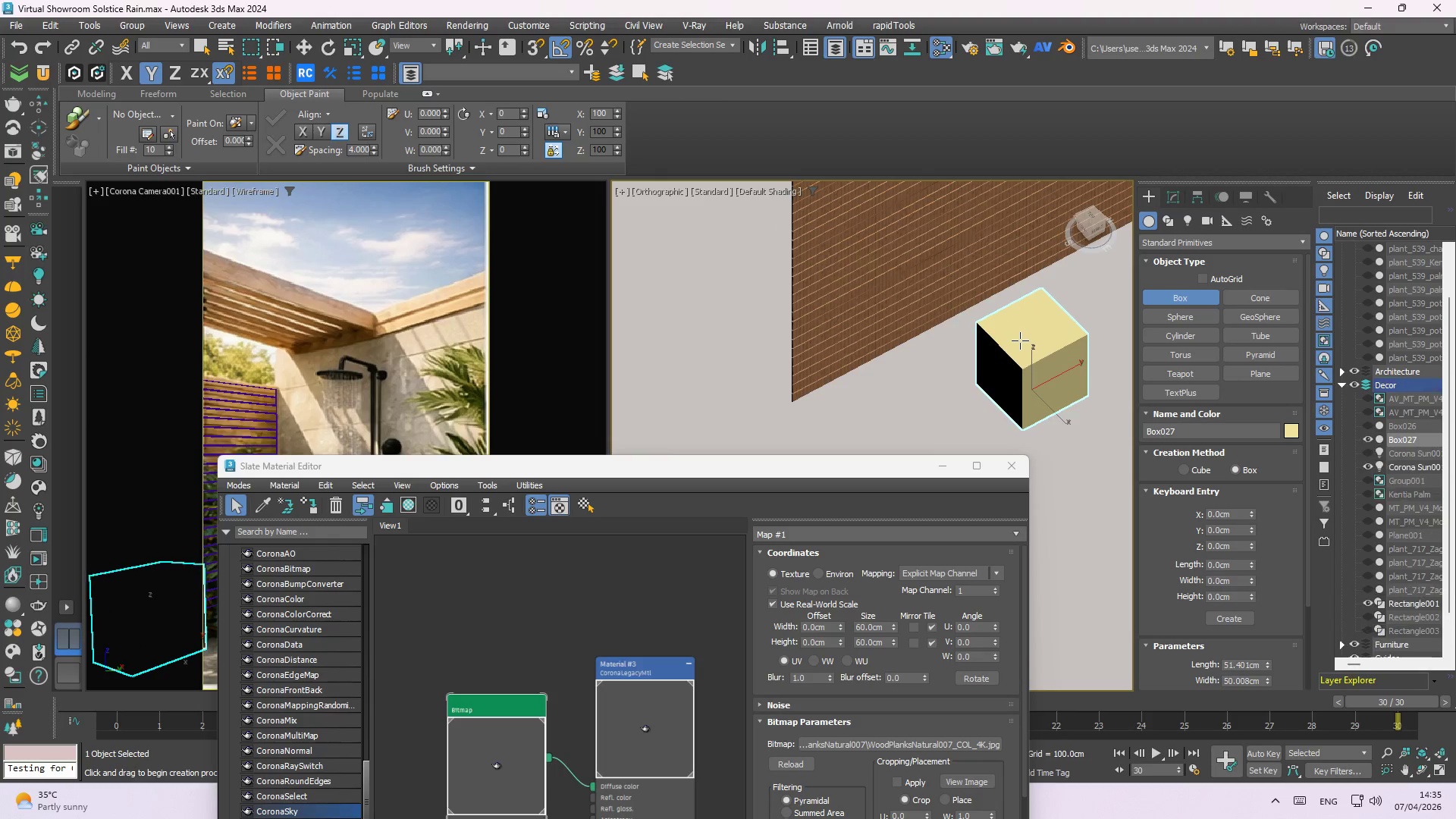 
left_click([1020, 340])
 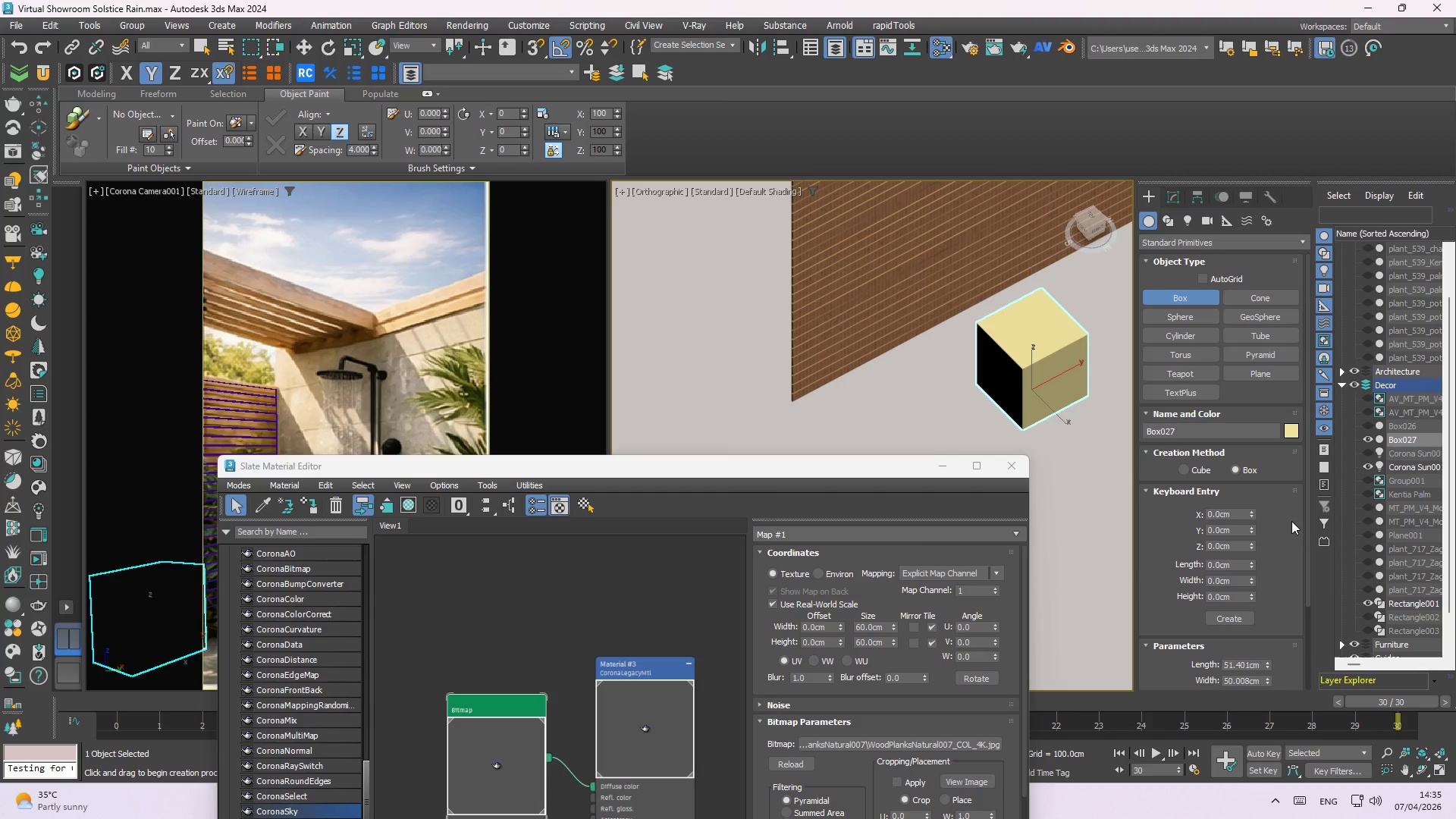 
left_click_drag(start_coordinate=[1306, 519], to_coordinate=[1282, 639])
 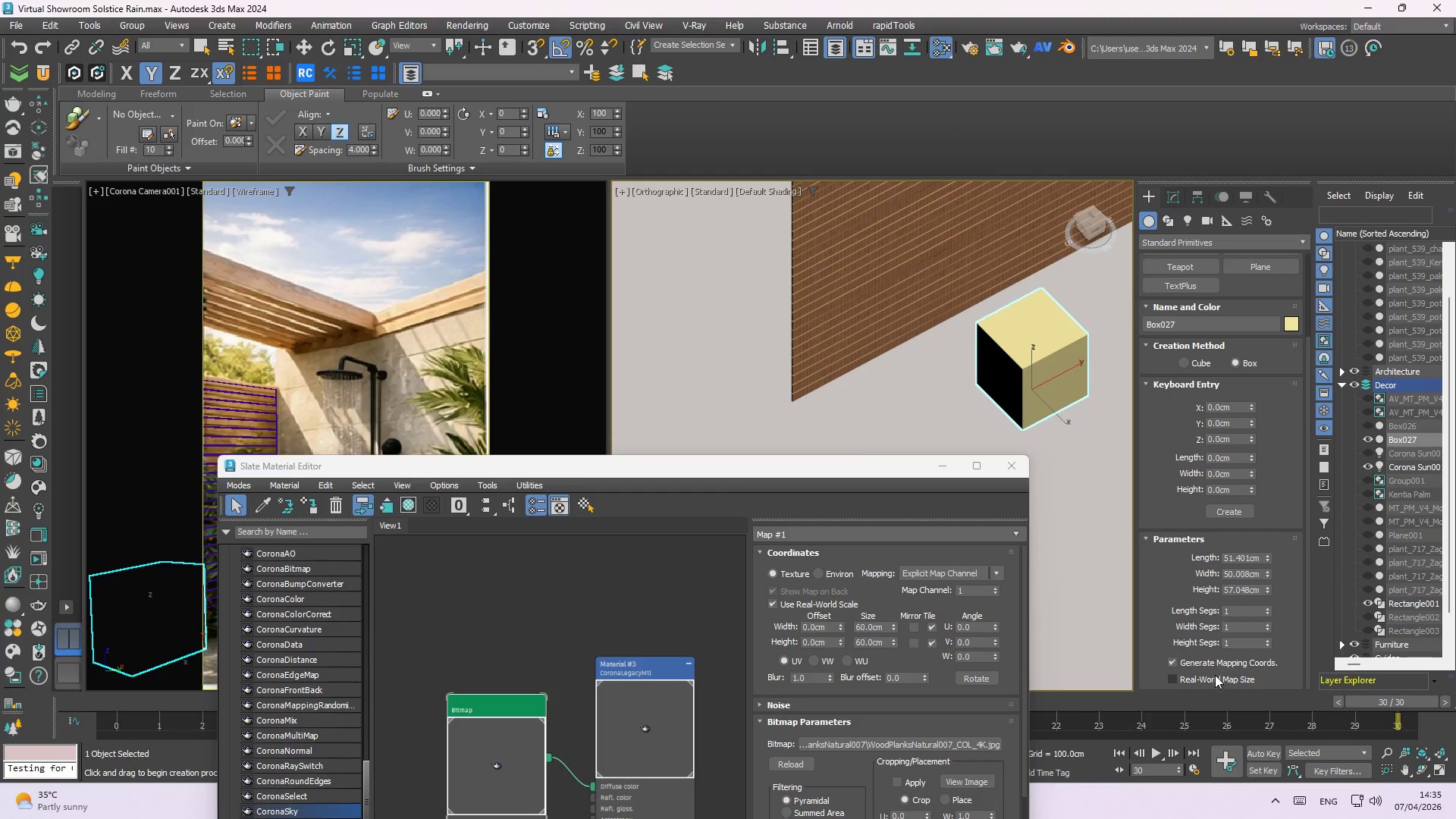 
left_click([1215, 675])
 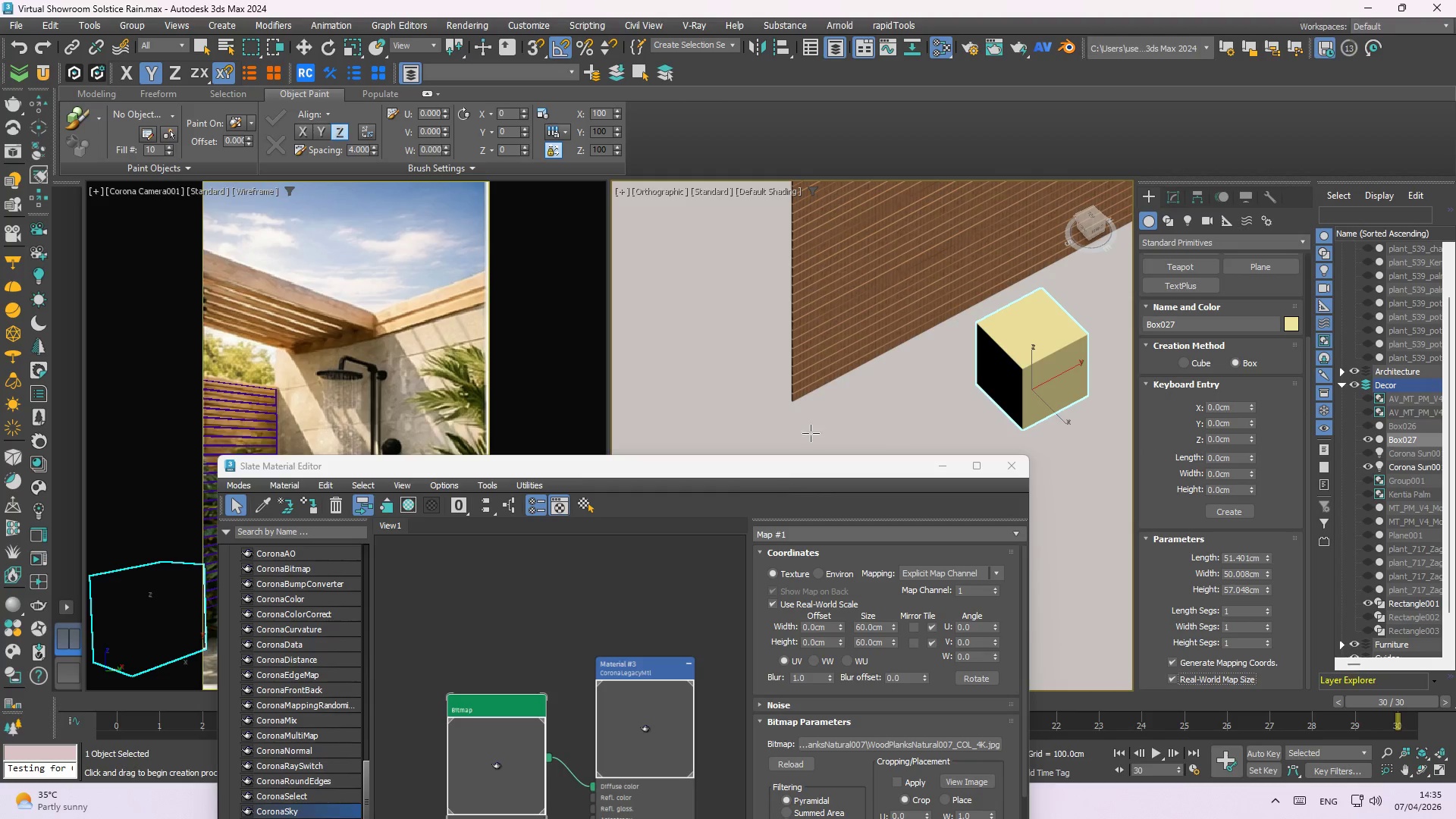 
key(Escape)
 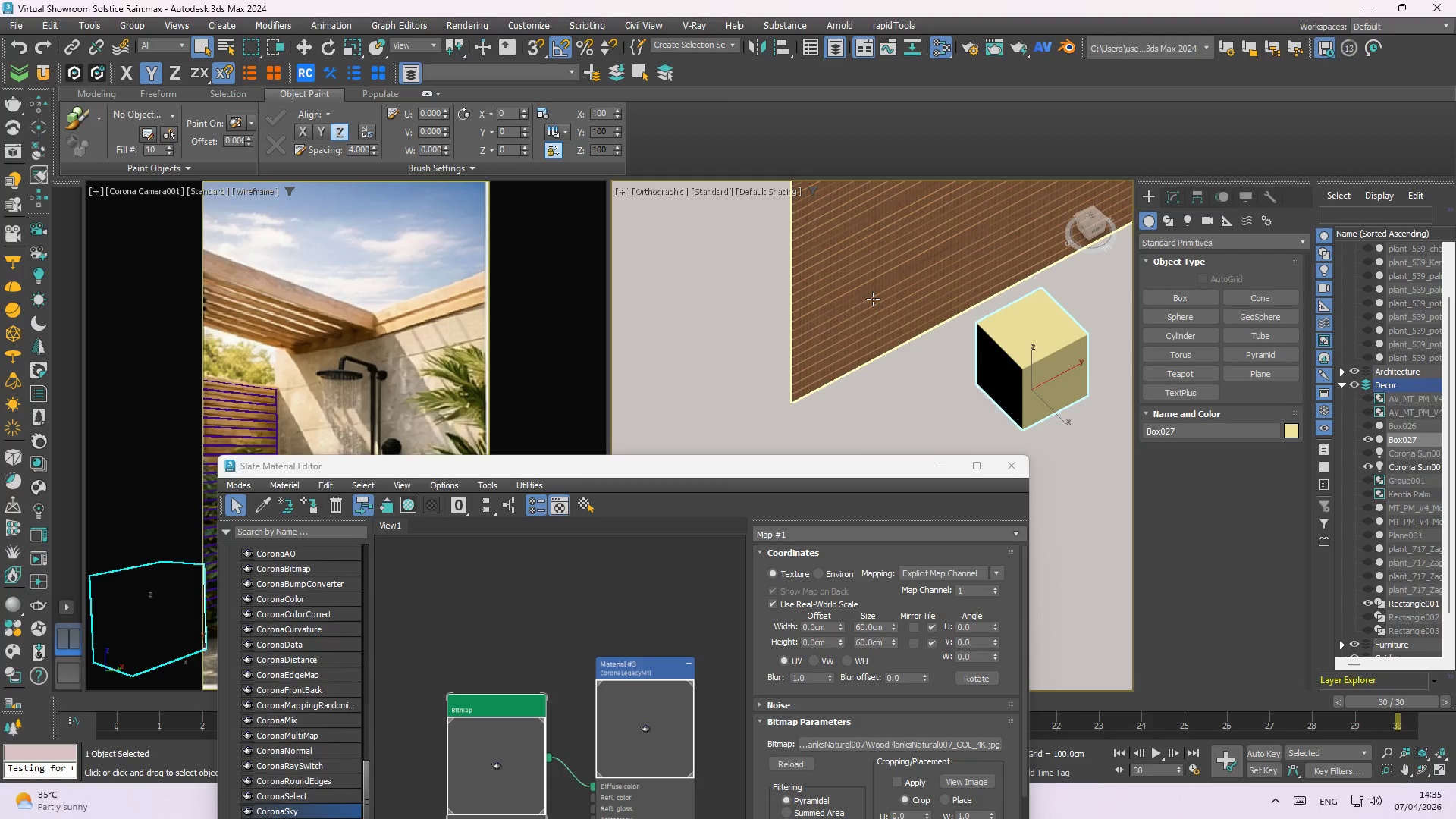 
left_click([871, 290])
 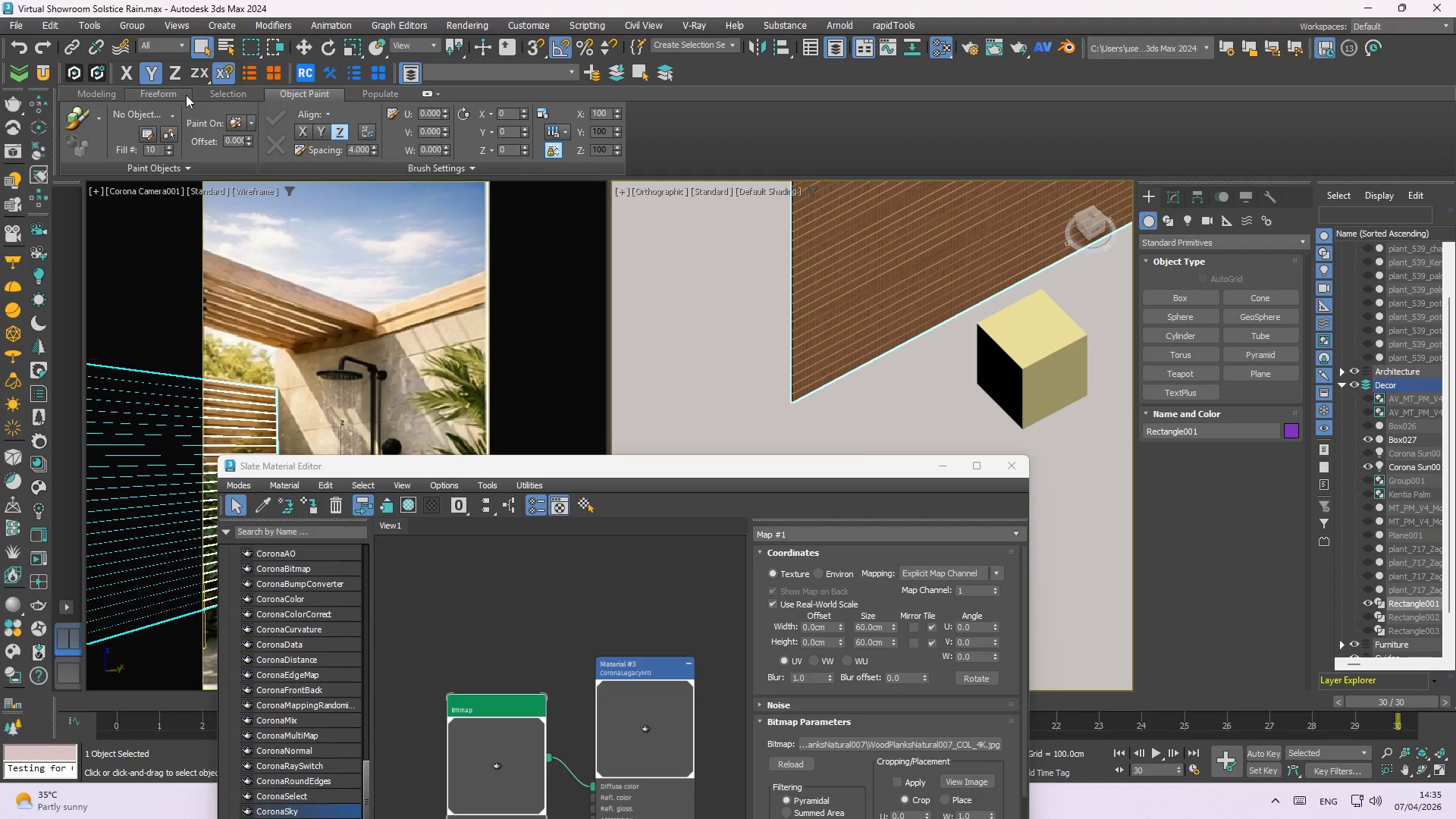 
left_click([43, 72])
 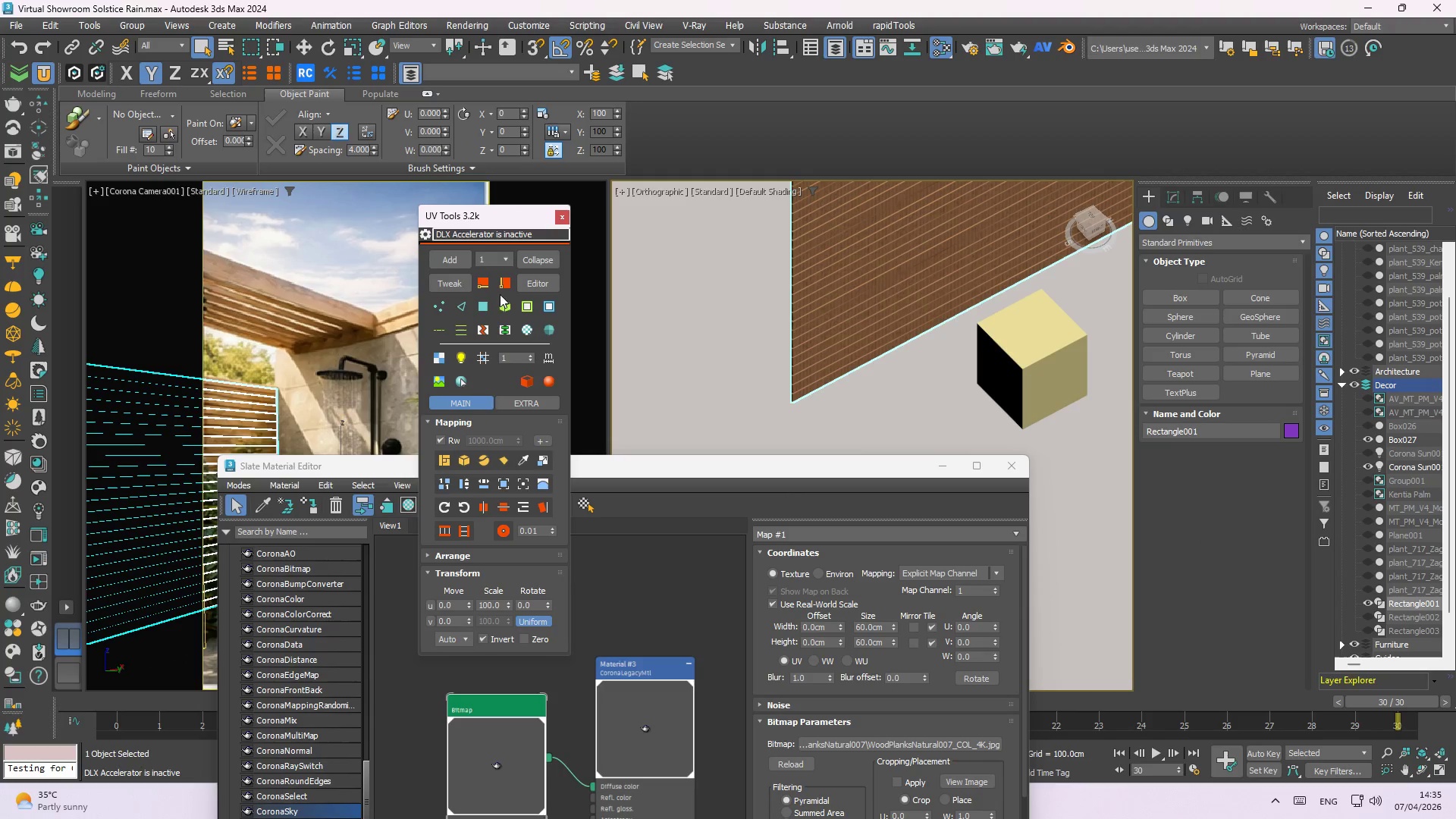 
left_click([438, 276])
 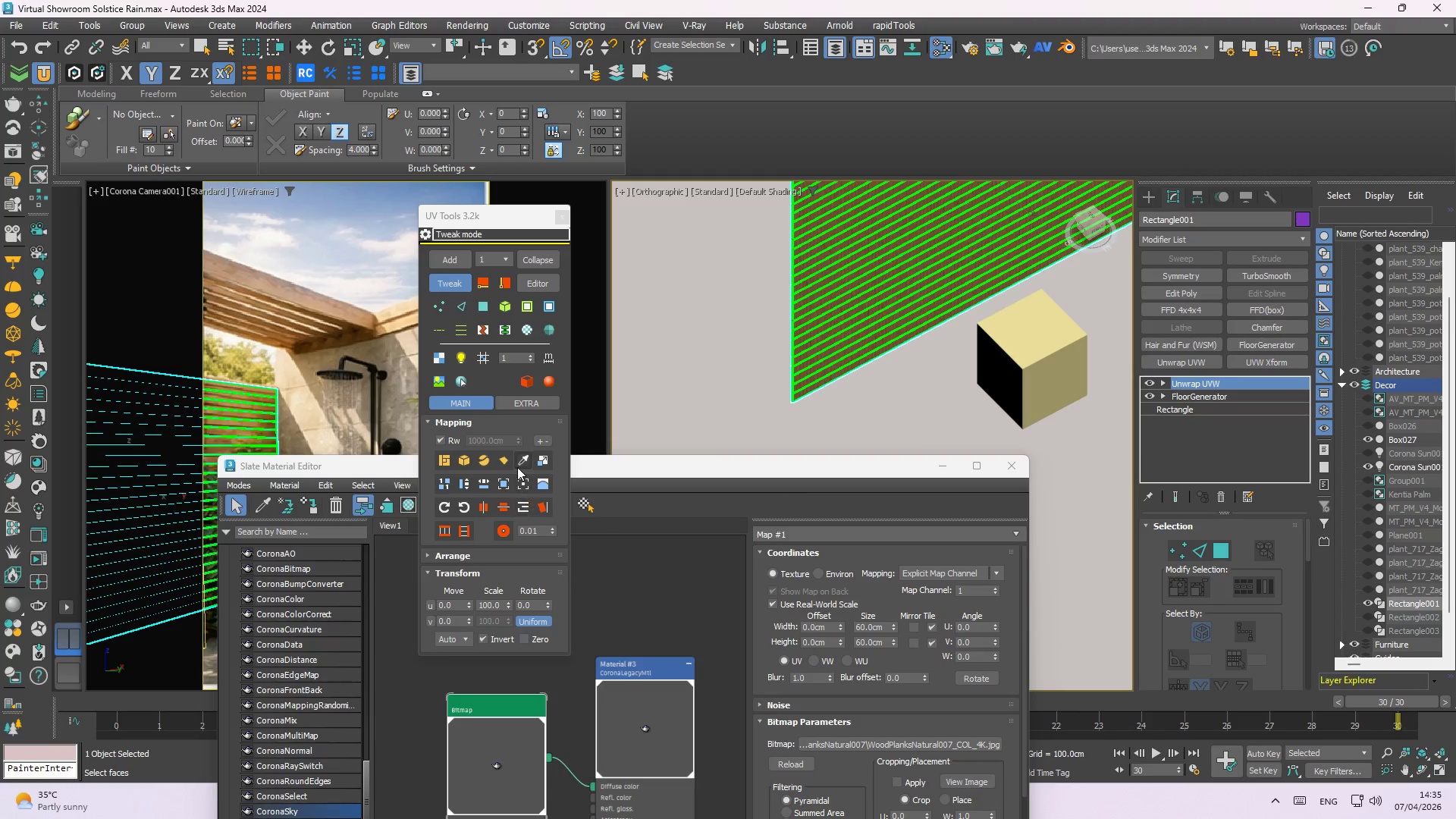 
left_click([516, 463])
 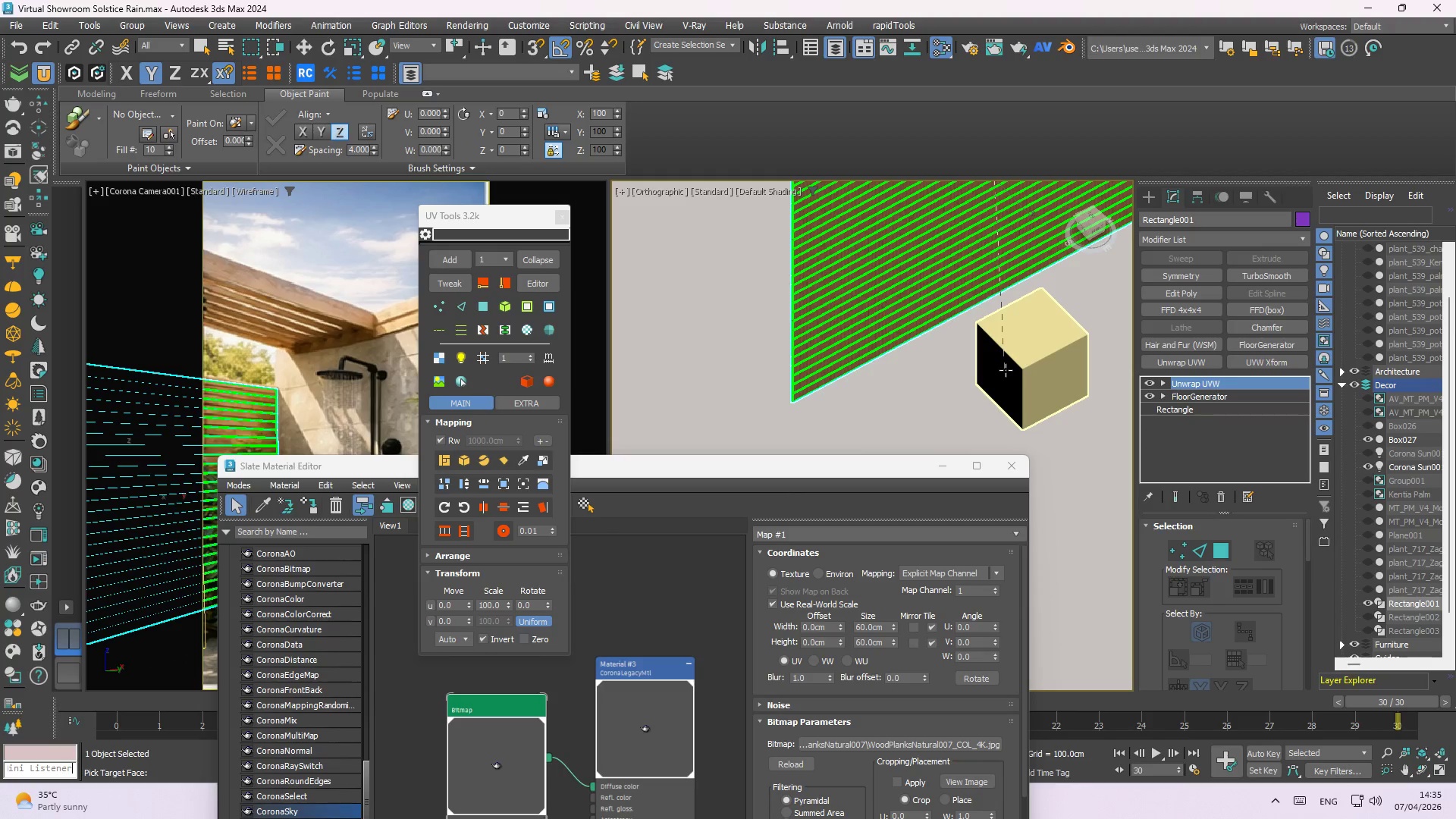 
left_click([1006, 370])
 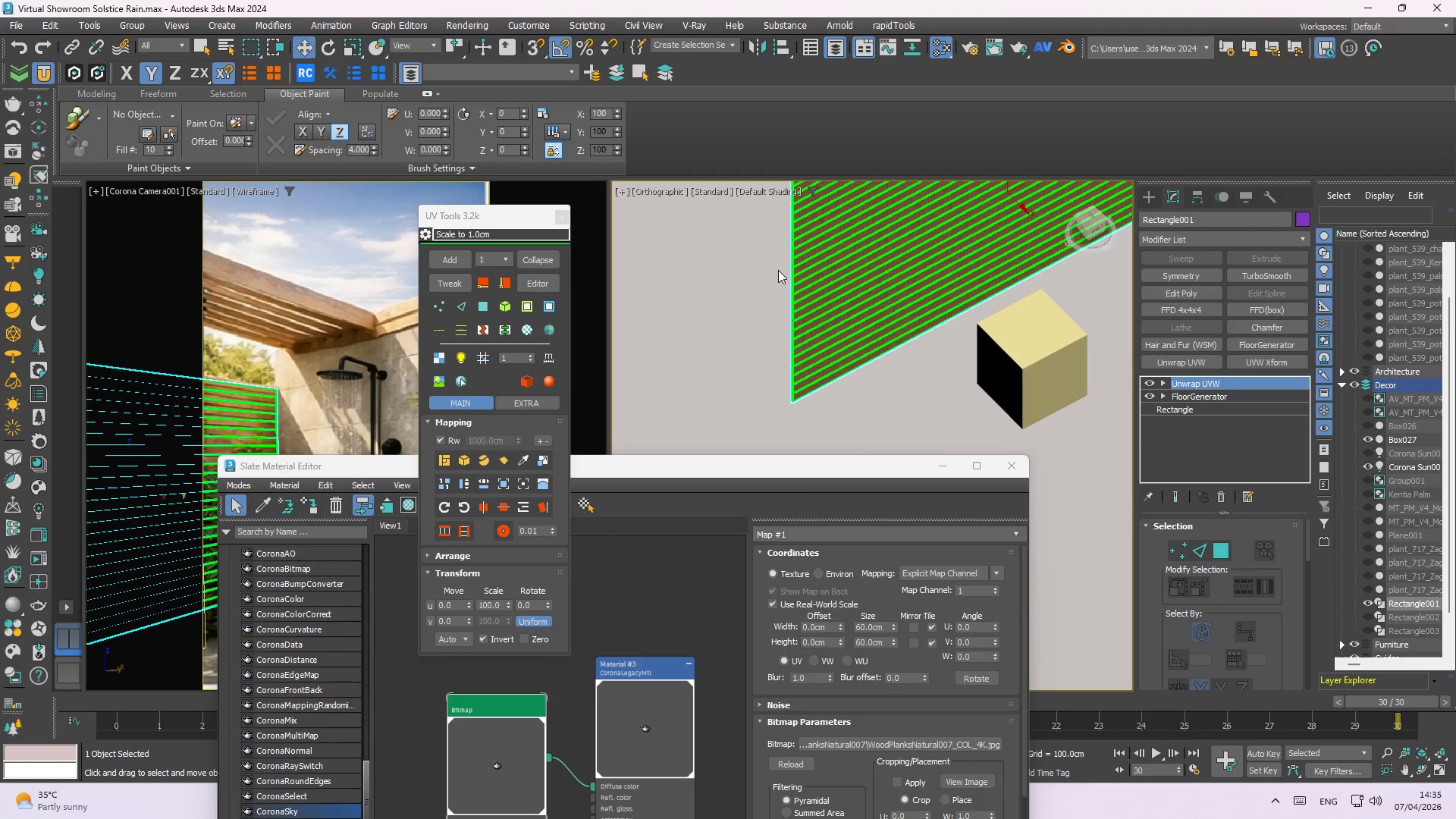 
scroll: coordinate [862, 354], scroll_direction: up, amount: 9.0
 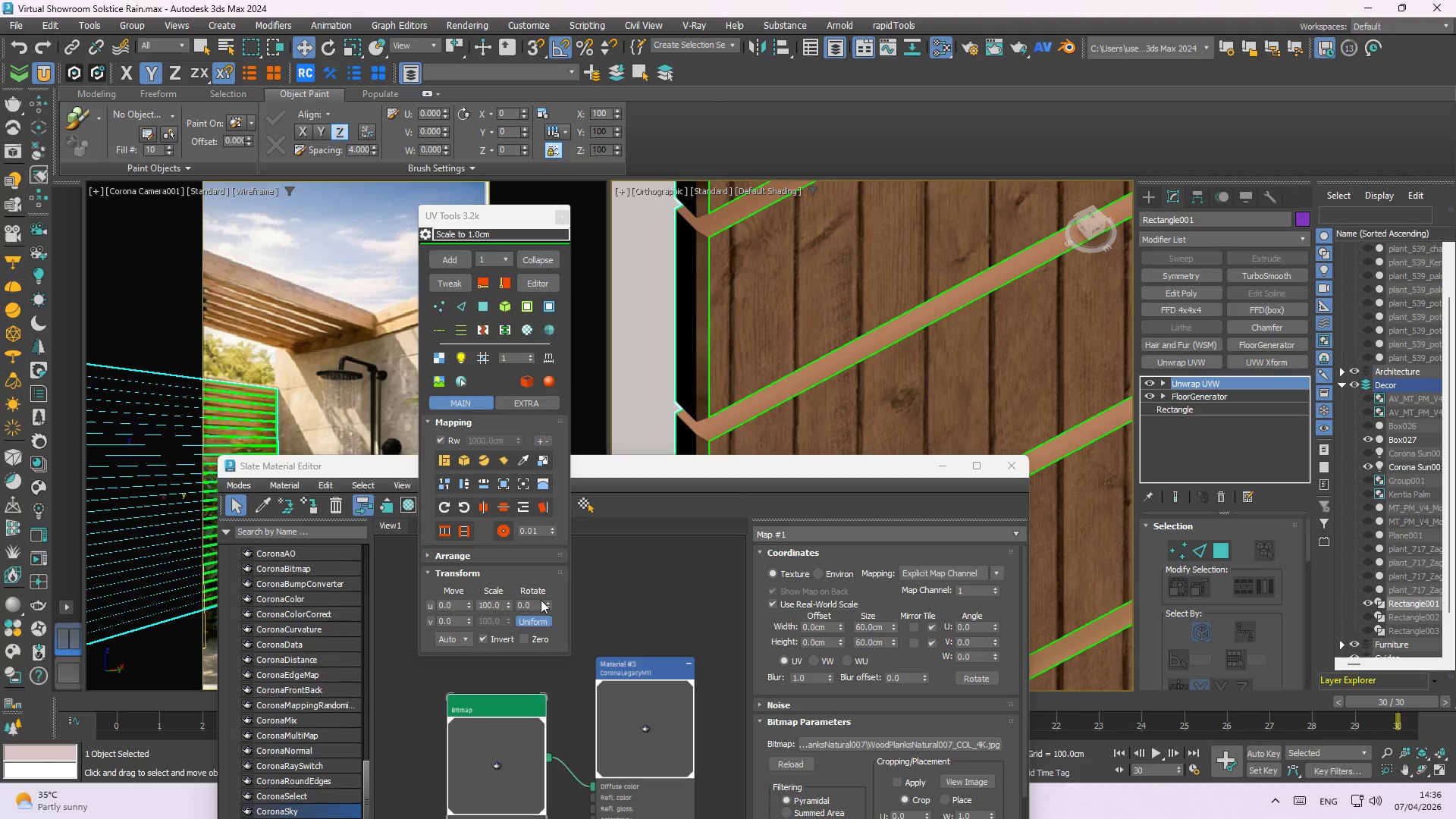 
left_click_drag(start_coordinate=[539, 601], to_coordinate=[475, 595])
 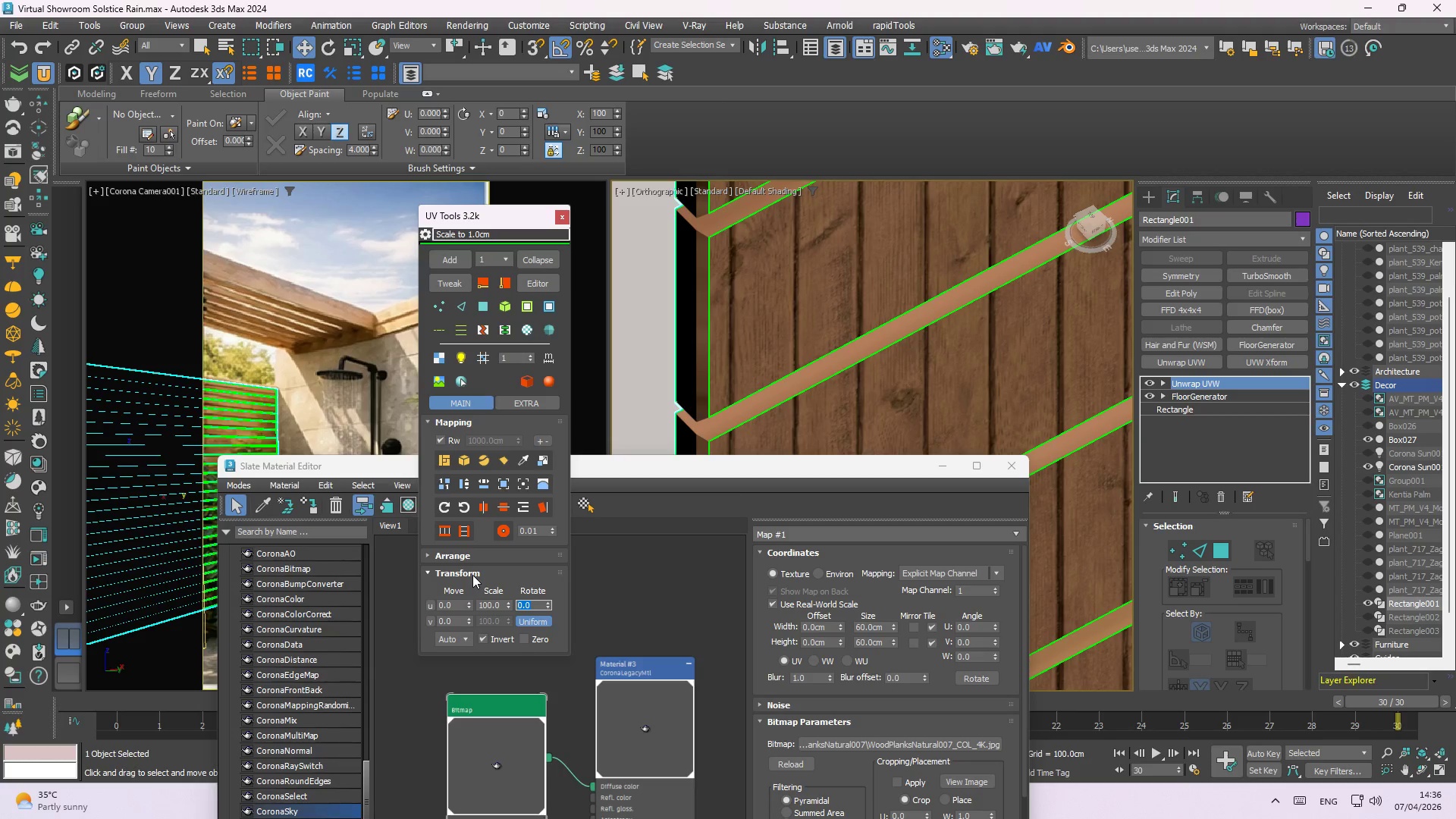 
key(Numpad9)
 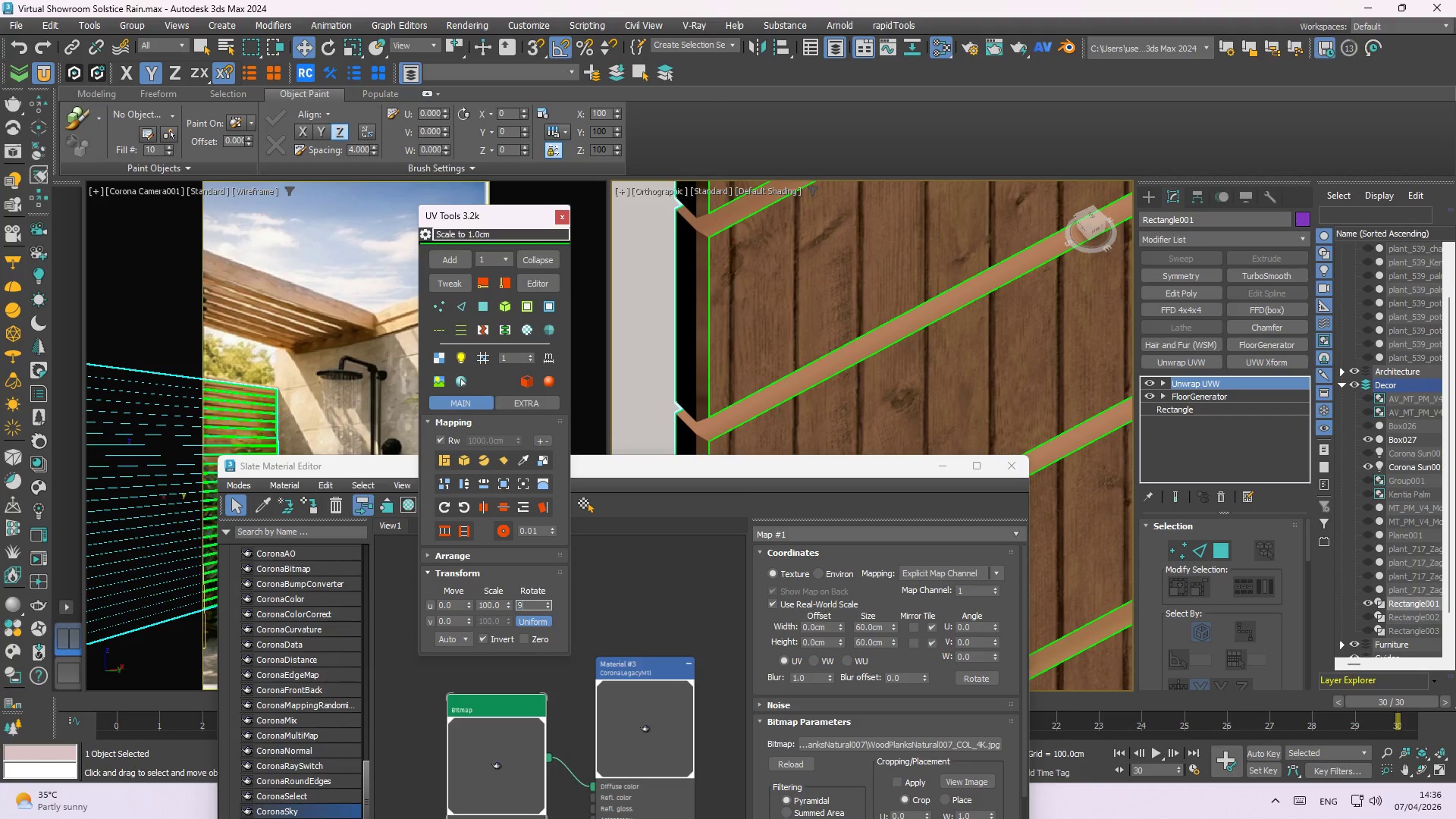 
key(Numpad0)
 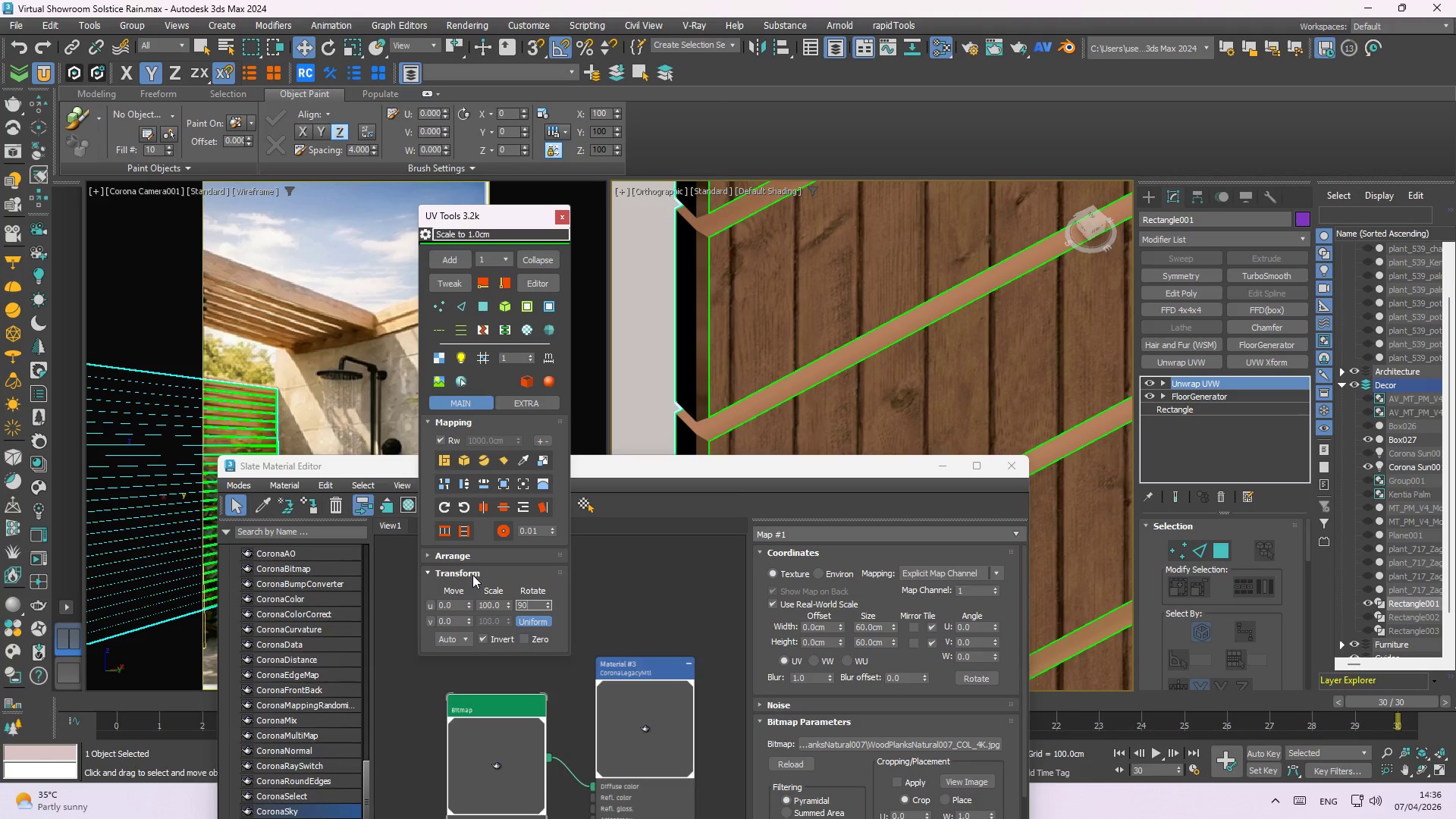 
key(NumpadEnter)
 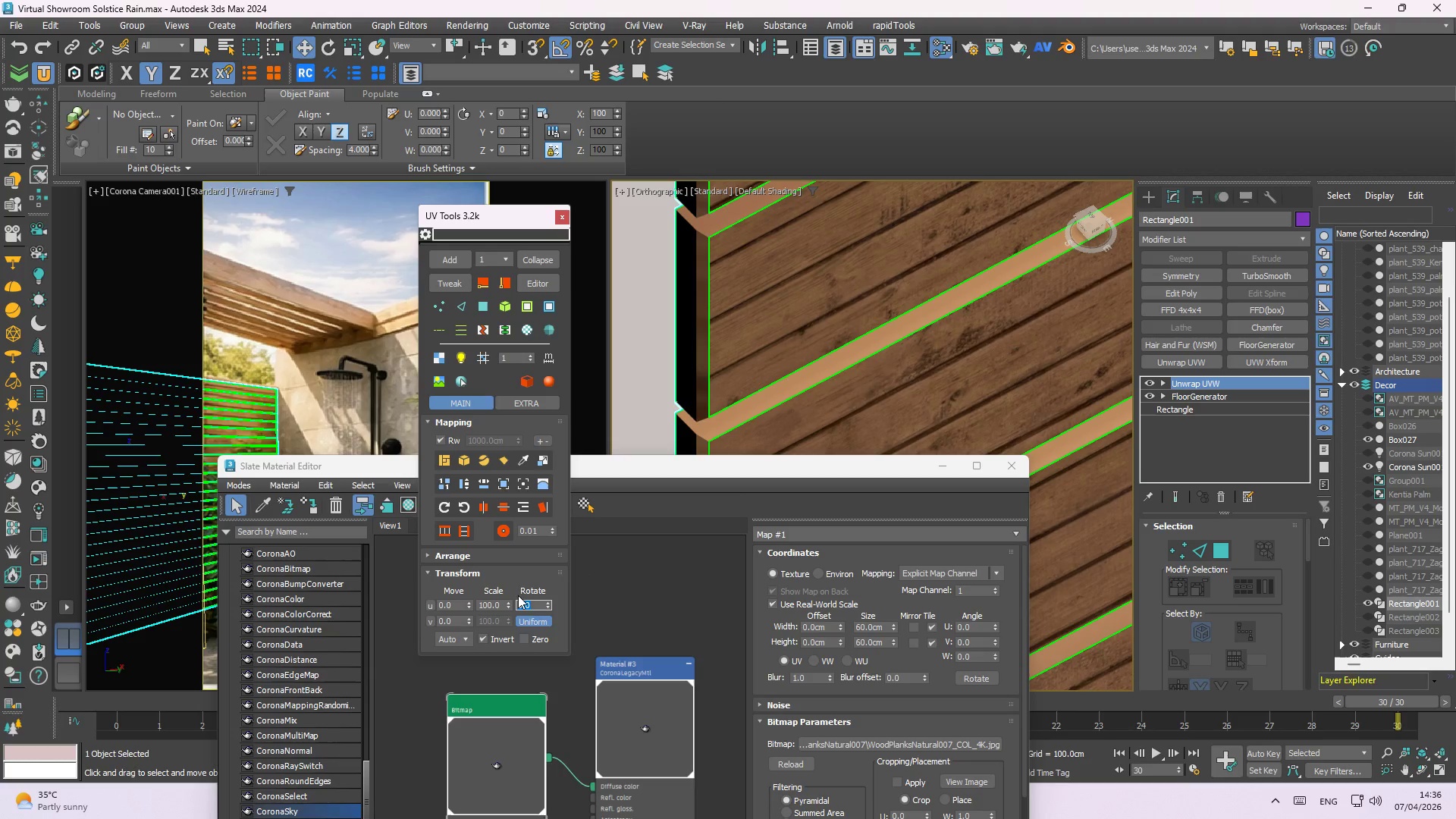 
left_click_drag(start_coordinate=[510, 603], to_coordinate=[645, 254])
 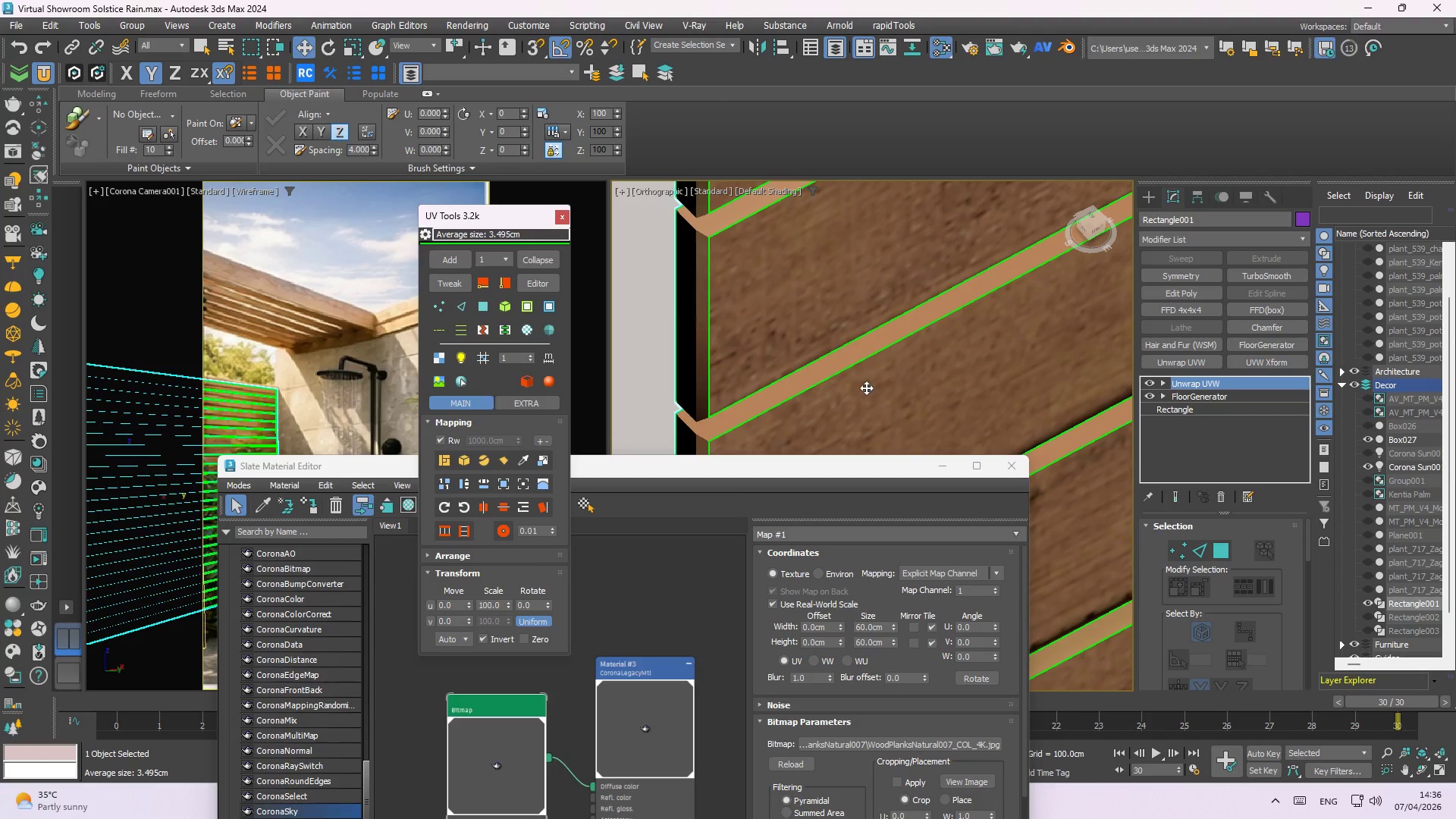 
scroll: coordinate [767, 369], scroll_direction: down, amount: 8.0
 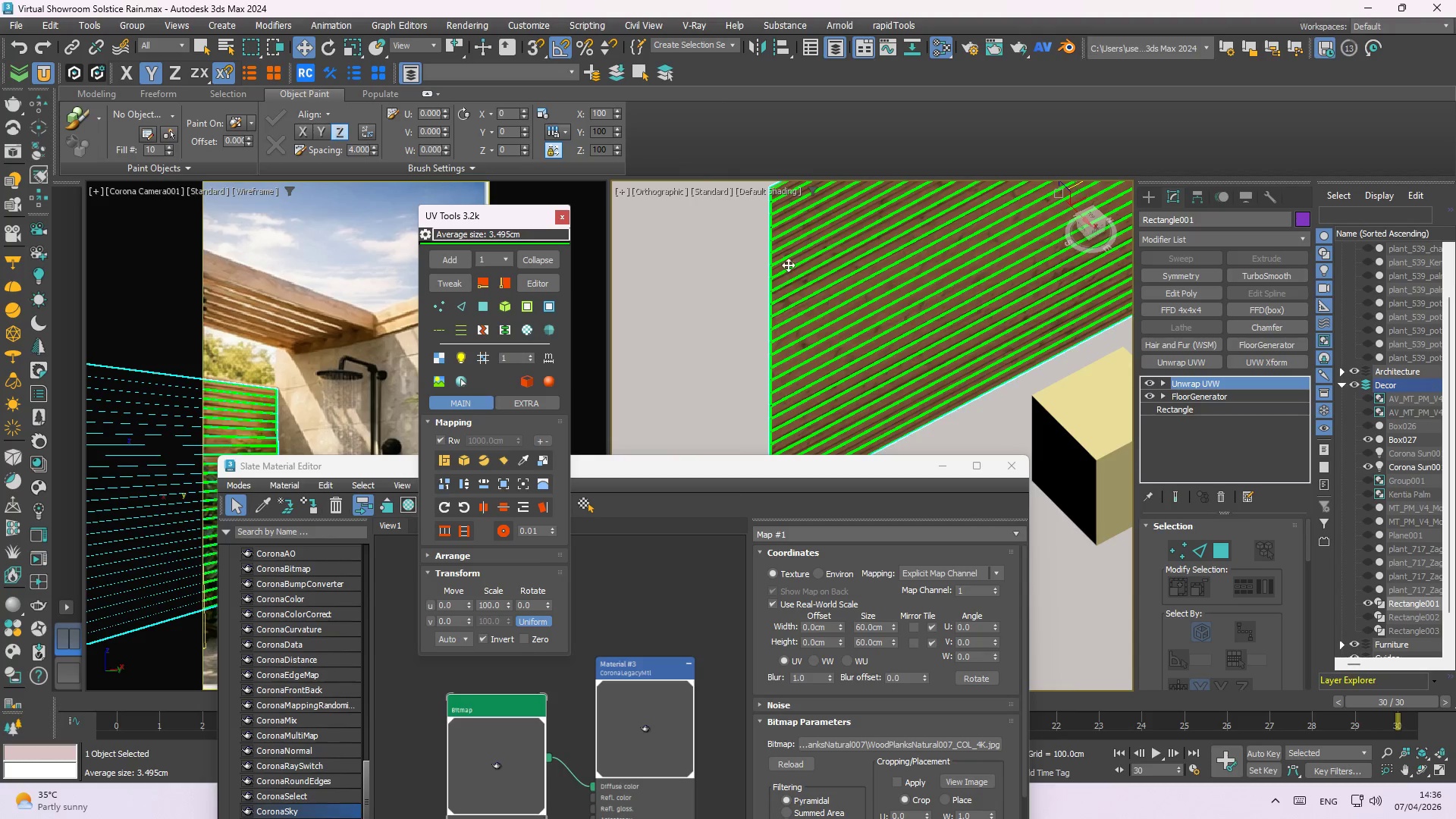 
scroll: coordinate [805, 307], scroll_direction: up, amount: 5.0
 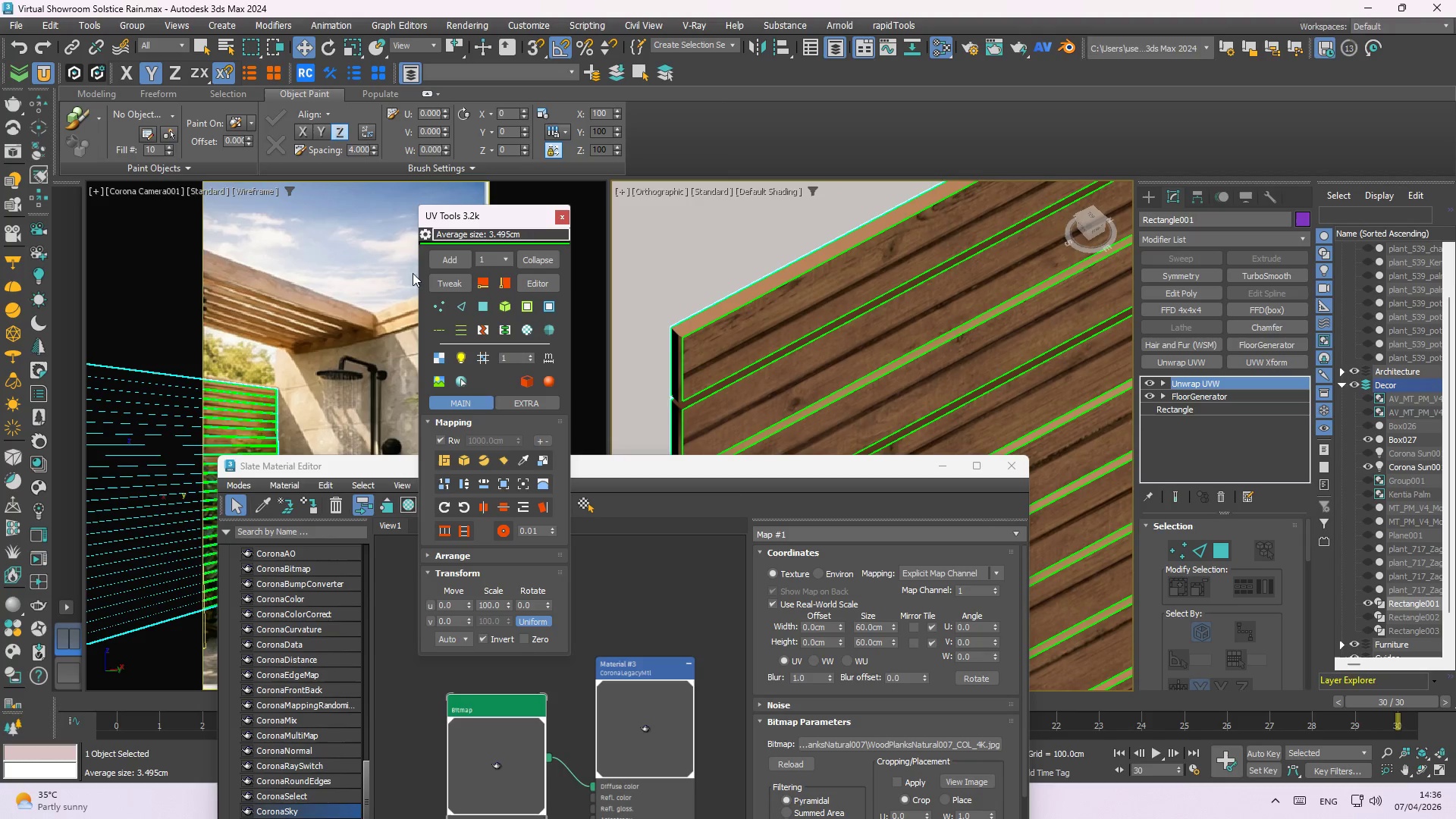 
left_click([445, 288])
 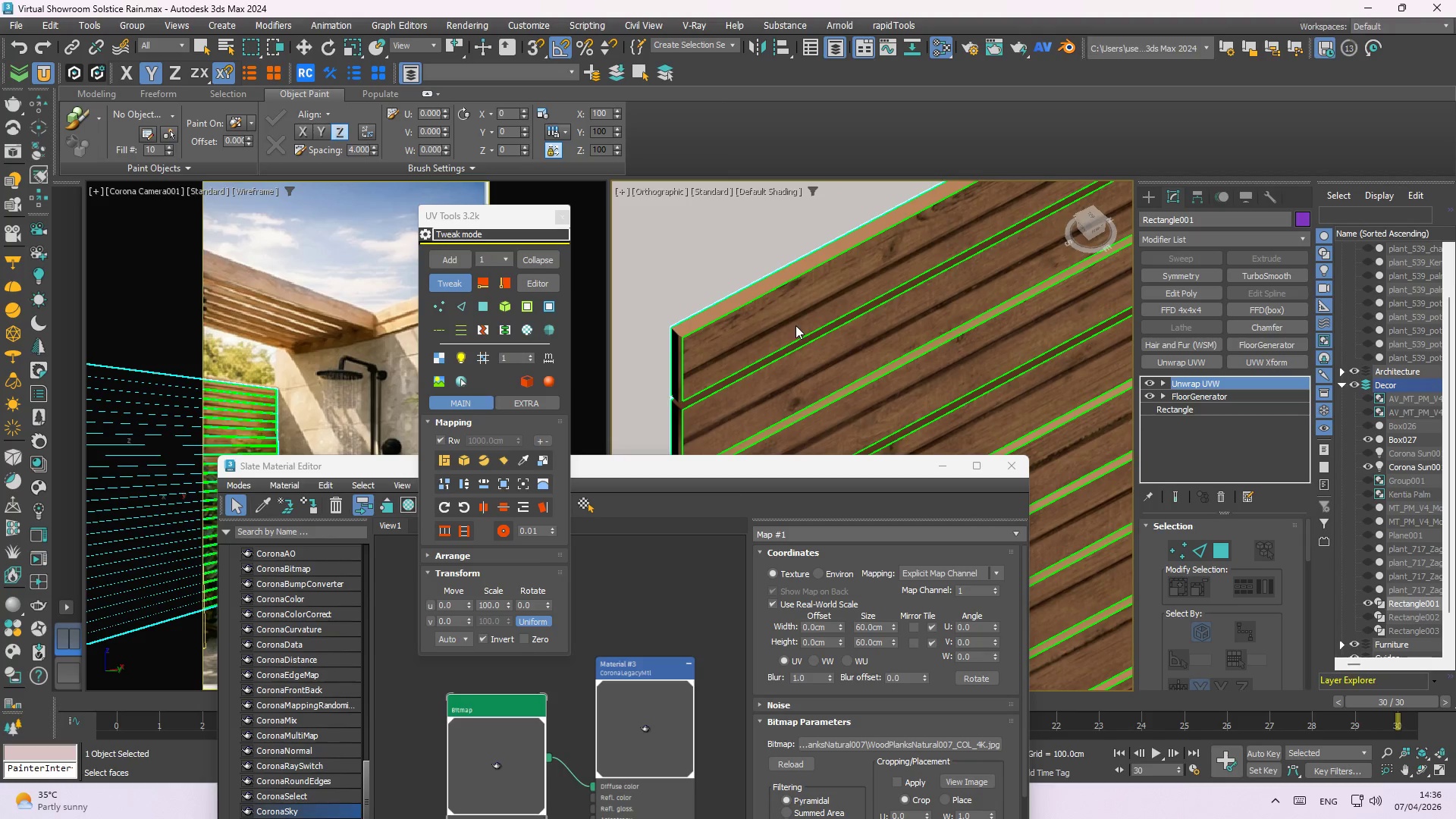 
left_click_drag(start_coordinate=[789, 317], to_coordinate=[786, 347])
 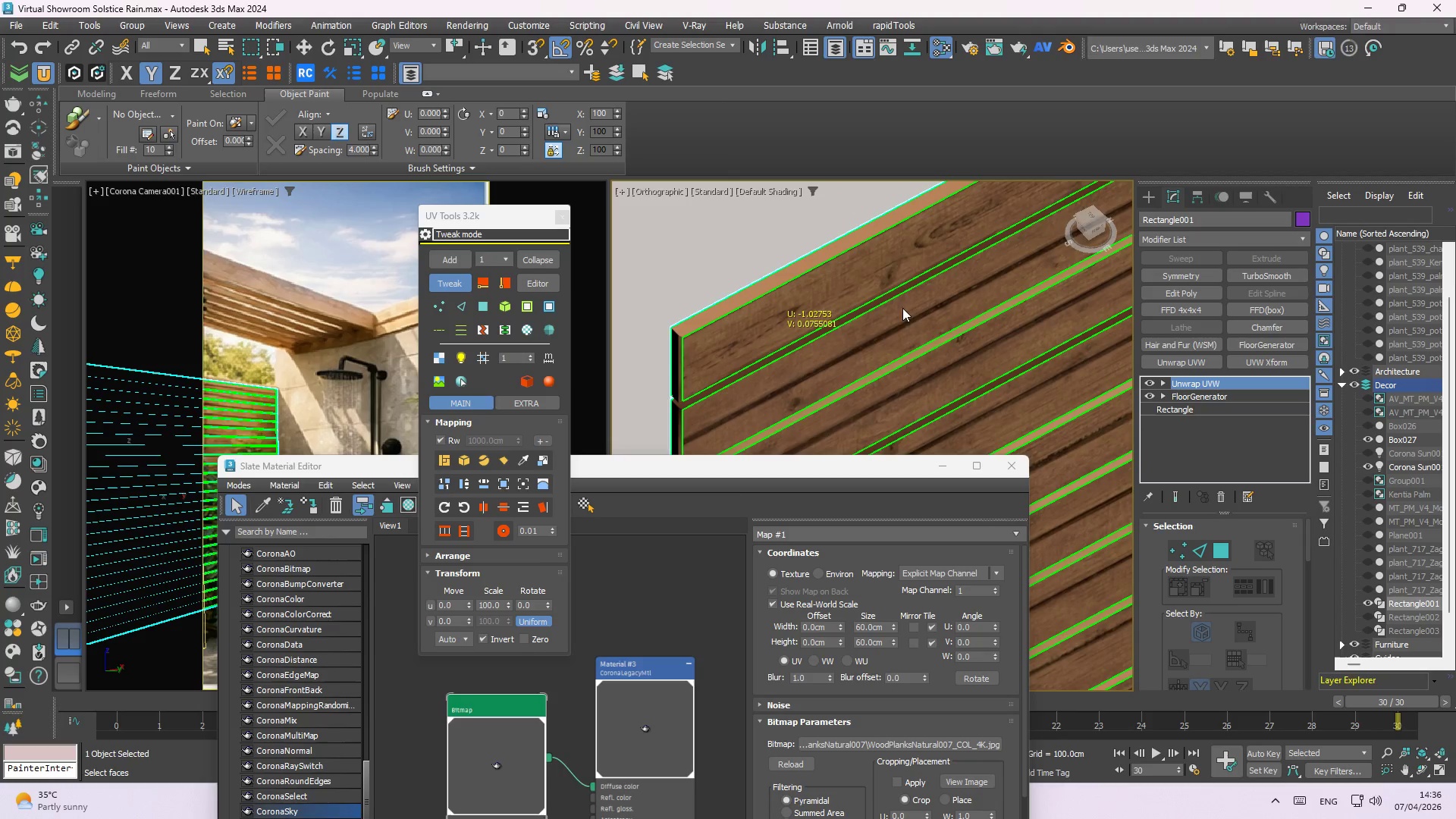 
left_click_drag(start_coordinate=[803, 317], to_coordinate=[805, 358])
 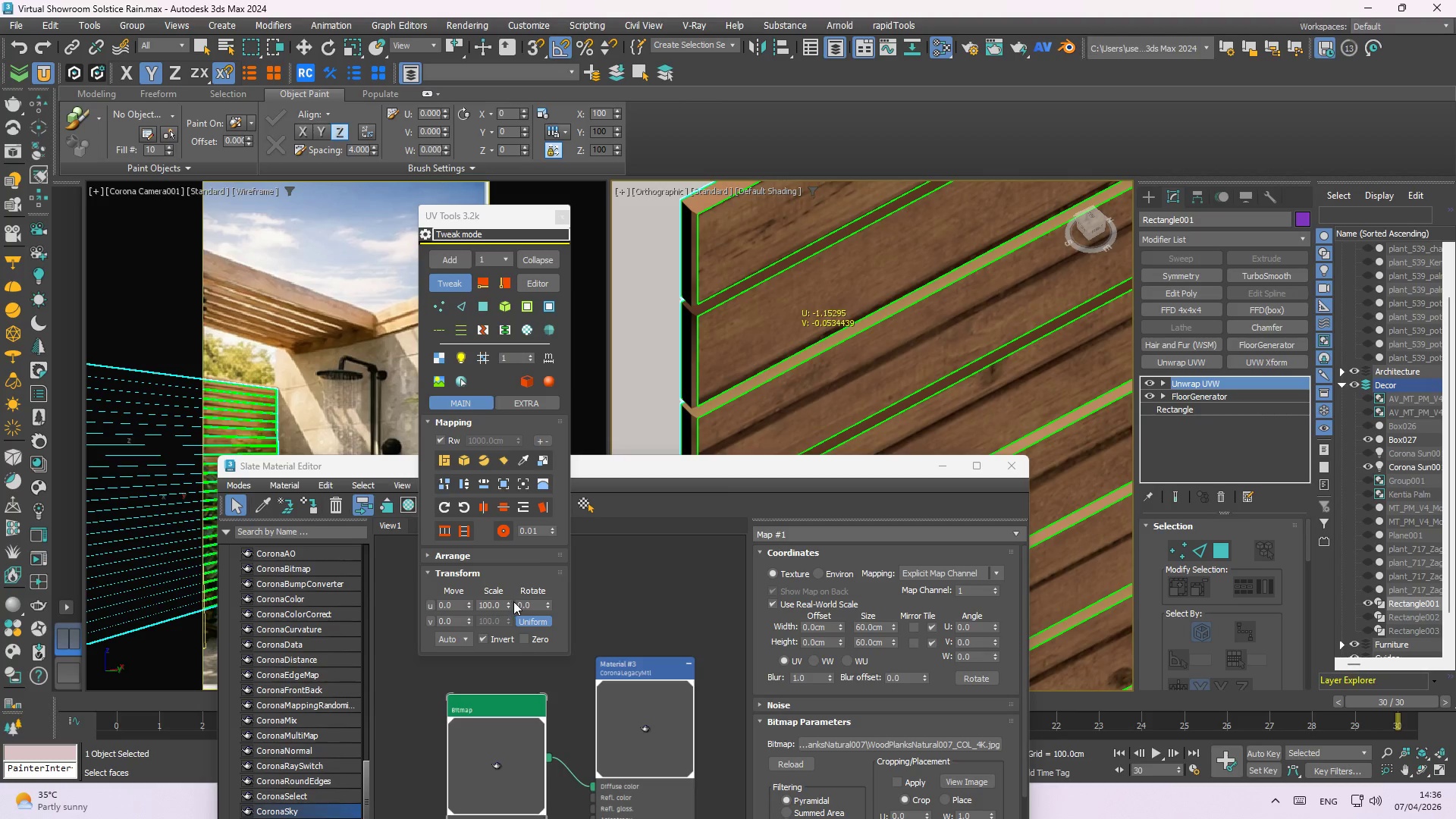 
scroll: coordinate [808, 333], scroll_direction: up, amount: 1.0
 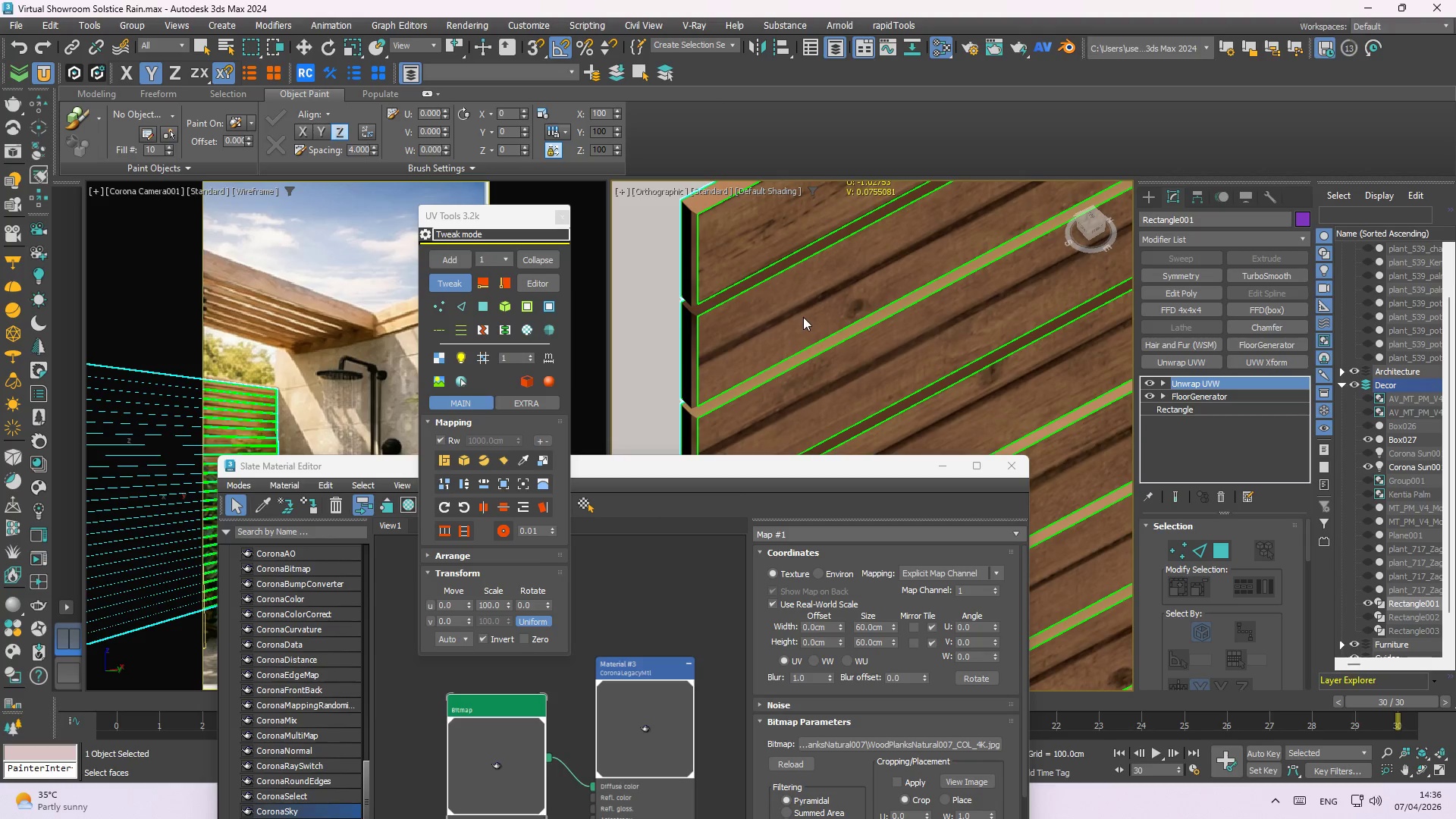 
left_click_drag(start_coordinate=[509, 602], to_coordinate=[517, 554])
 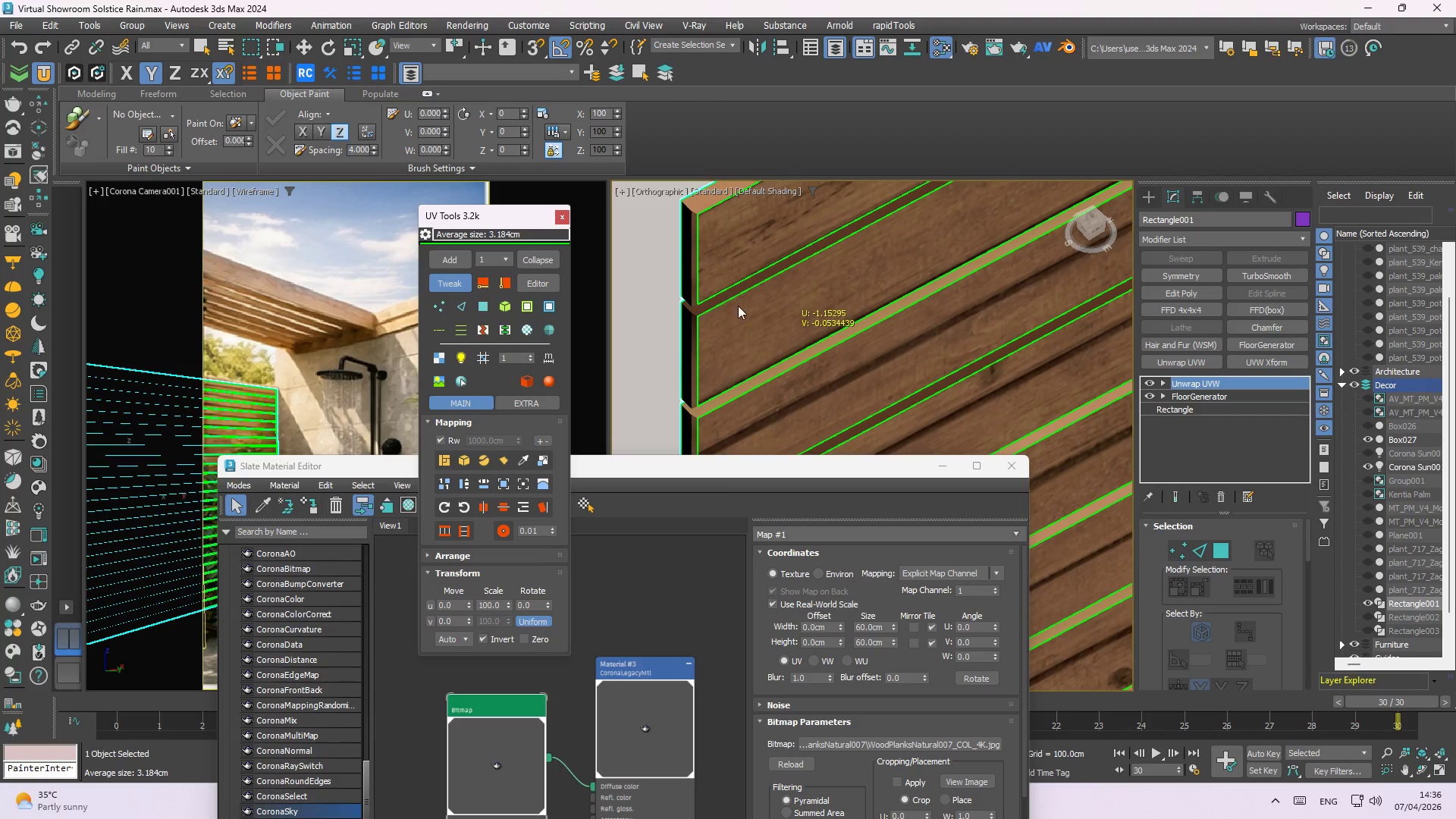 
left_click([672, 224])
 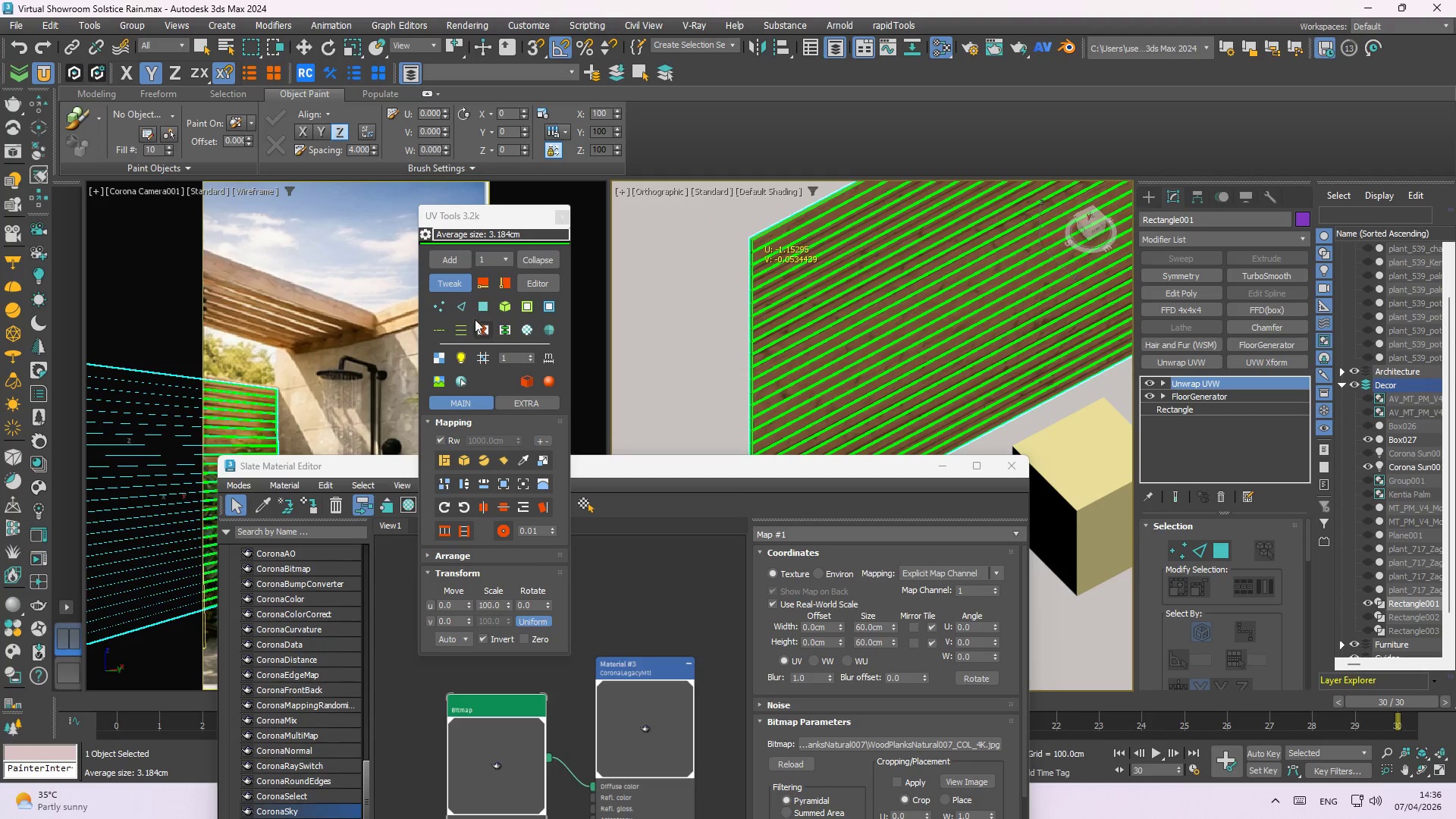 
scroll: coordinate [765, 234], scroll_direction: down, amount: 6.0
 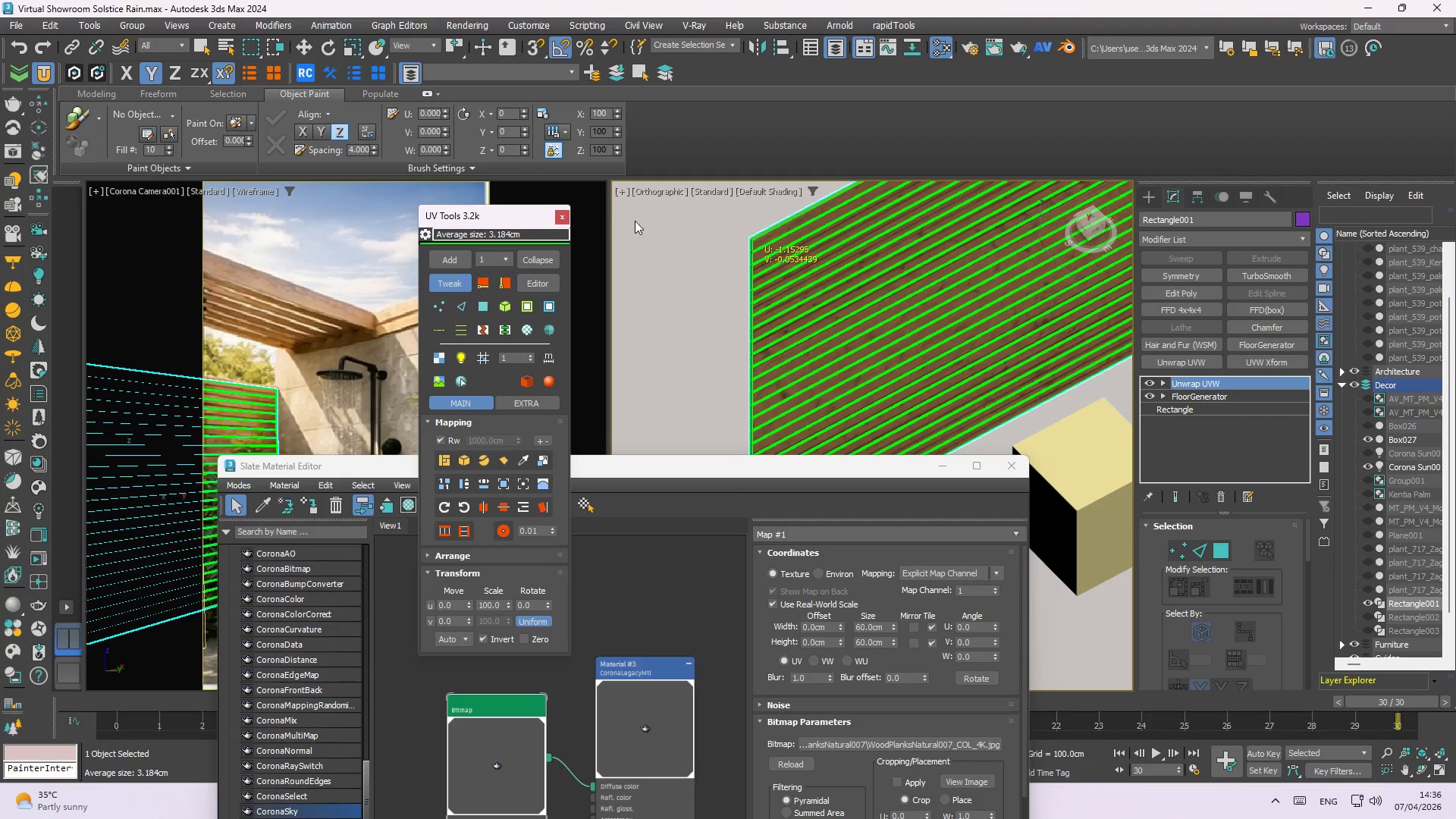 
left_click([460, 290])
 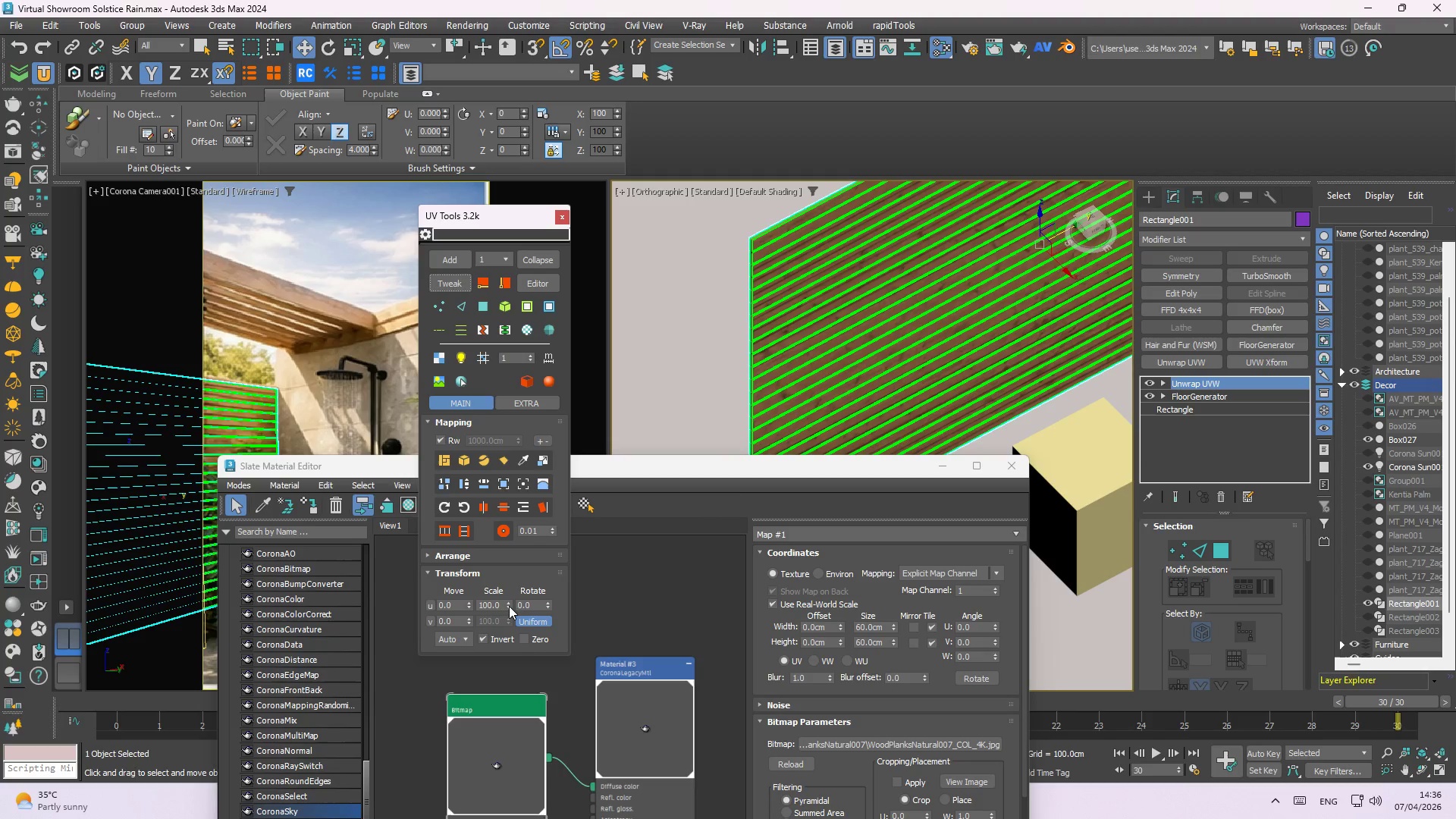 
left_click_drag(start_coordinate=[509, 604], to_coordinate=[582, 416])
 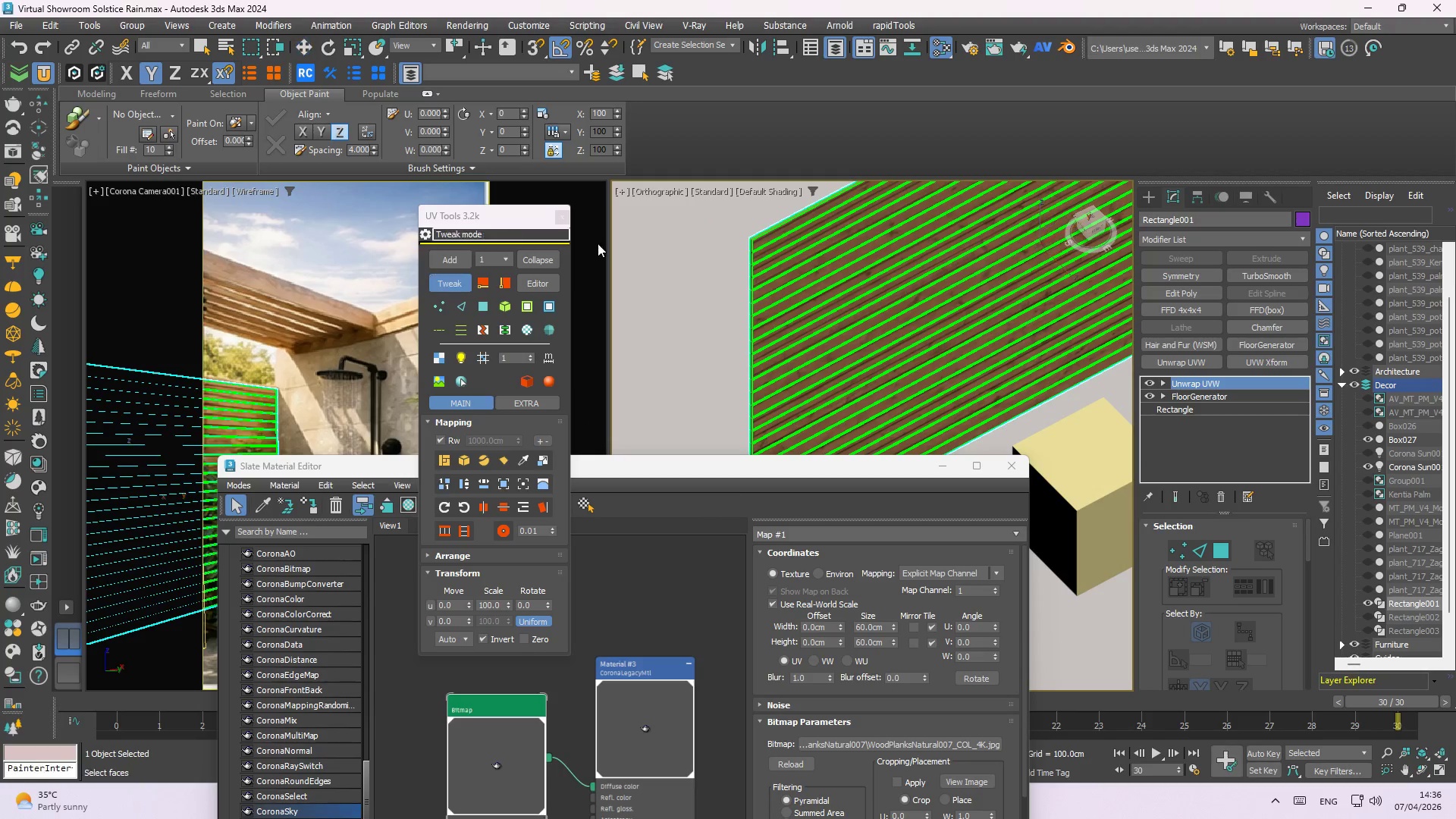 
scroll: coordinate [764, 222], scroll_direction: up, amount: 6.0
 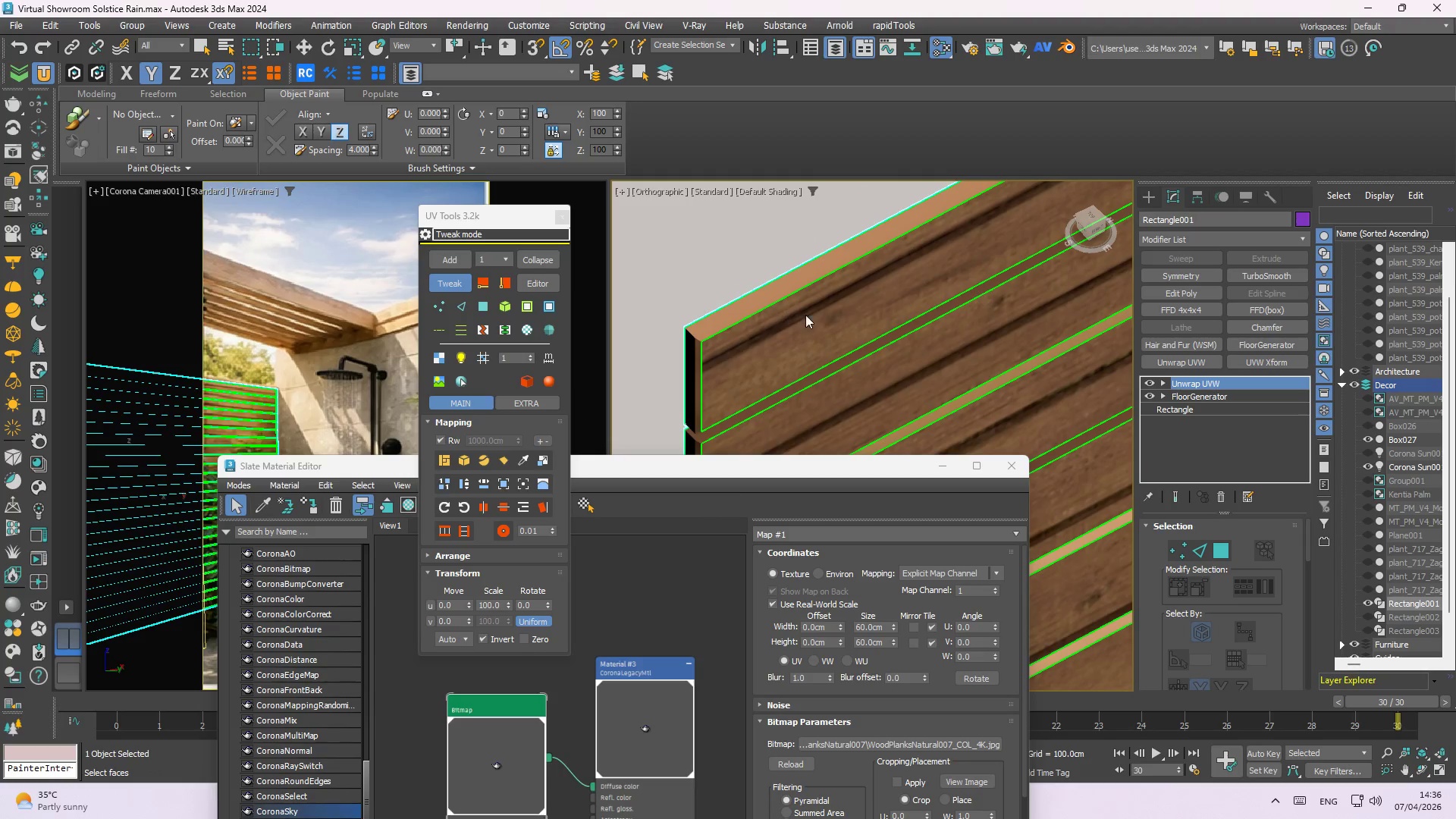 
left_click_drag(start_coordinate=[813, 321], to_coordinate=[780, 311])
 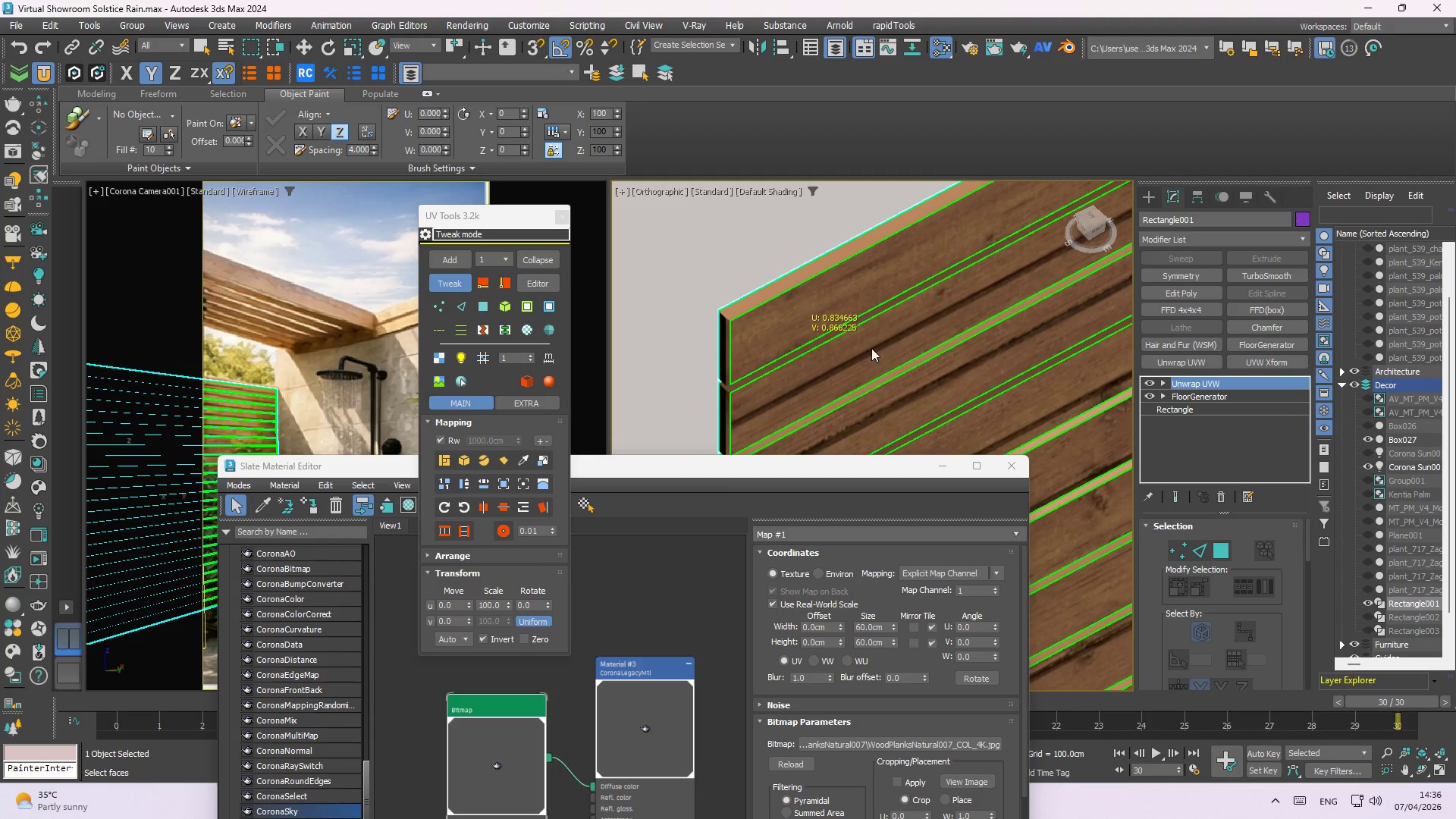 
scroll: coordinate [699, 282], scroll_direction: down, amount: 4.0
 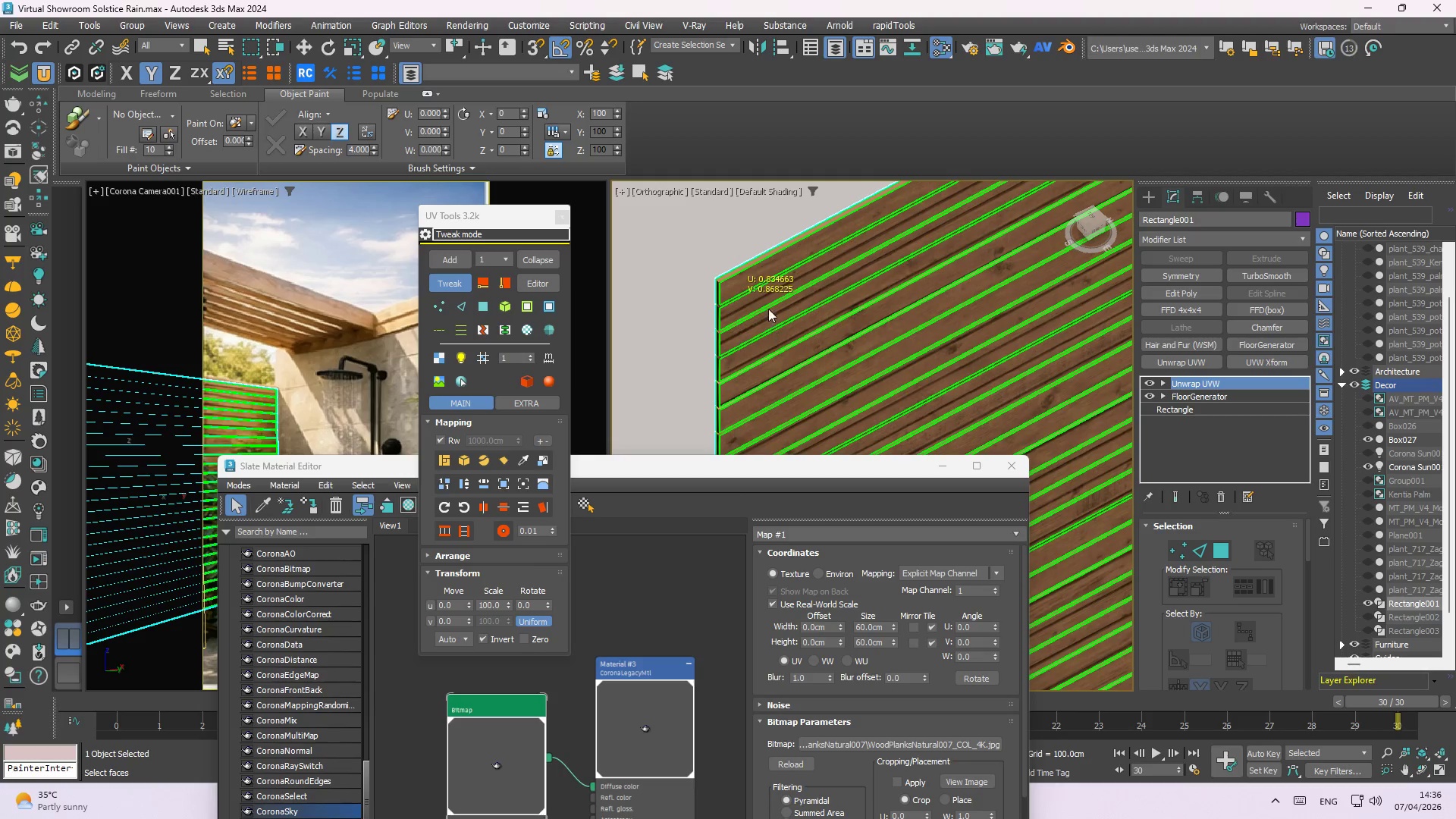 
scroll: coordinate [759, 303], scroll_direction: up, amount: 2.0
 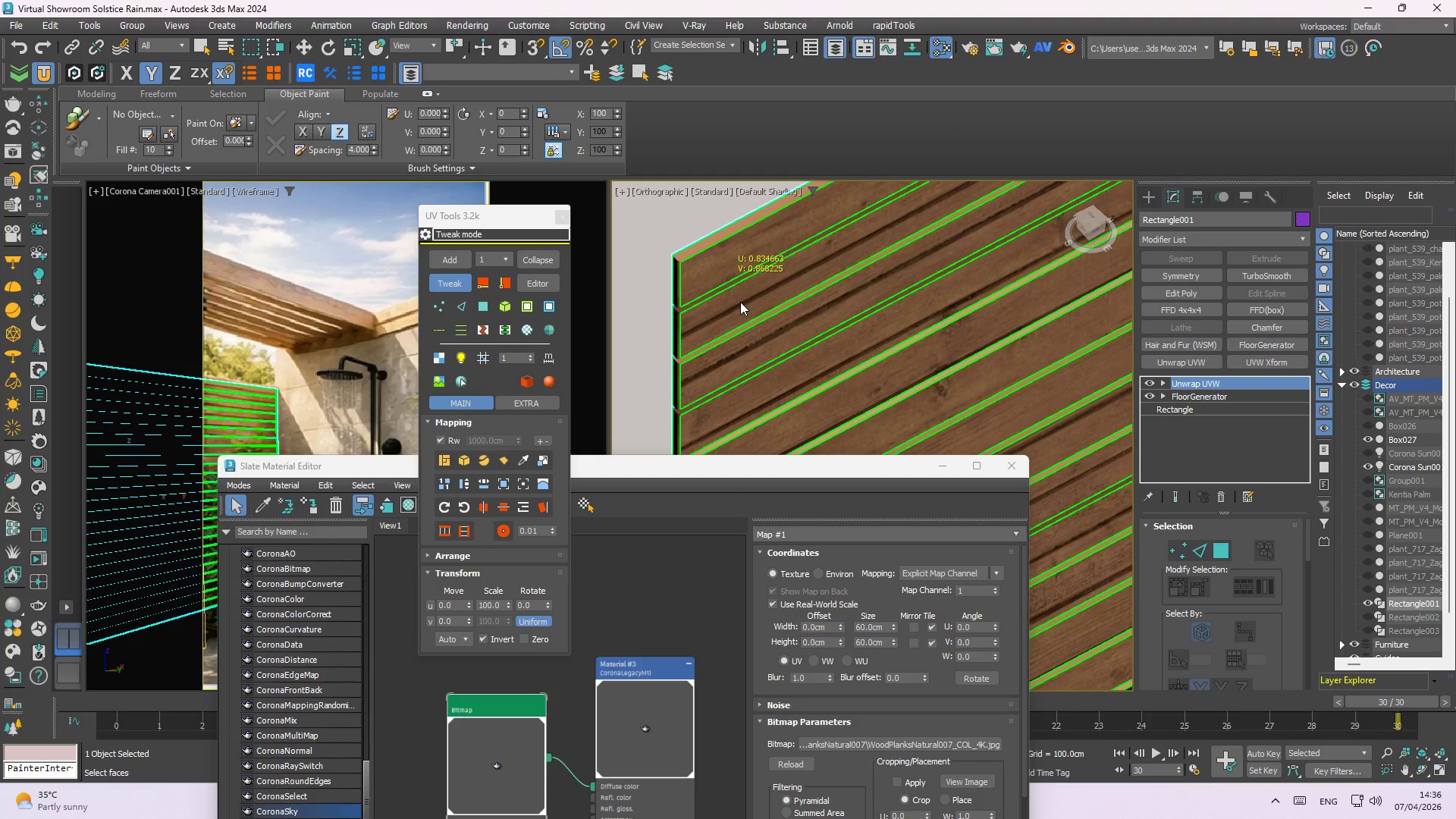 
left_click_drag(start_coordinate=[740, 302], to_coordinate=[737, 335])
 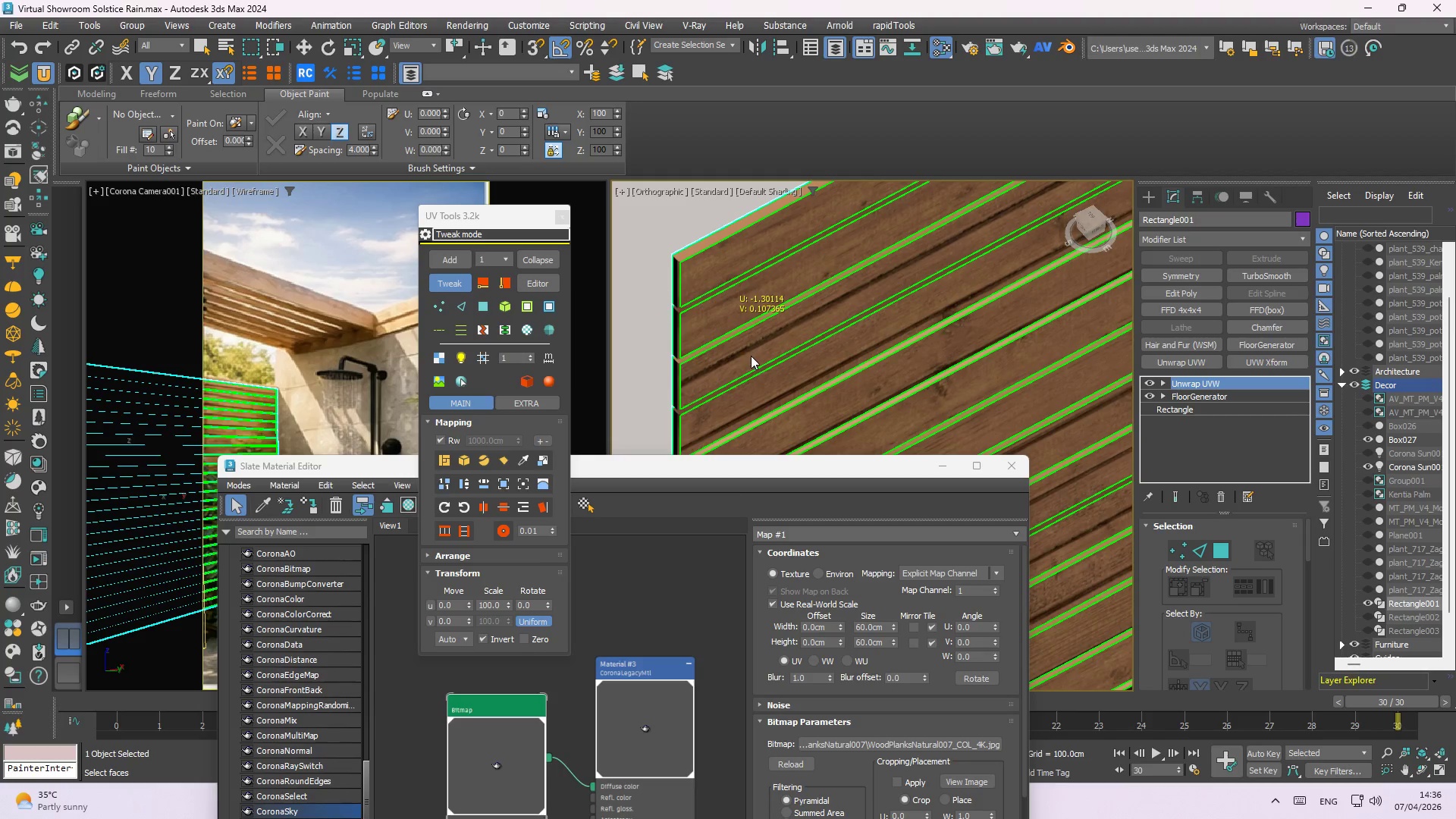 
left_click_drag(start_coordinate=[752, 356], to_coordinate=[752, 391])
 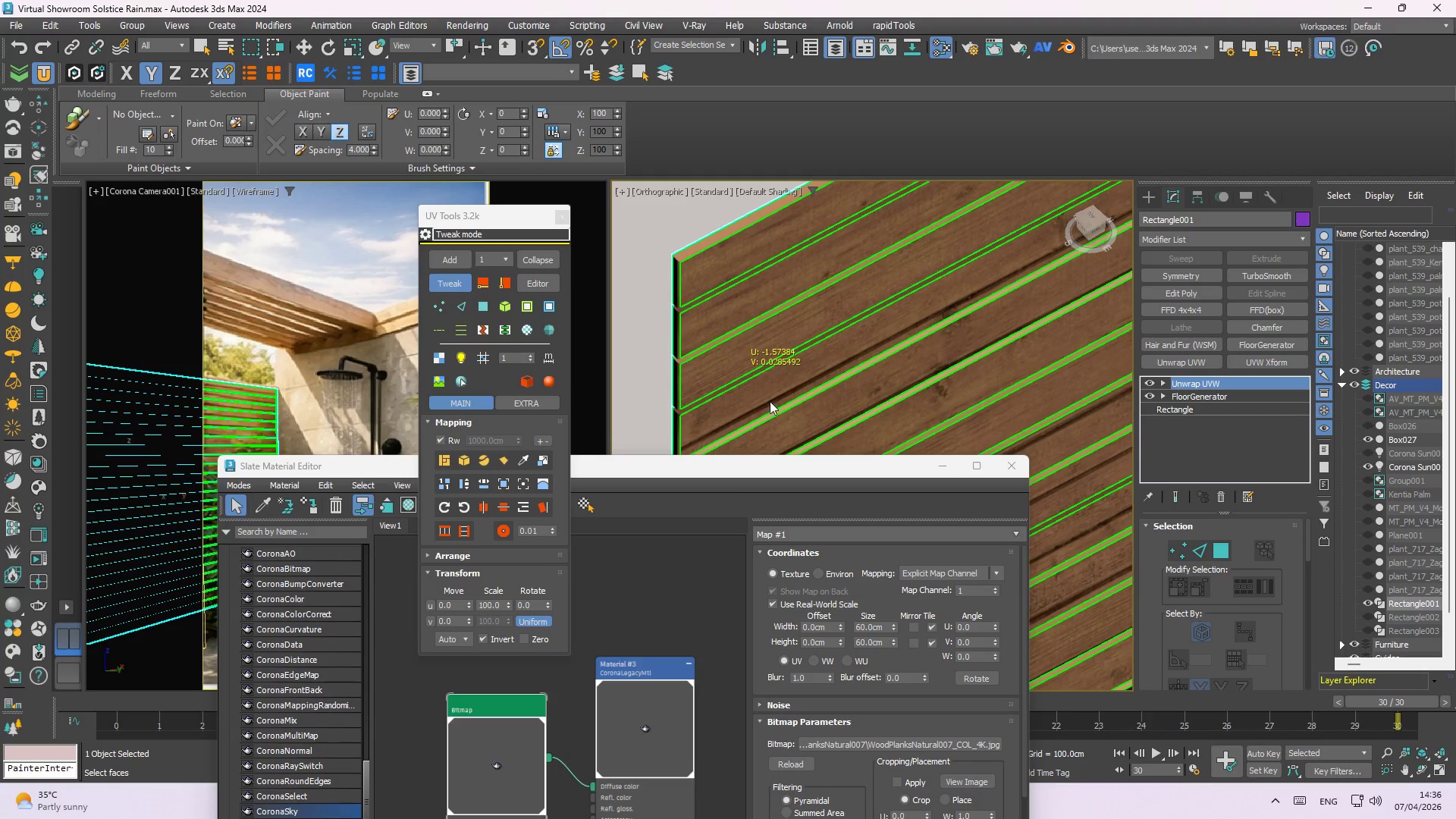 
left_click_drag(start_coordinate=[770, 399], to_coordinate=[759, 367])
 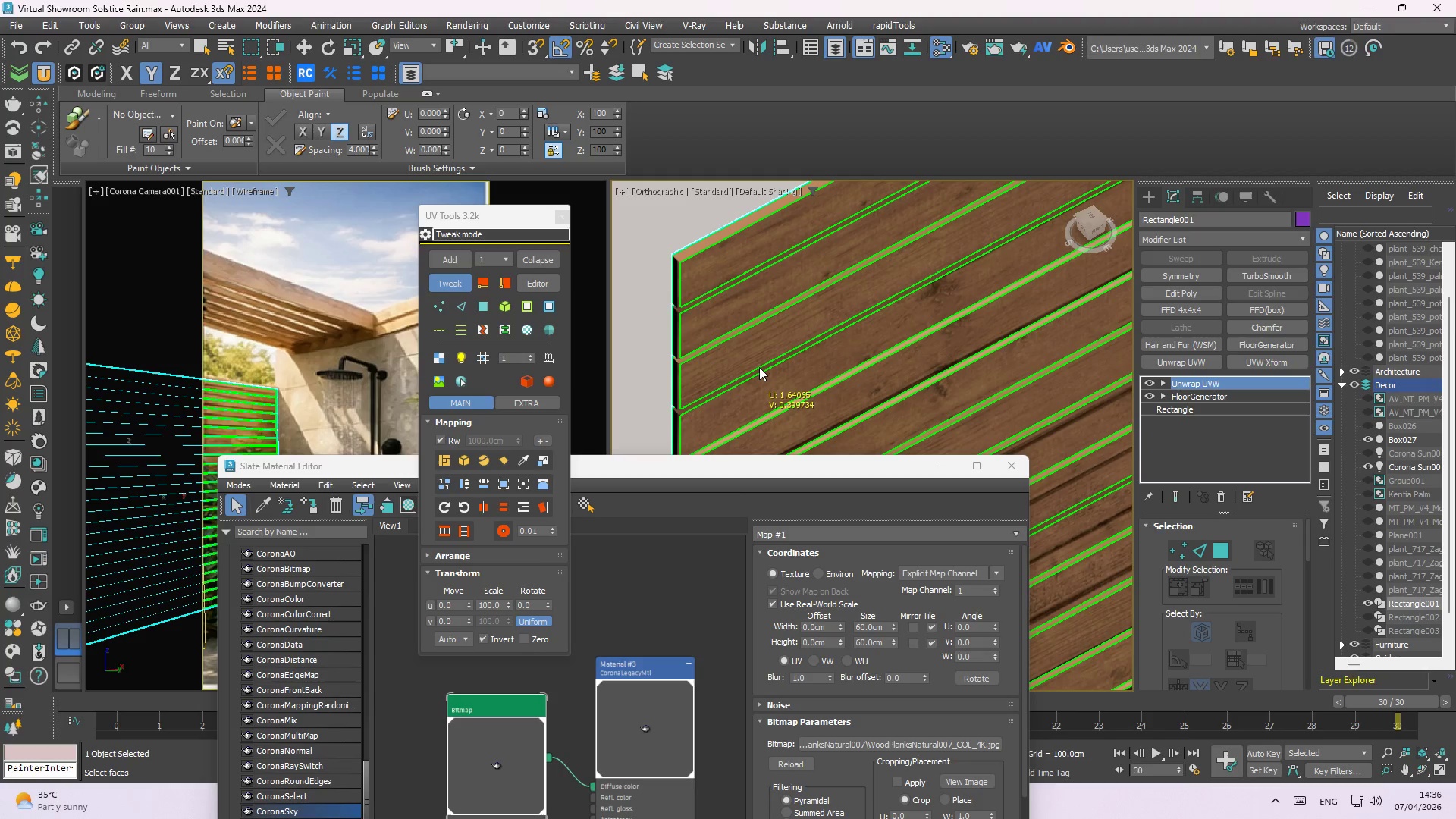 
key(Control+S)
 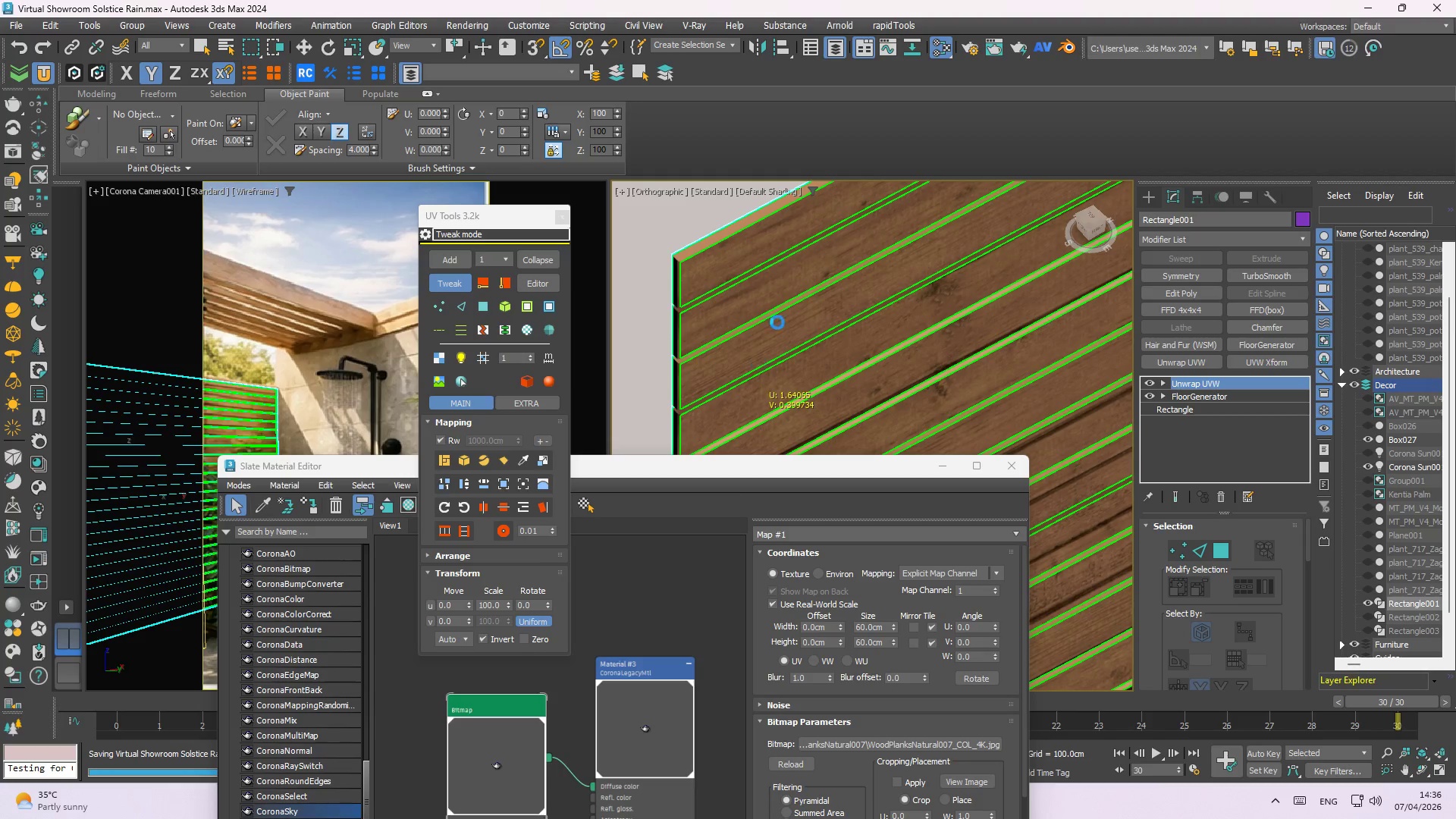 
scroll: coordinate [817, 284], scroll_direction: down, amount: 2.0
 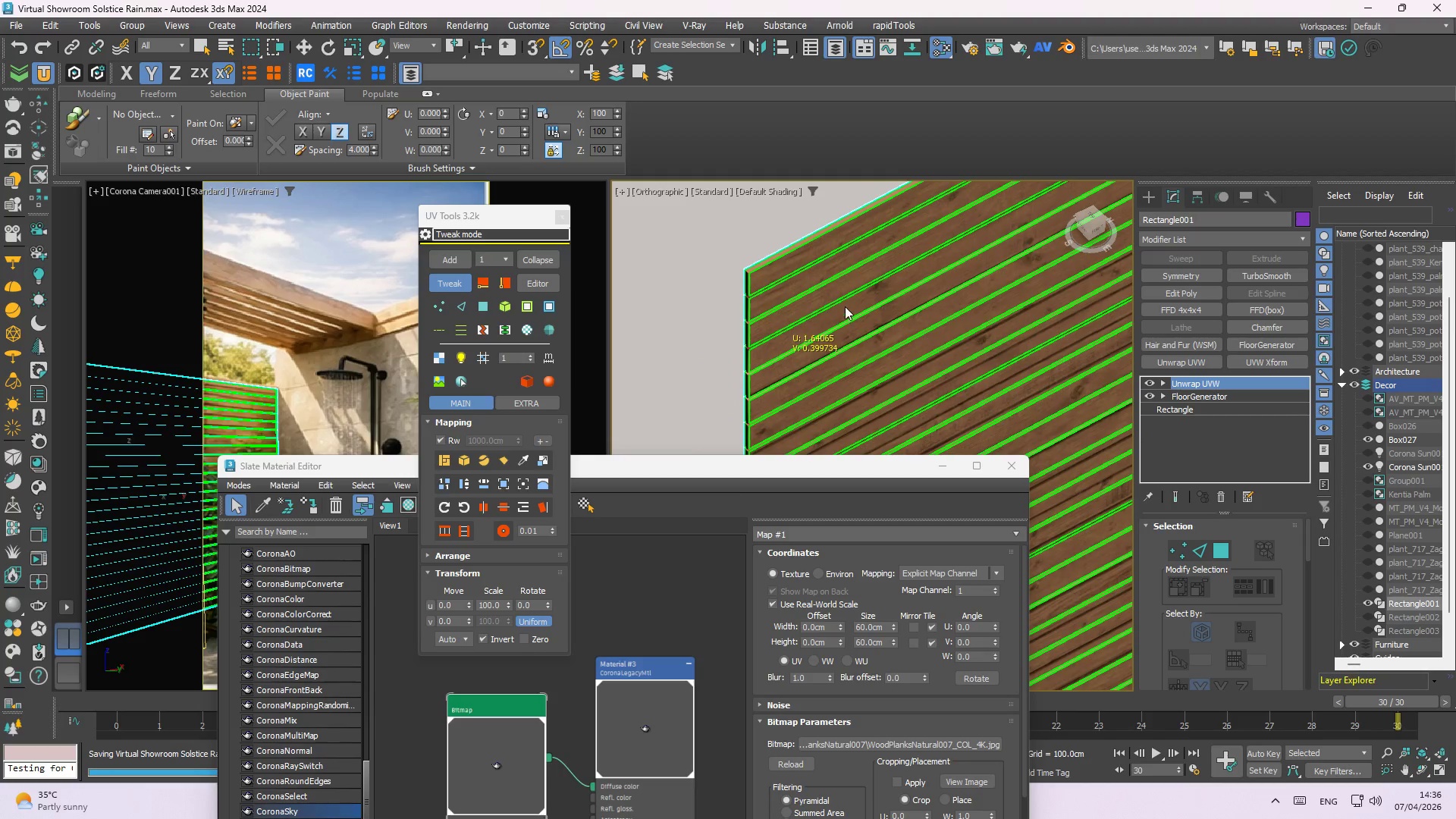 
scroll: coordinate [780, 371], scroll_direction: up, amount: 2.0
 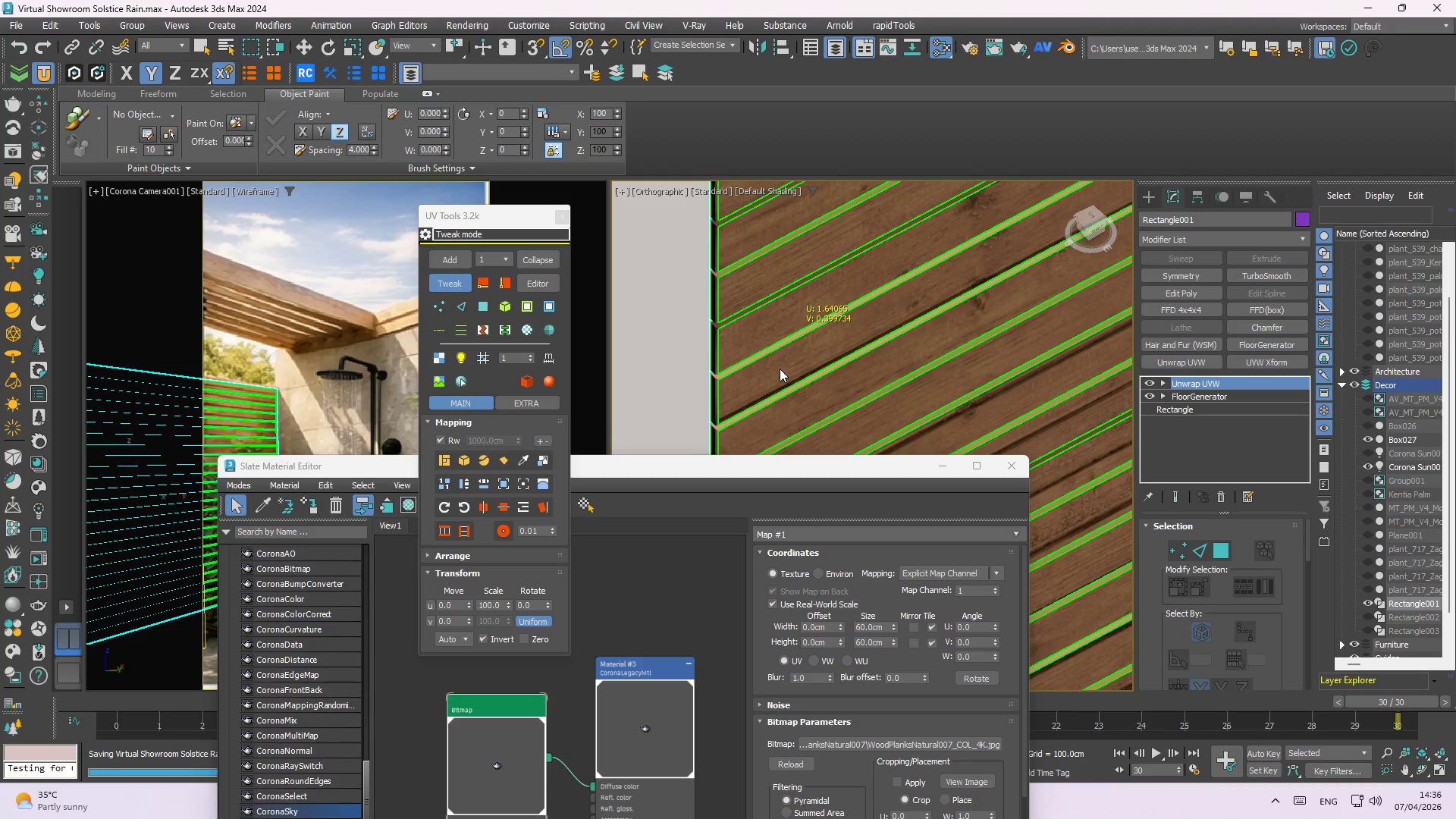 
left_click_drag(start_coordinate=[798, 314], to_coordinate=[784, 353])
 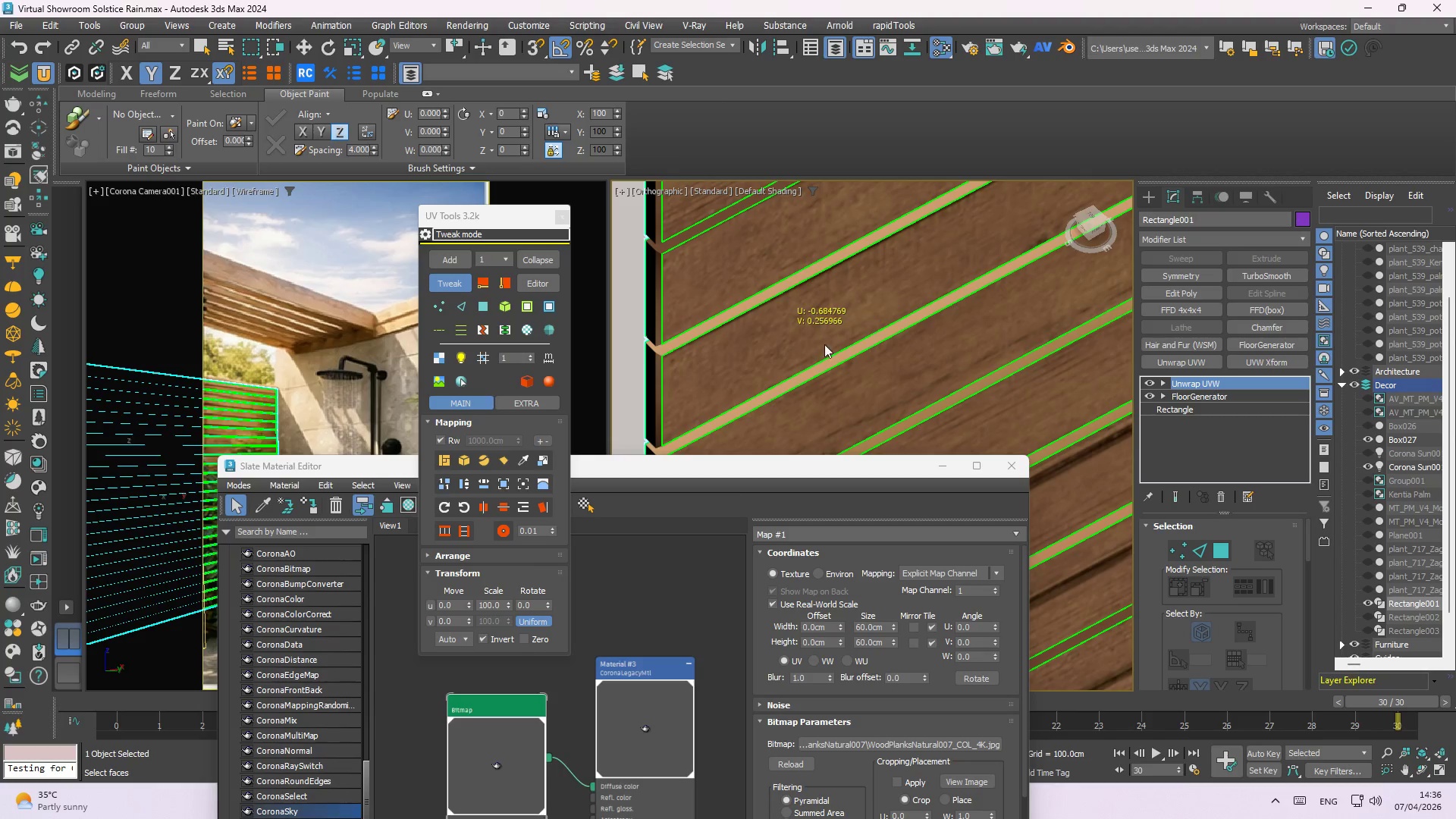 
scroll: coordinate [800, 318], scroll_direction: up, amount: 2.0
 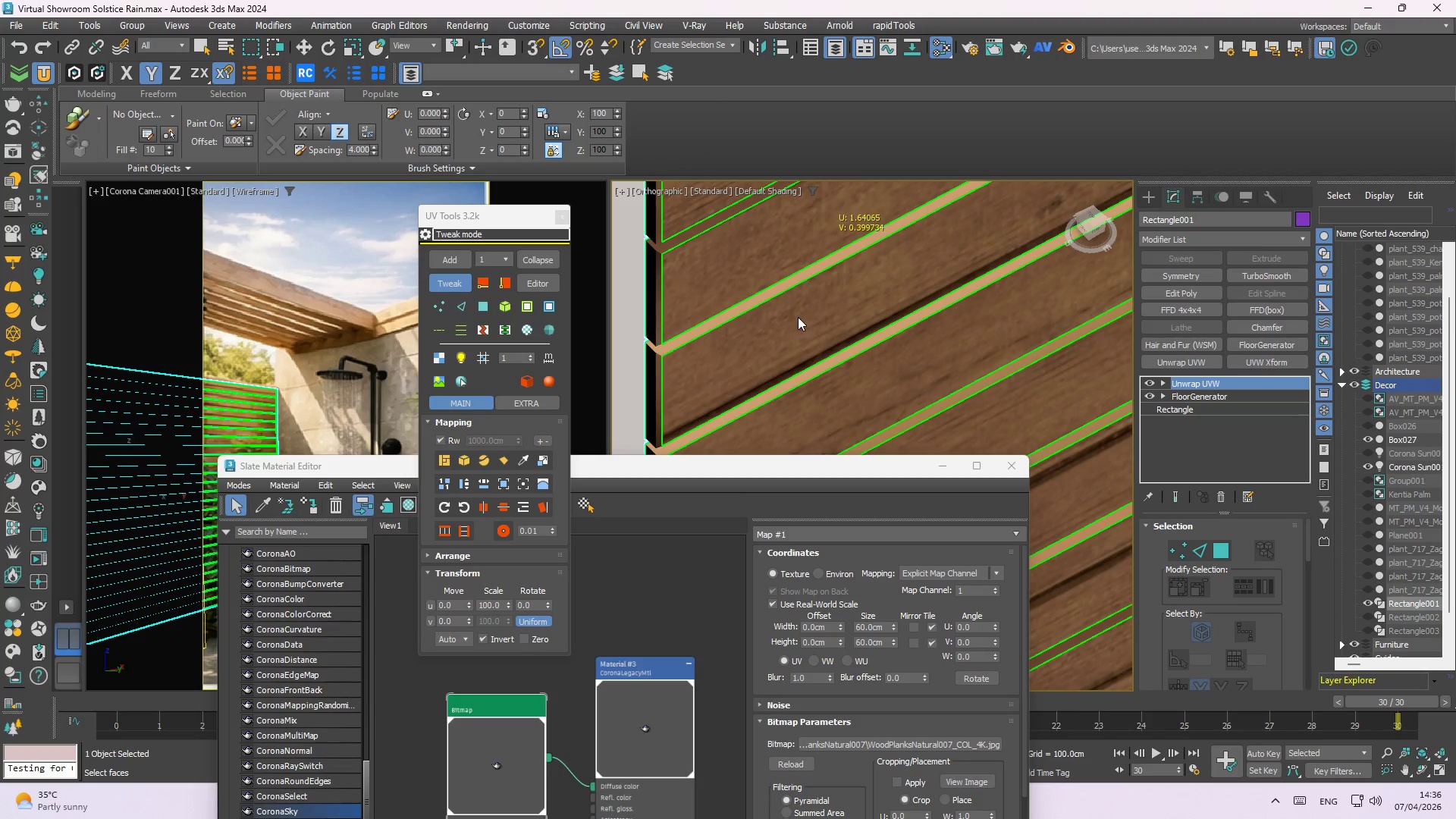 
scroll: coordinate [822, 371], scroll_direction: down, amount: 2.0
 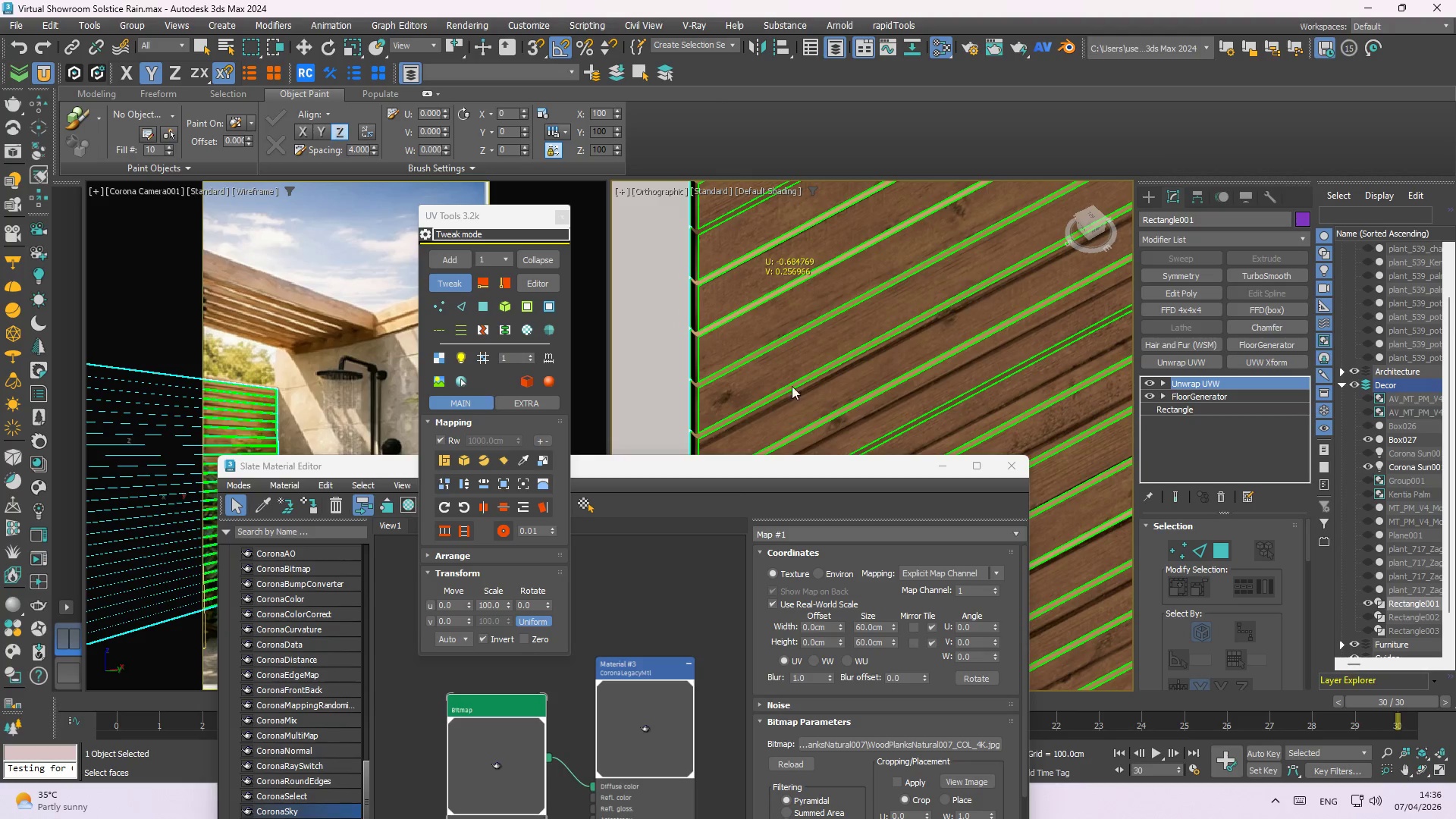 
left_click_drag(start_coordinate=[802, 384], to_coordinate=[792, 366])
 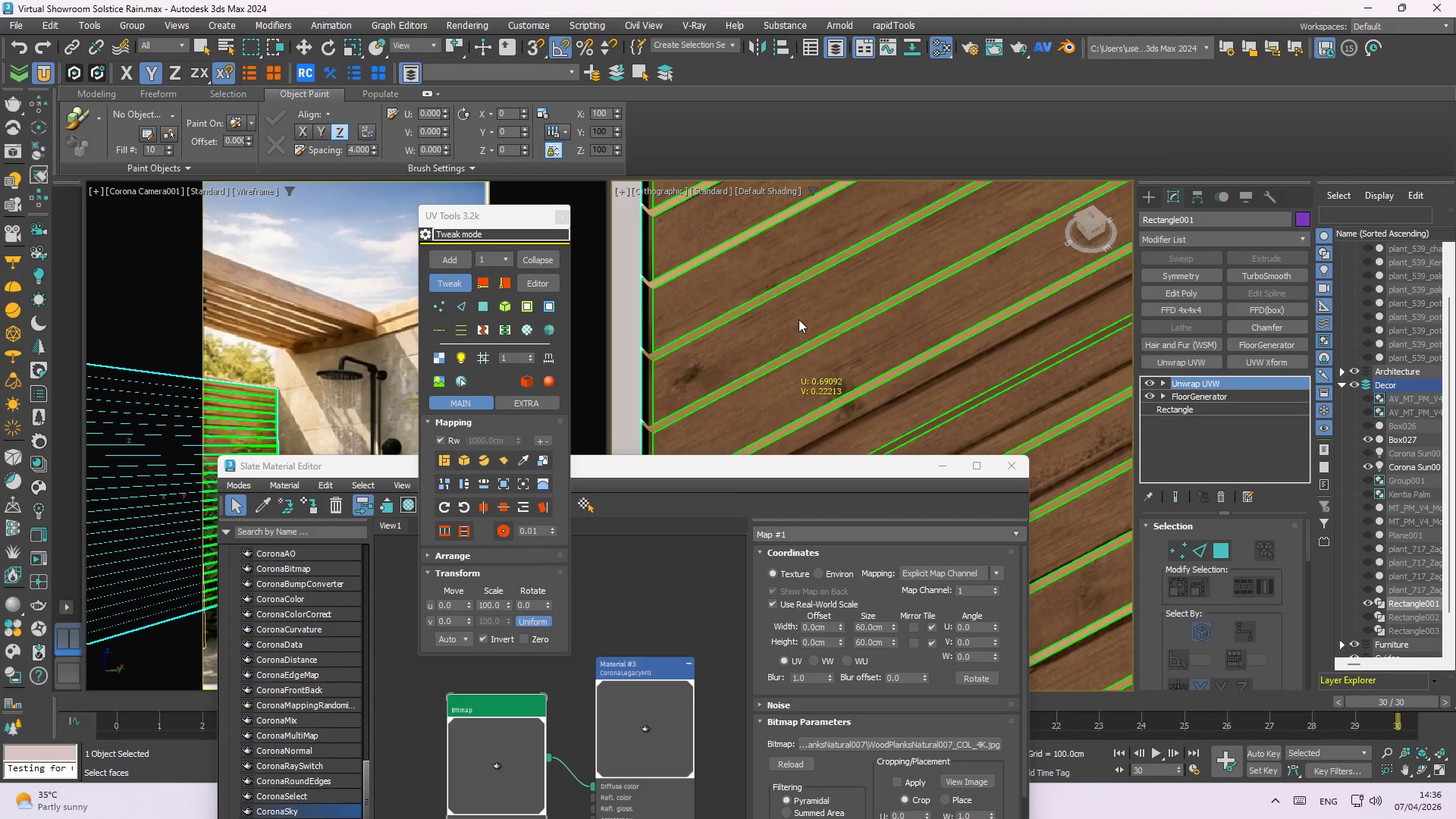 
scroll: coordinate [802, 384], scroll_direction: up, amount: 1.0
 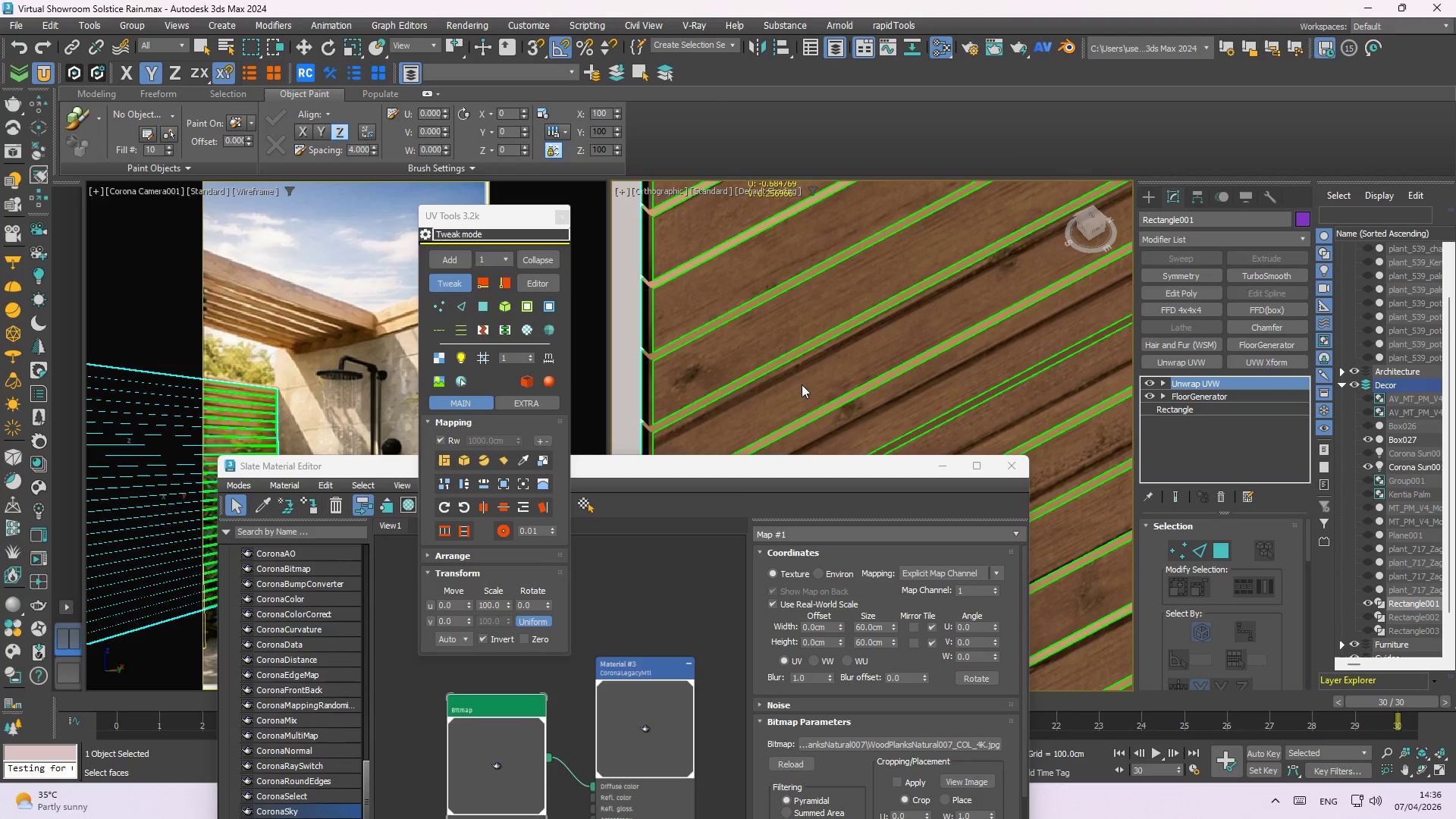 
scroll: coordinate [817, 410], scroll_direction: none, amount: 0.0
 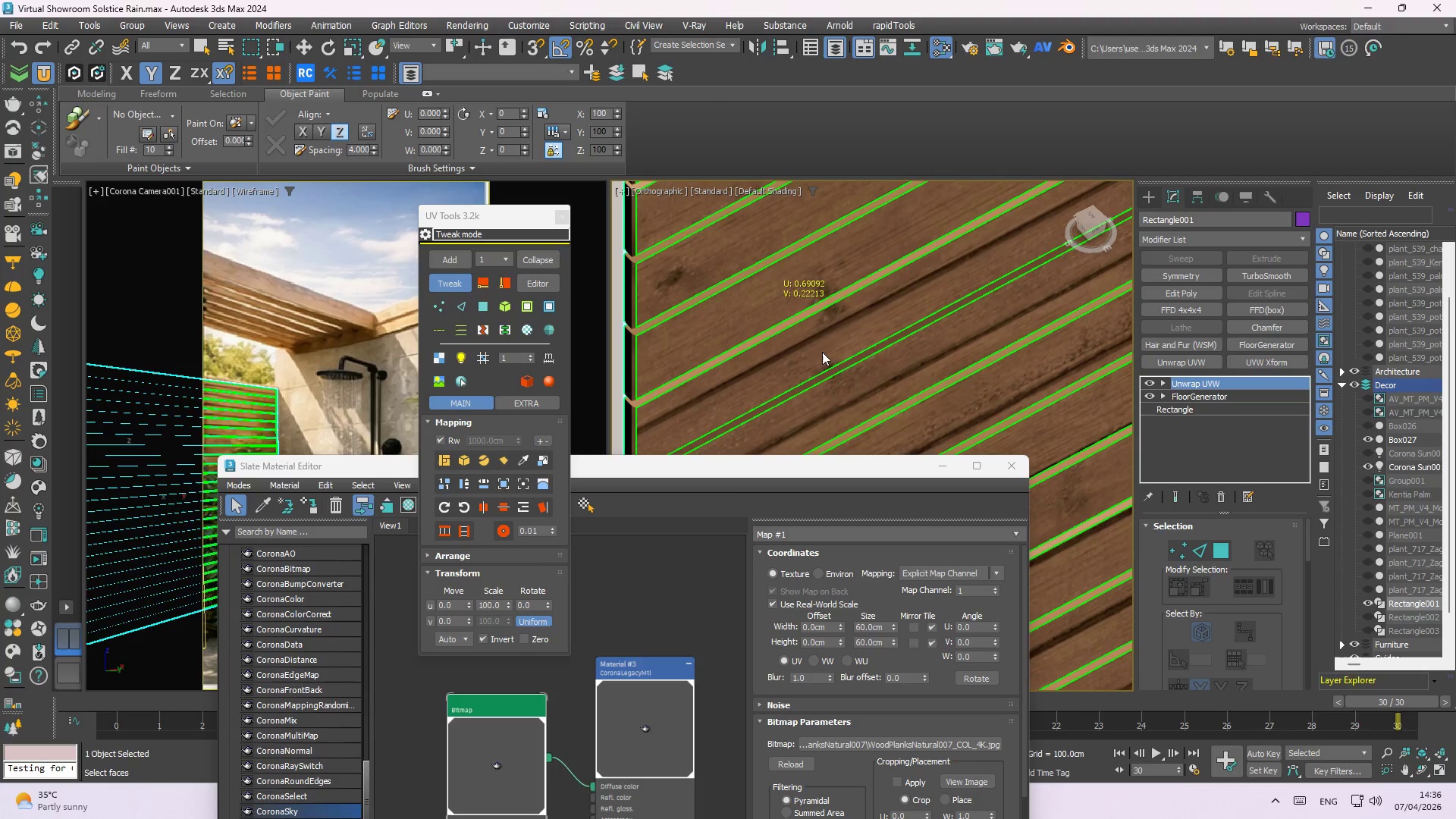 
scroll: coordinate [822, 350], scroll_direction: up, amount: 1.0
 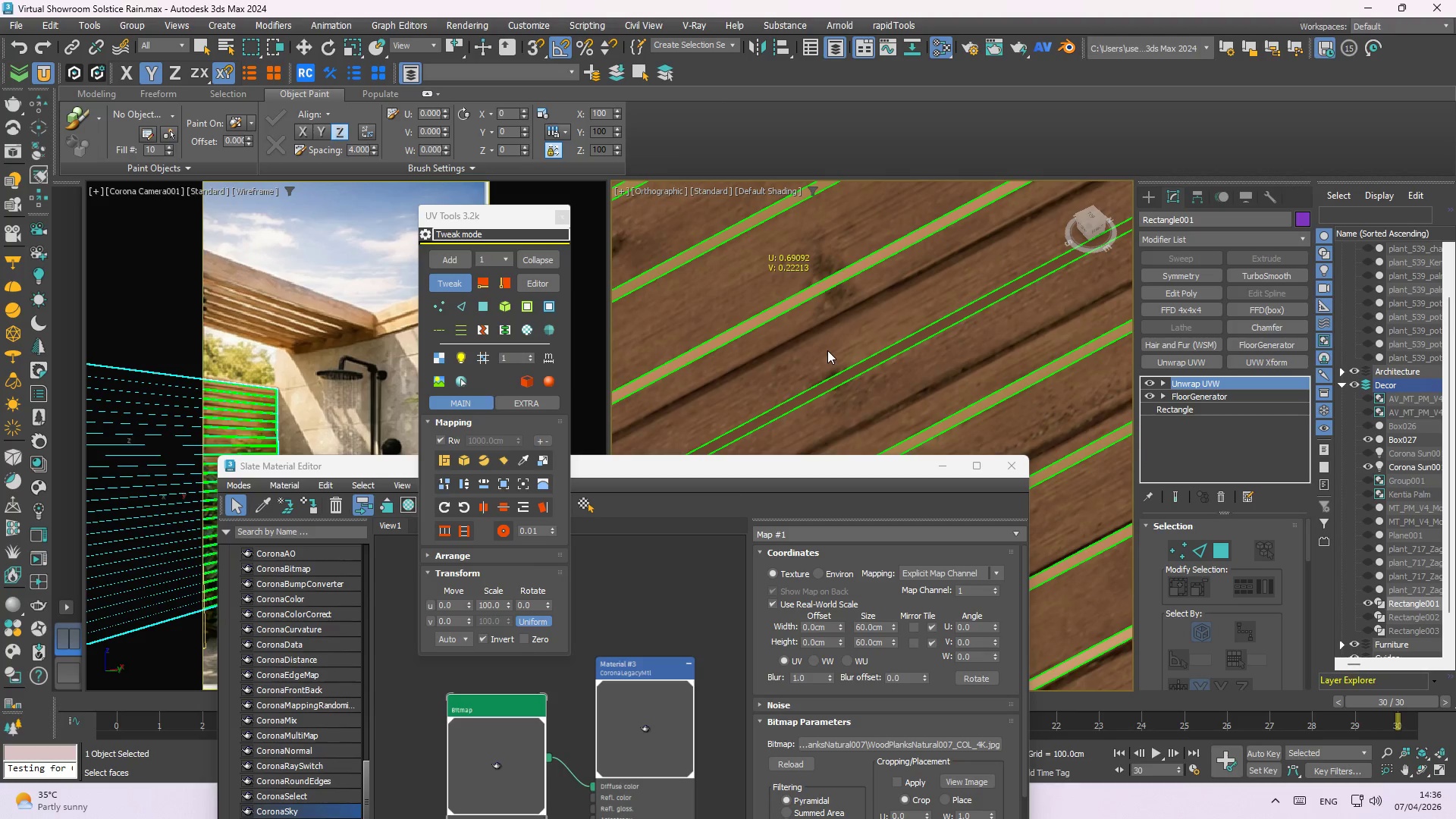 
left_click_drag(start_coordinate=[827, 350], to_coordinate=[814, 435])
 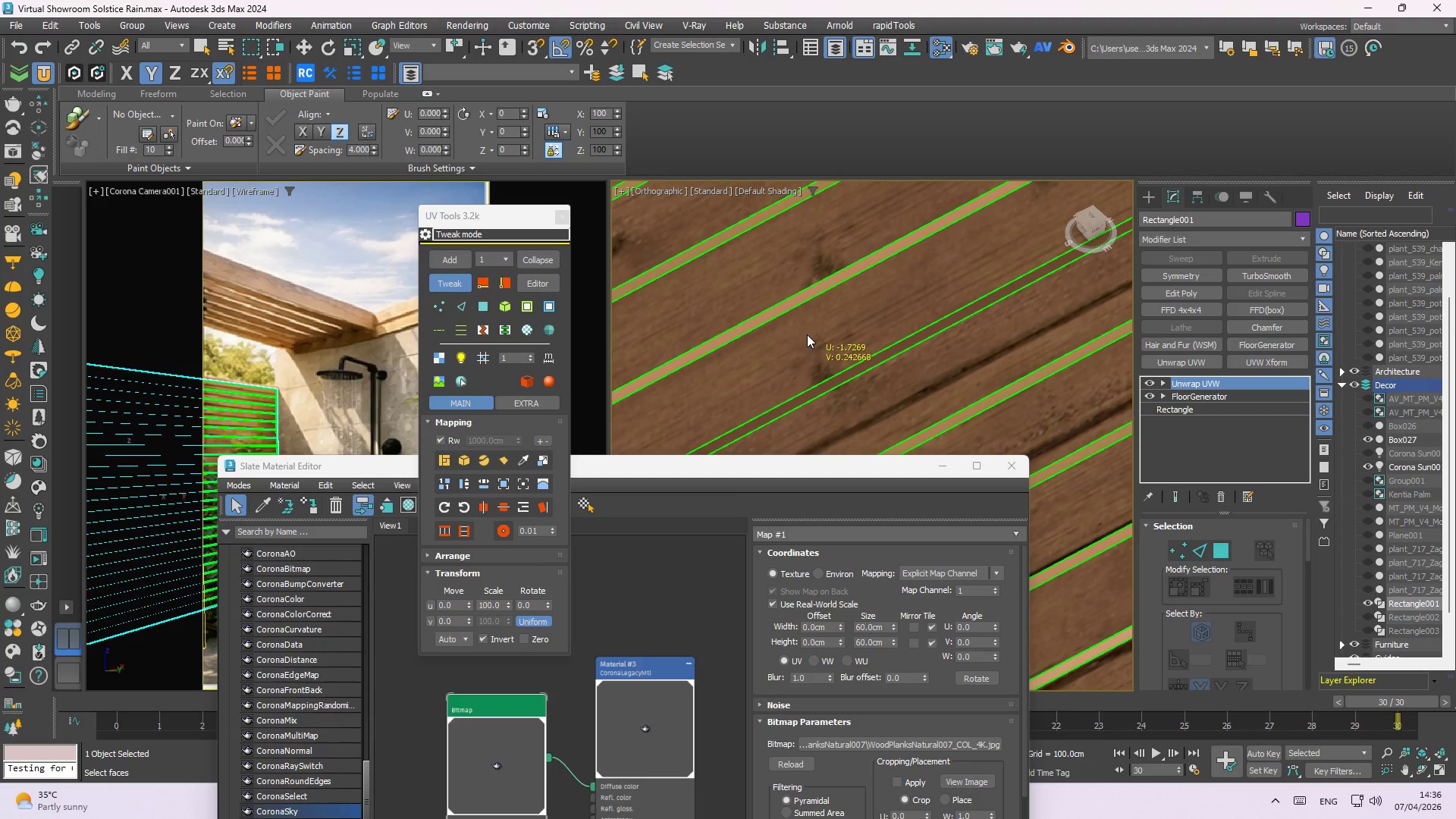 
left_click_drag(start_coordinate=[816, 343], to_coordinate=[1110, 427])
 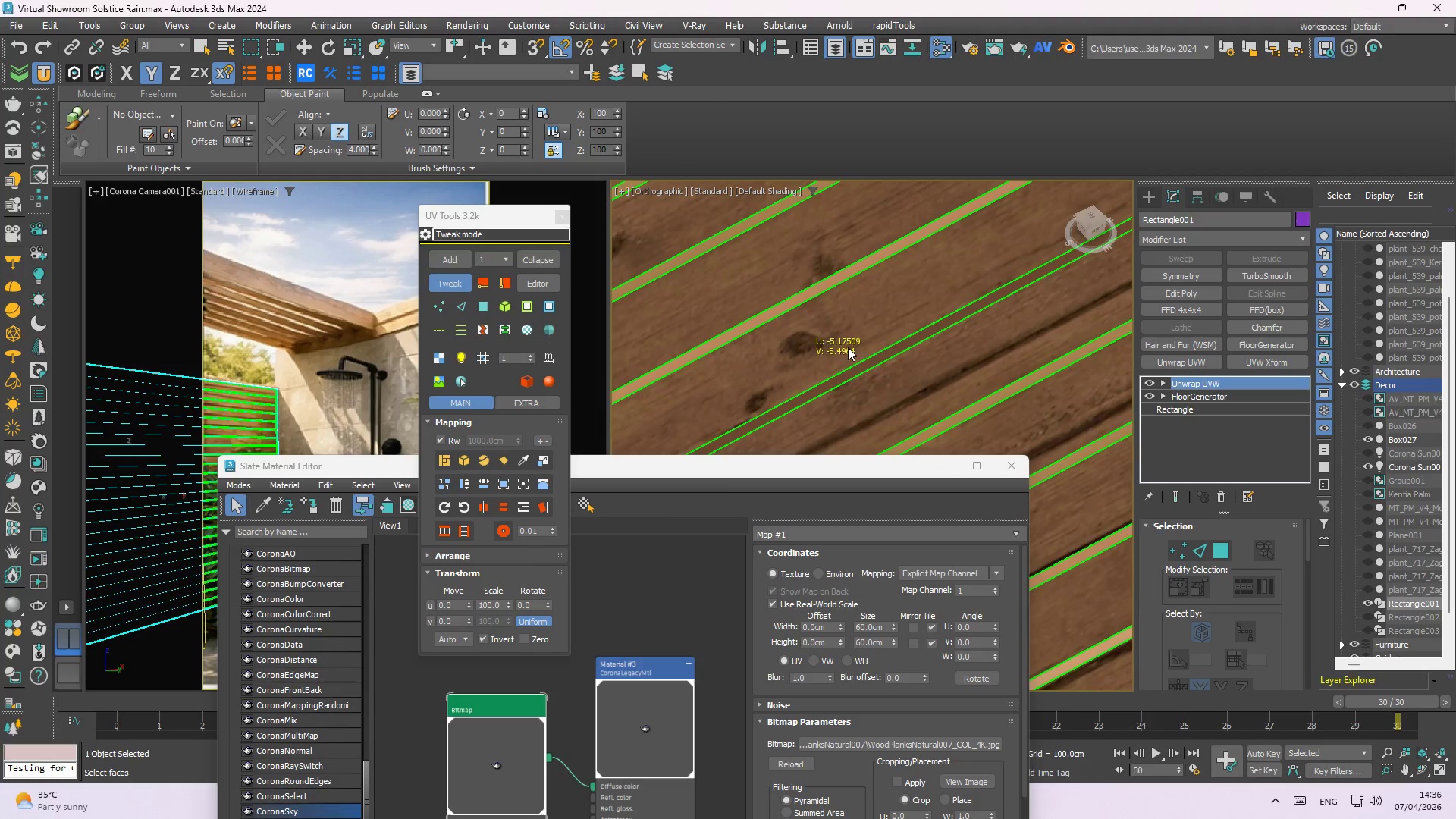 
scroll: coordinate [789, 271], scroll_direction: down, amount: 3.0
 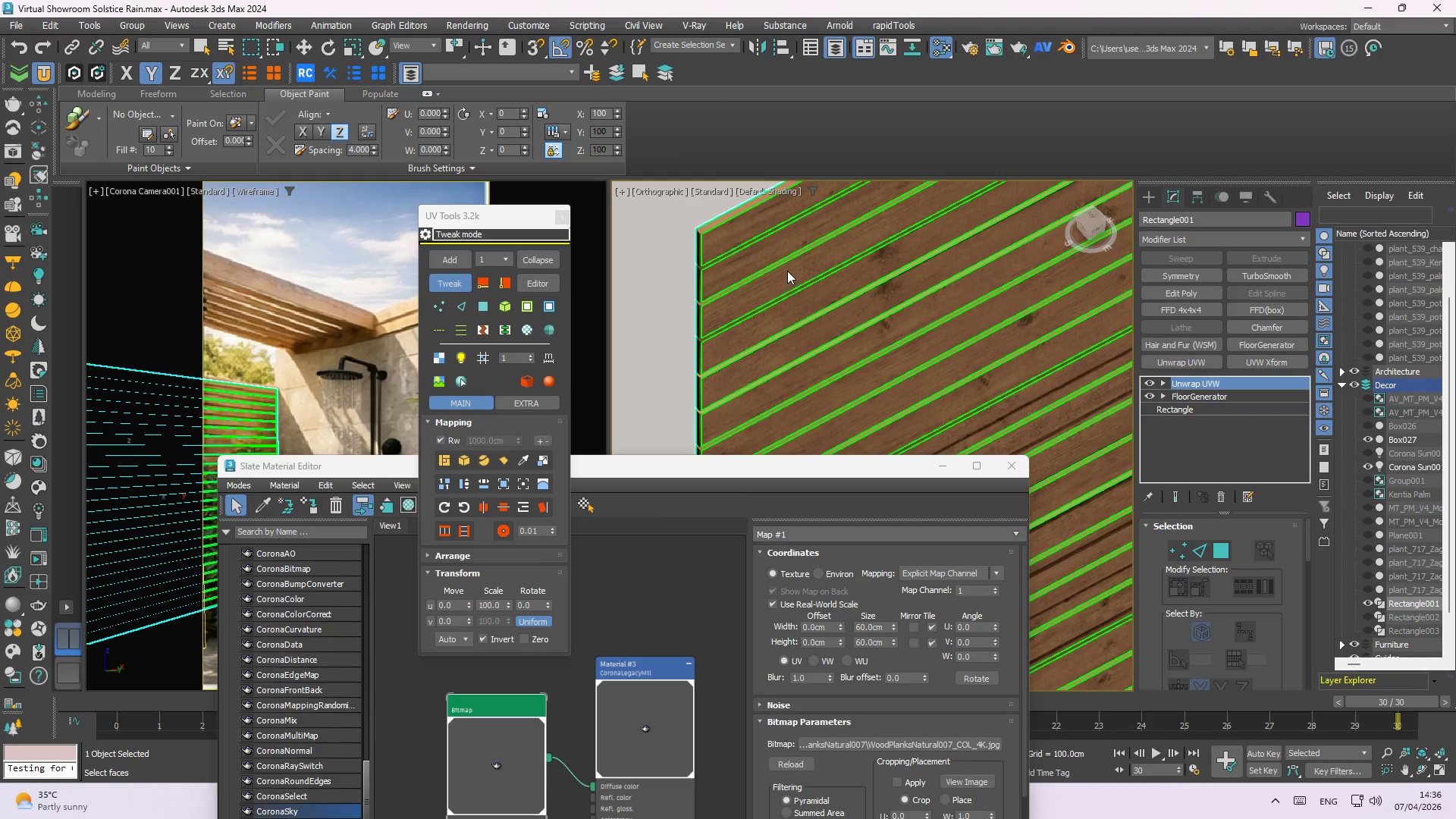 
left_click_drag(start_coordinate=[861, 268], to_coordinate=[478, 472])
 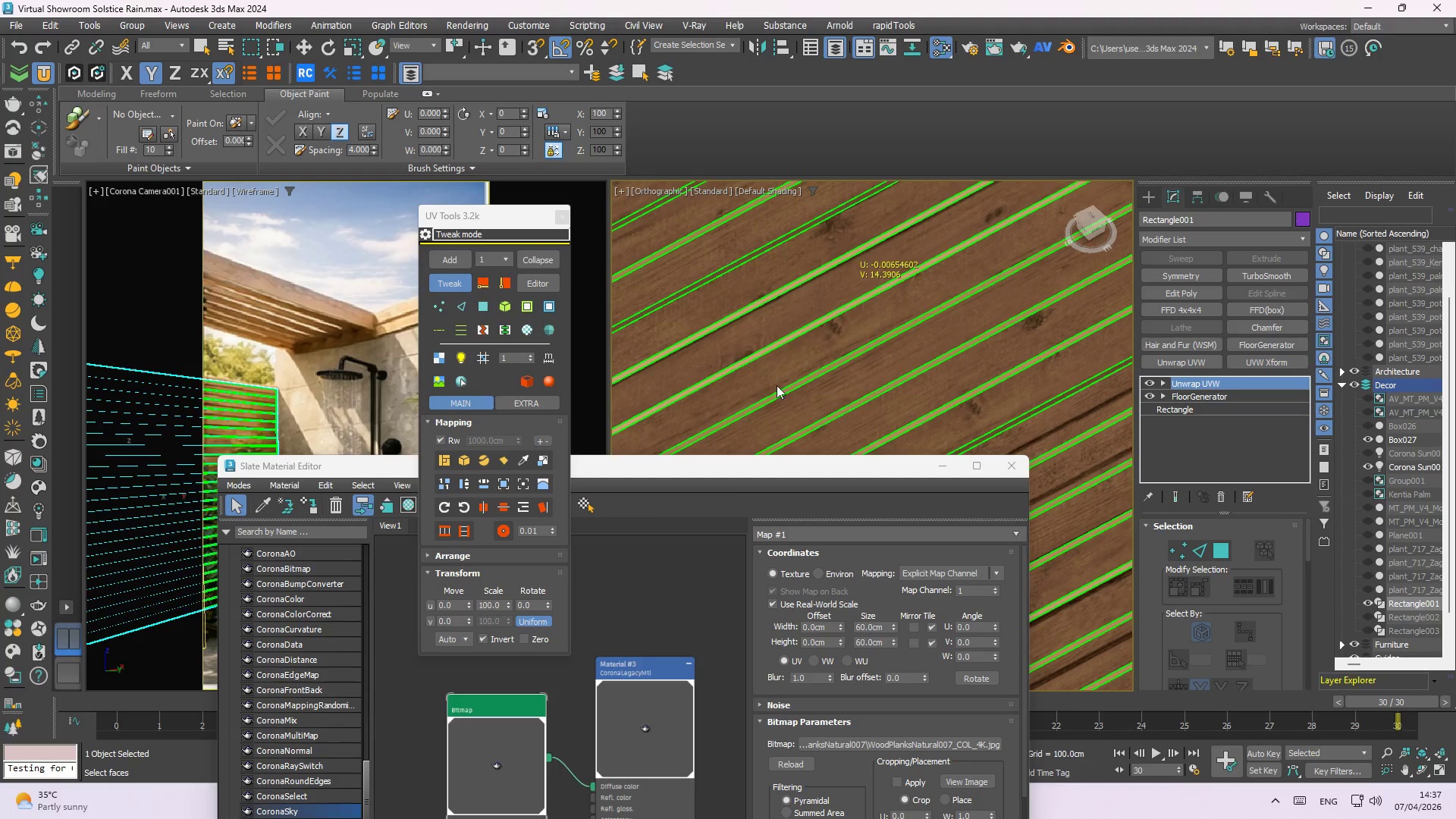 
scroll: coordinate [861, 247], scroll_direction: up, amount: 1.0
 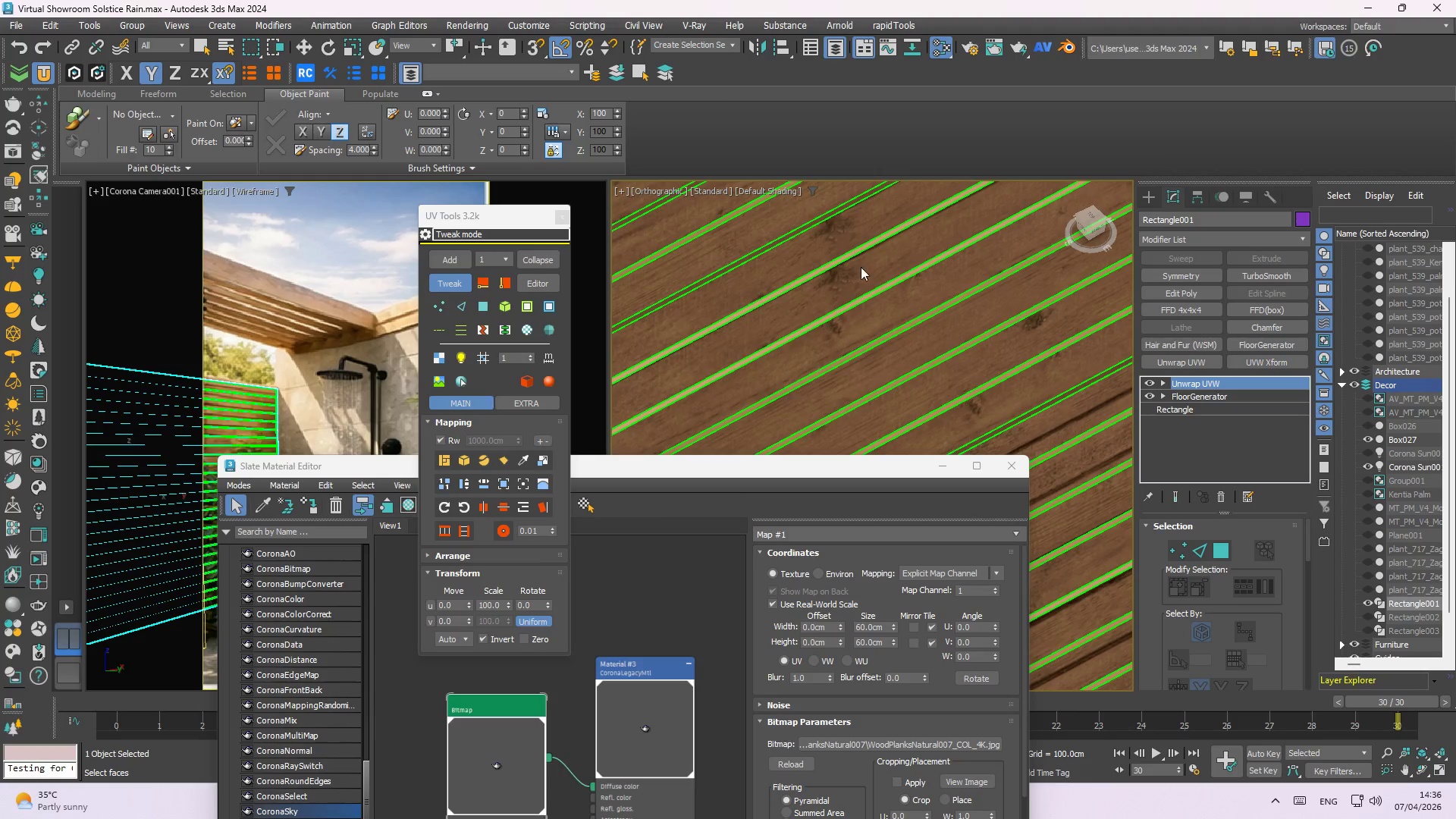 
left_click_drag(start_coordinate=[805, 305], to_coordinate=[796, 303])
 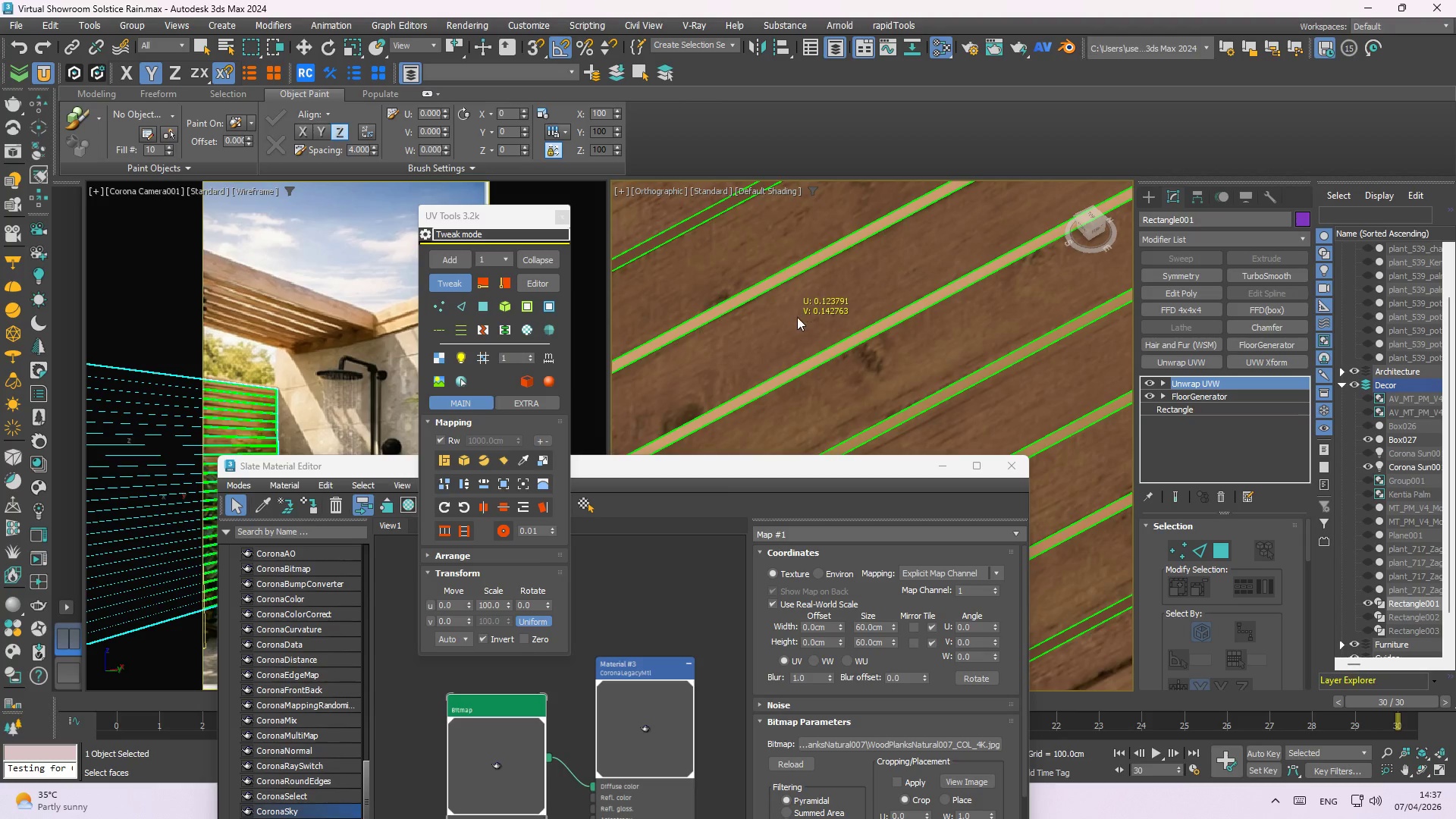 
scroll: coordinate [799, 295], scroll_direction: up, amount: 2.0
 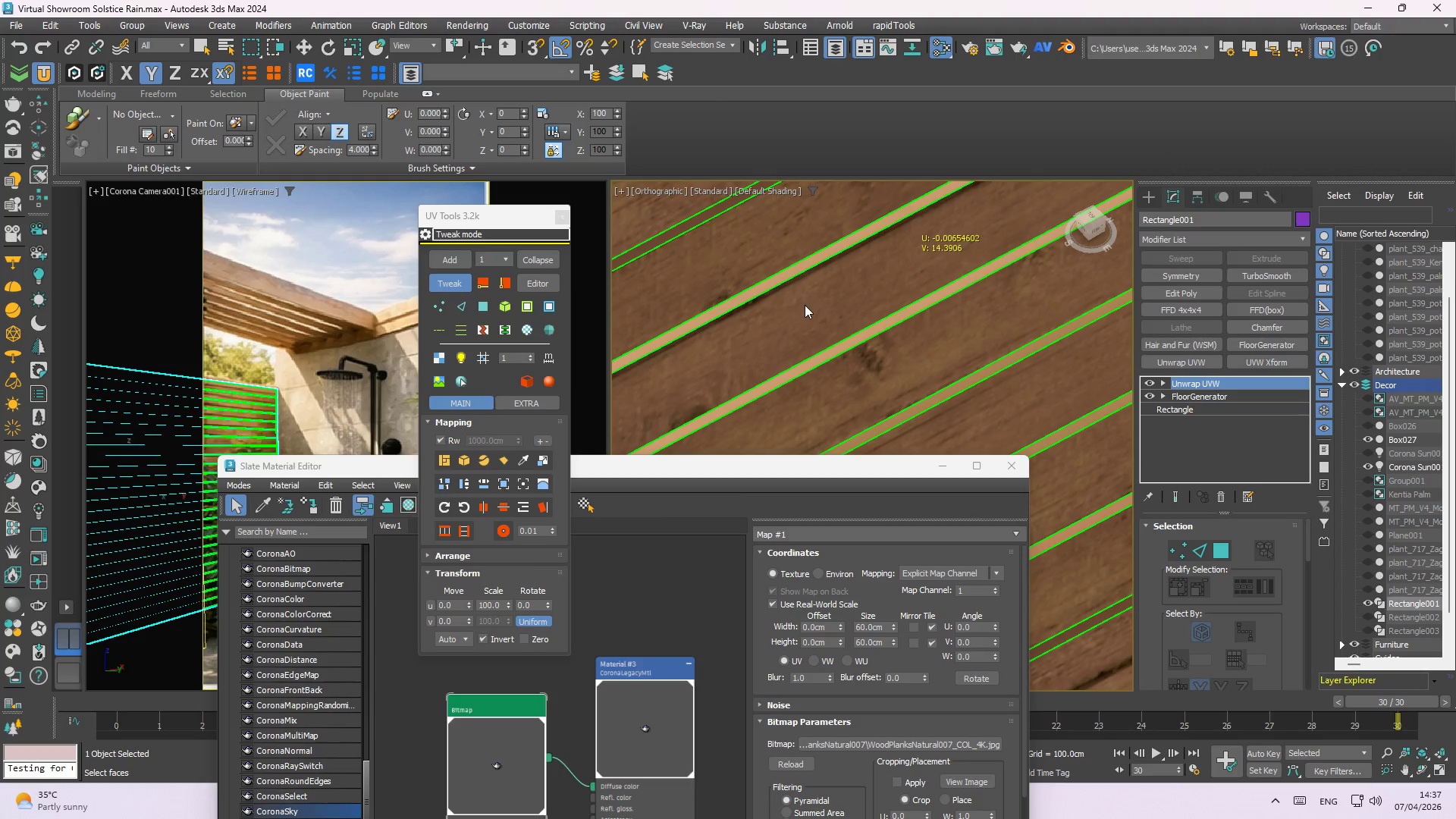 
left_click_drag(start_coordinate=[796, 284], to_coordinate=[792, 281])
 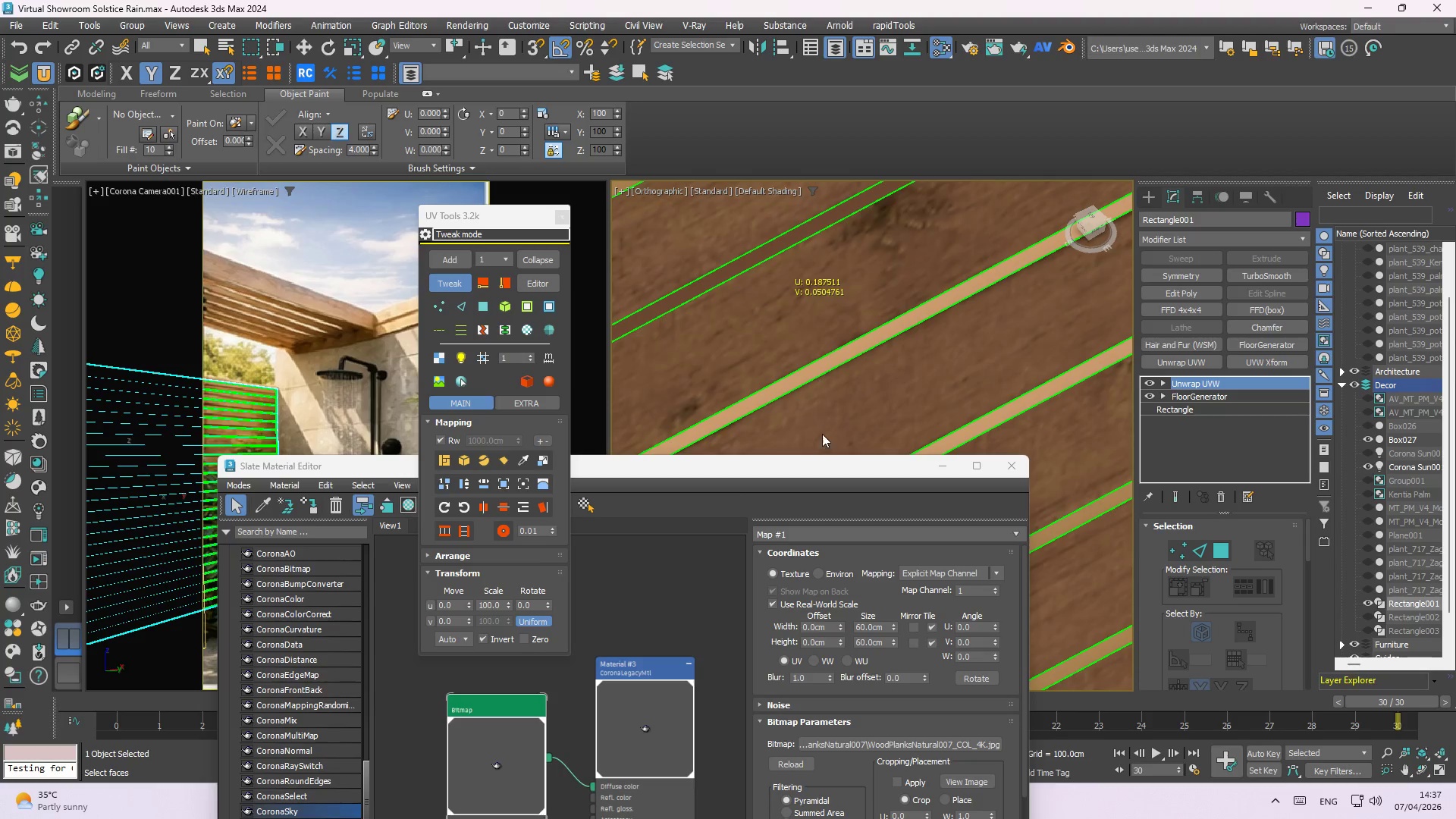 
scroll: coordinate [796, 279], scroll_direction: up, amount: 1.0
 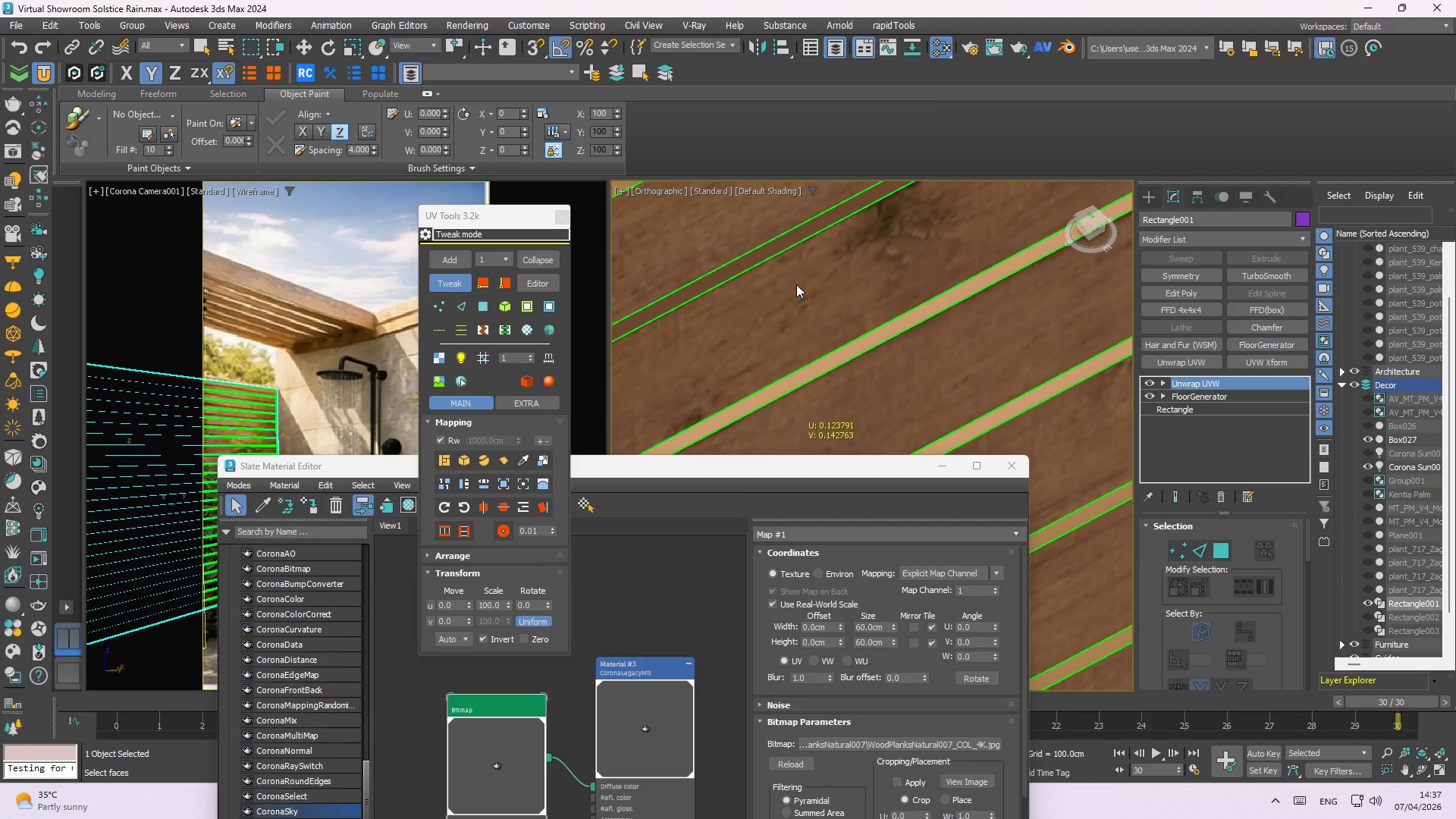 
scroll: coordinate [824, 441], scroll_direction: down, amount: 3.0
 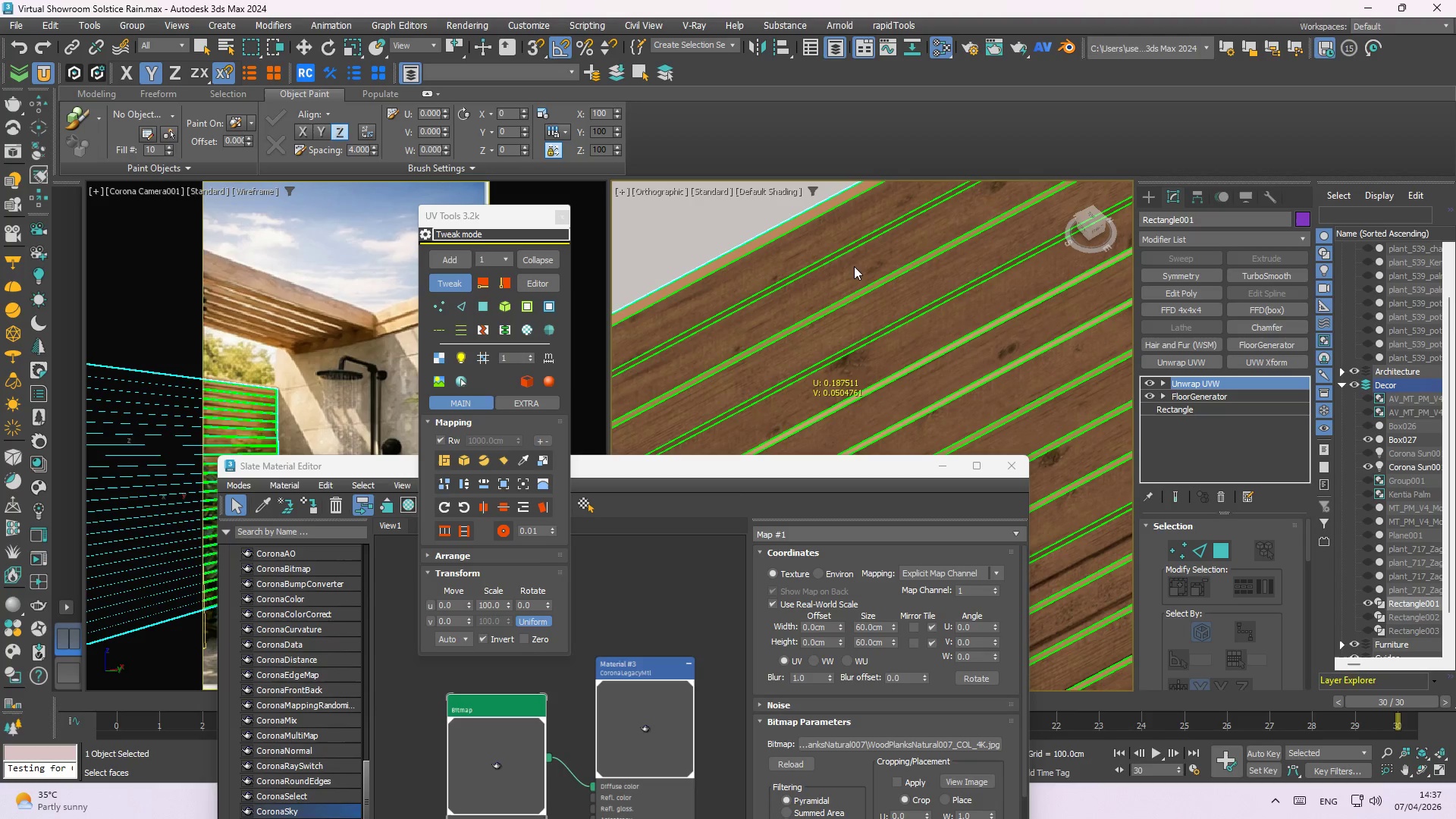 
left_click_drag(start_coordinate=[857, 267], to_coordinate=[843, 215])
 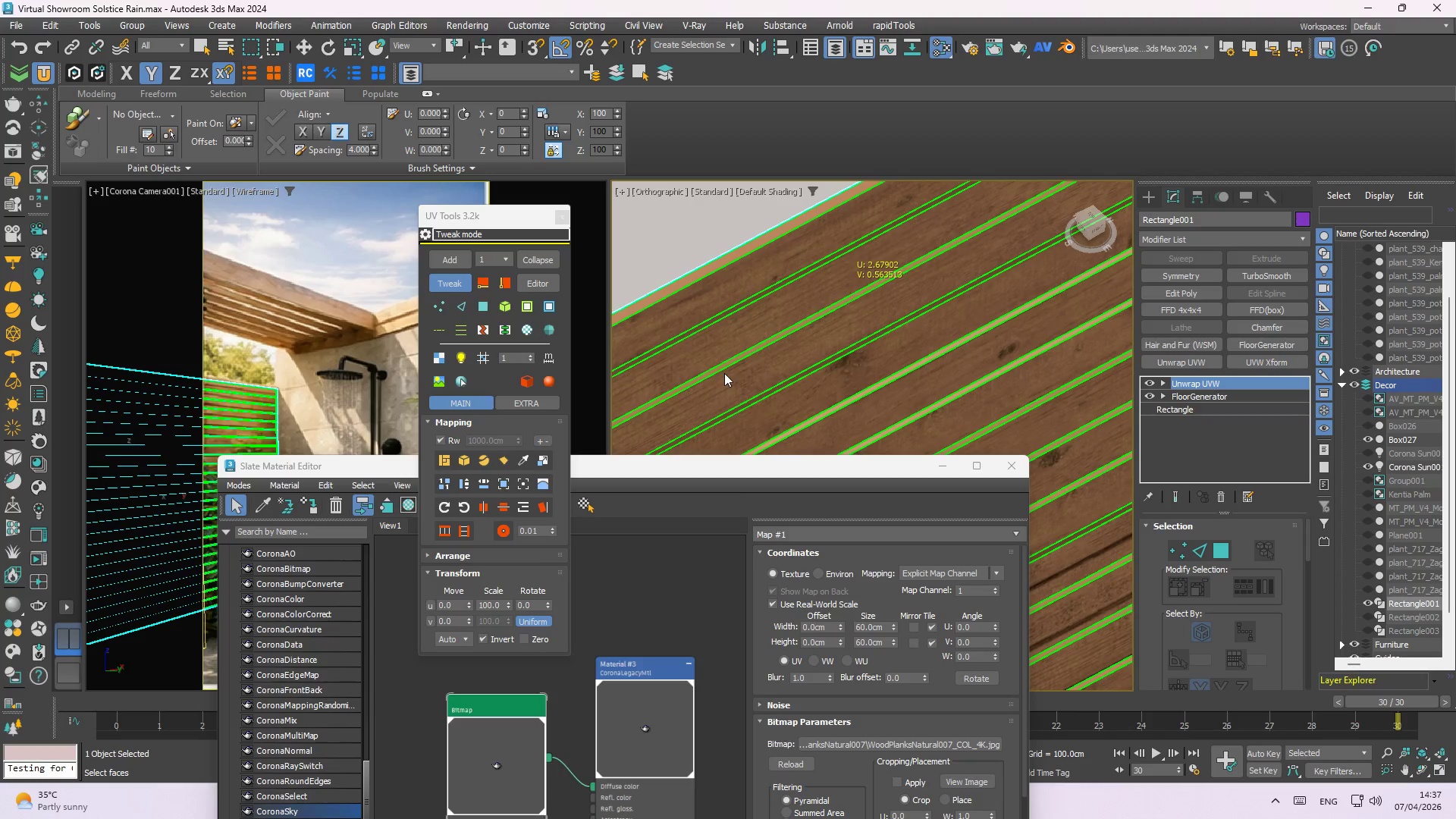 
scroll: coordinate [993, 237], scroll_direction: down, amount: 6.0
 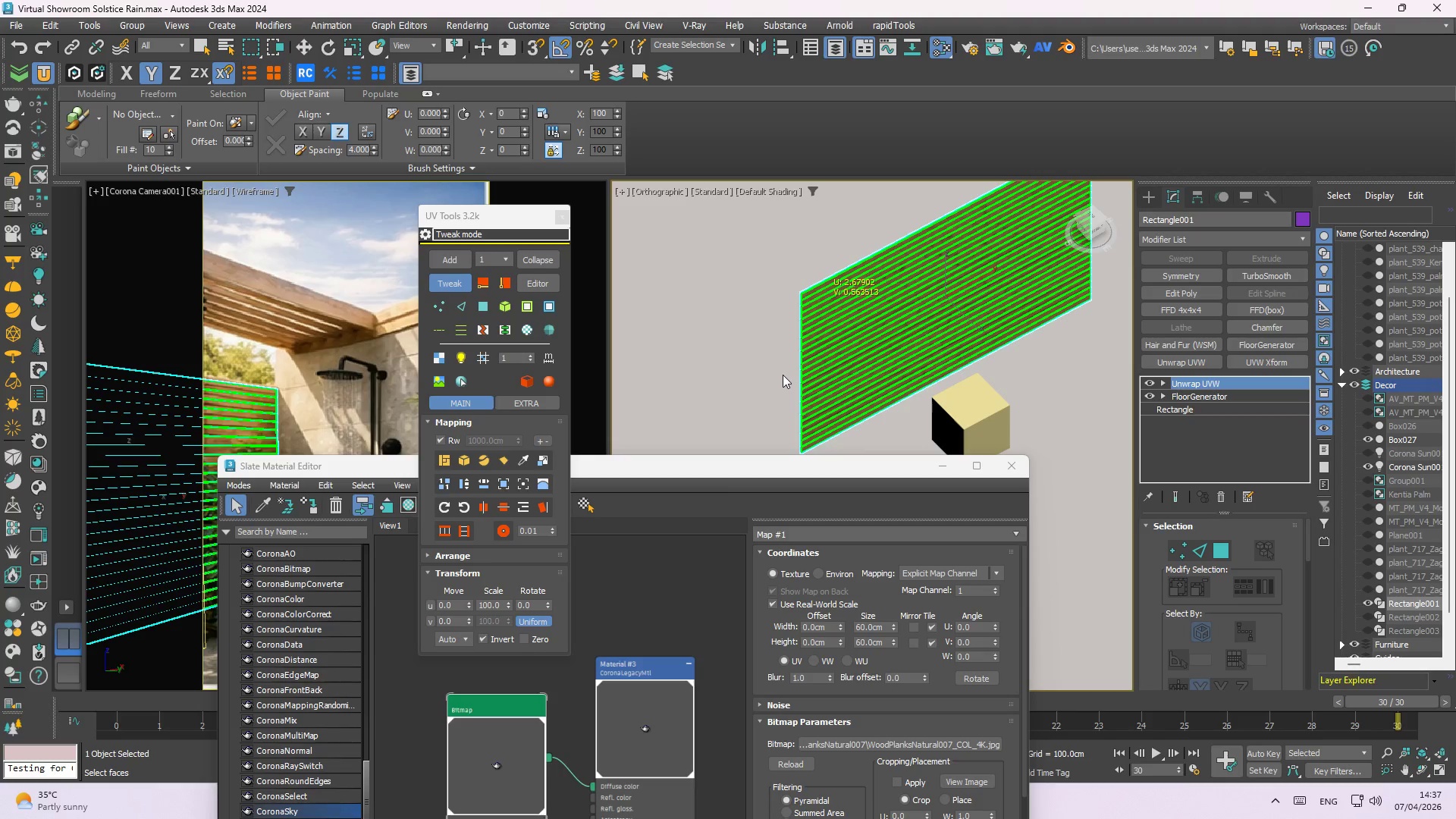 
scroll: coordinate [776, 259], scroll_direction: up, amount: 5.0
 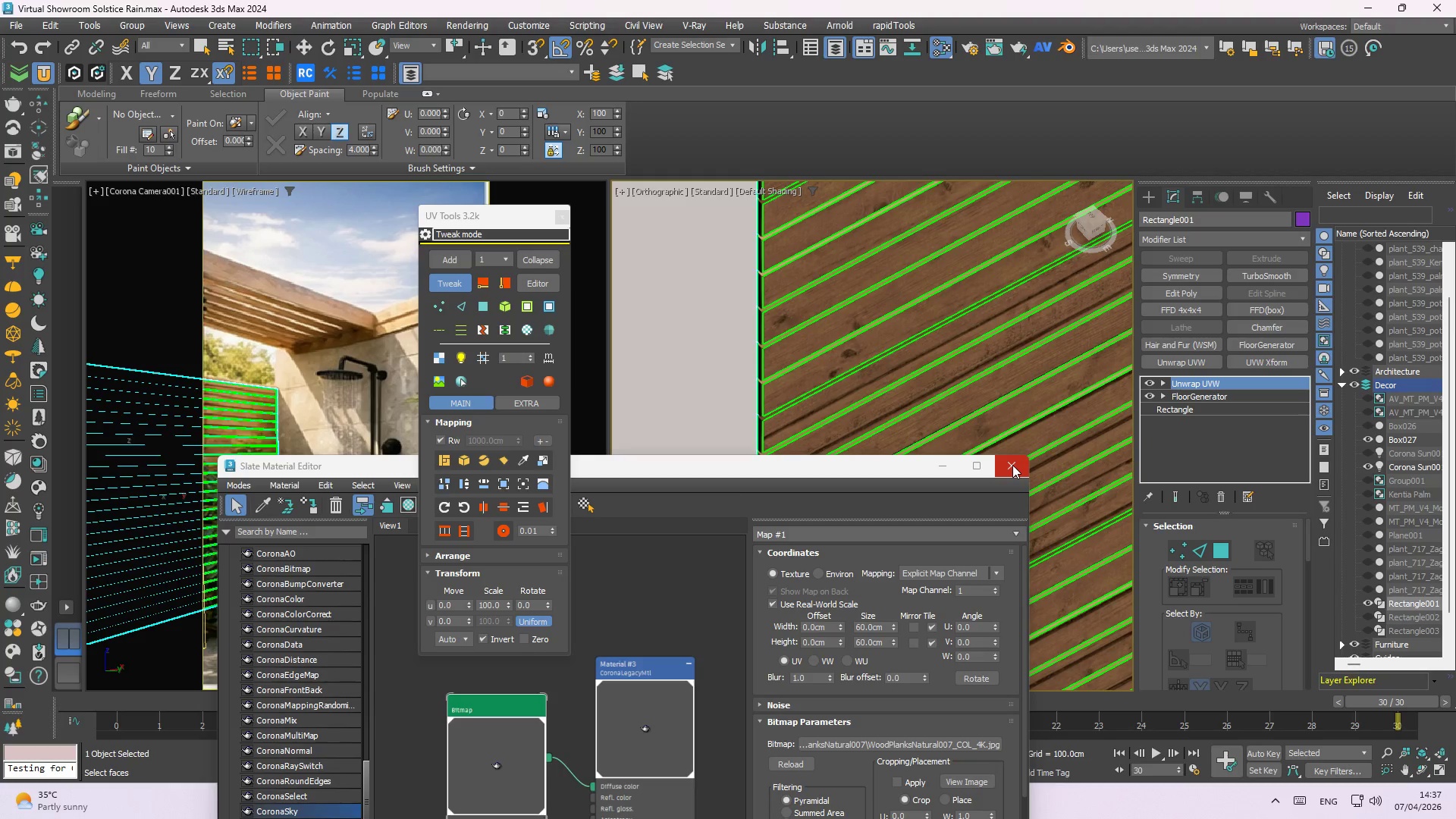 
left_click([1012, 465])
 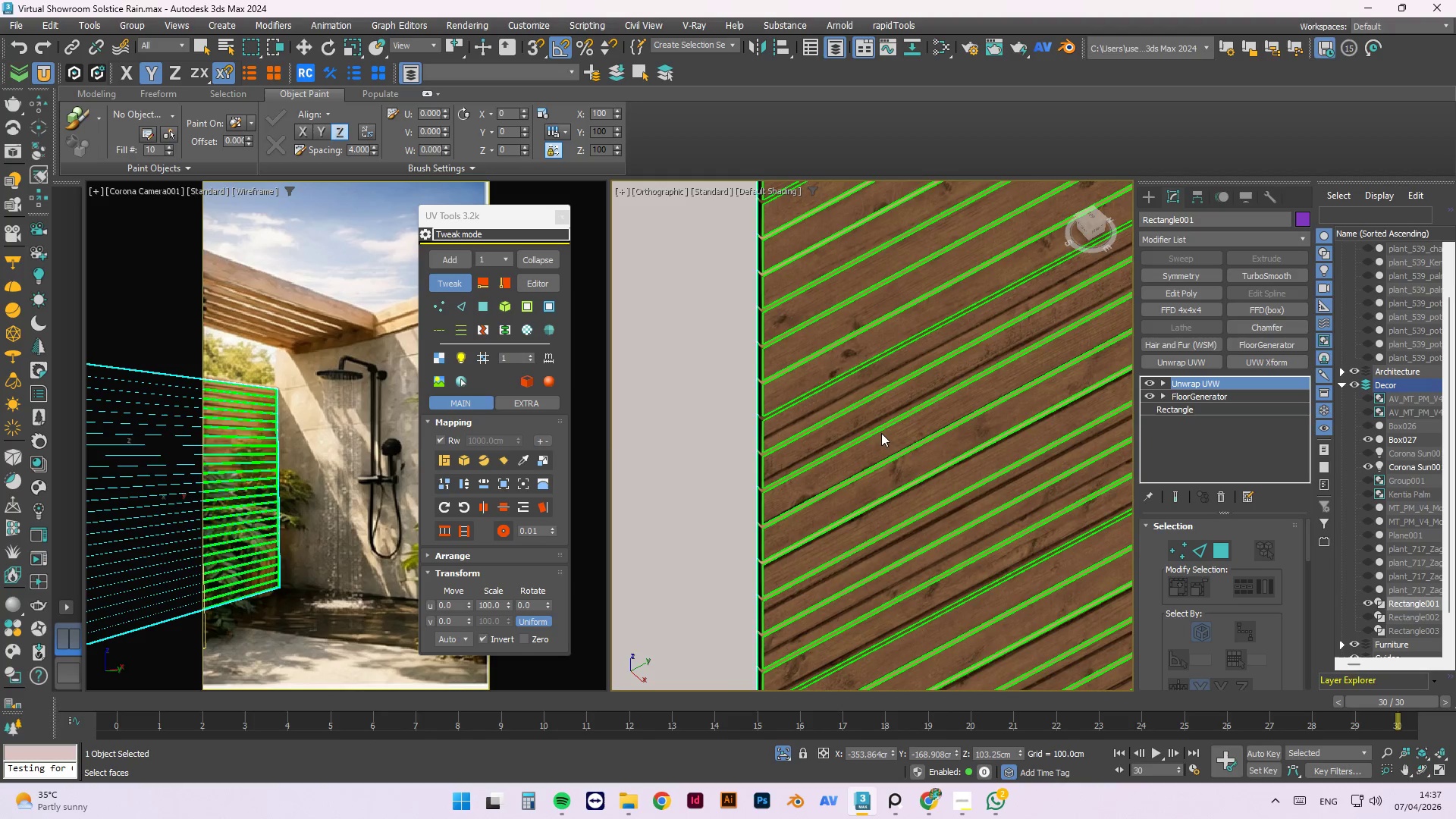 
left_click_drag(start_coordinate=[828, 381], to_coordinate=[836, 420])
 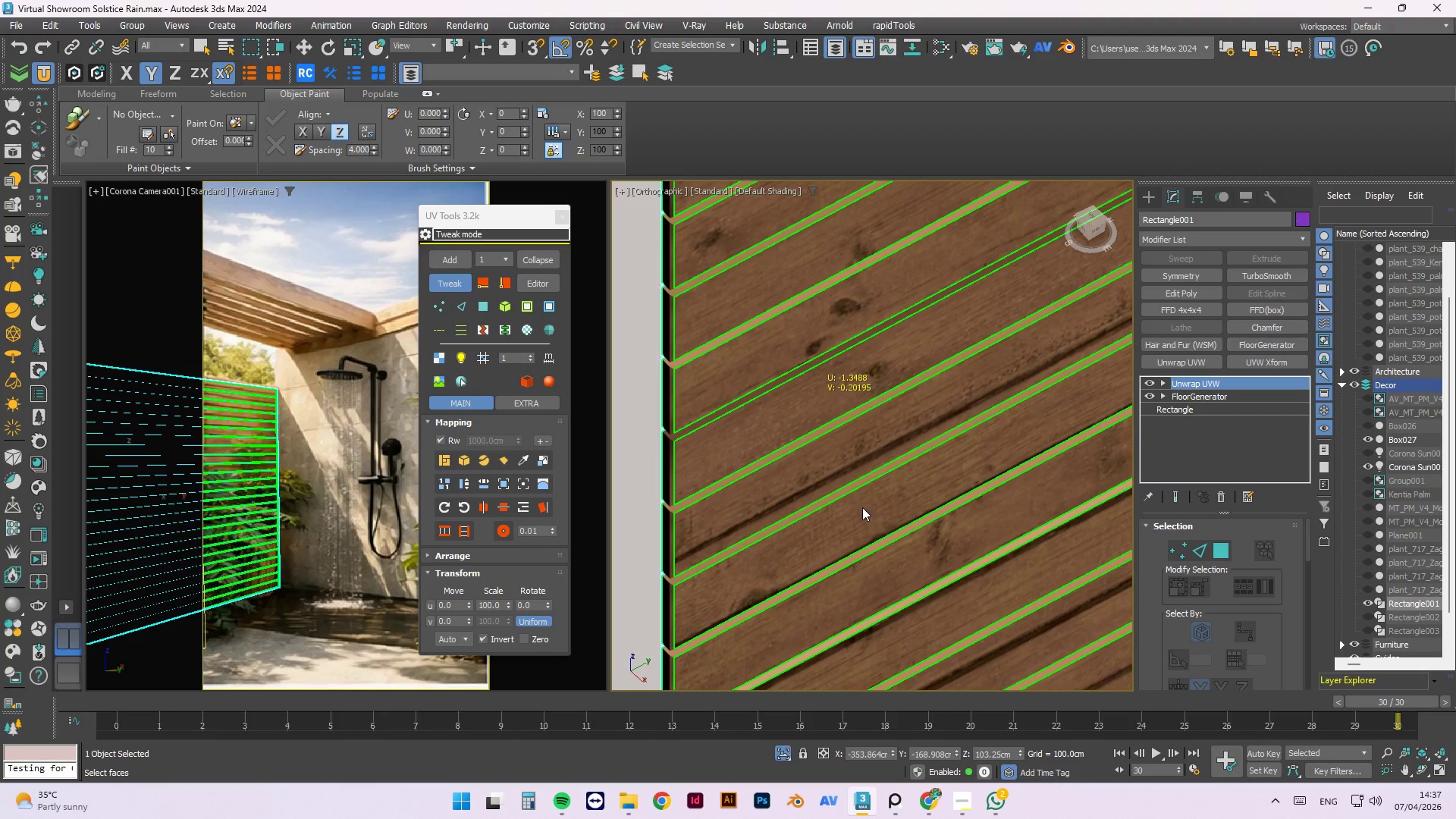 
scroll: coordinate [852, 400], scroll_direction: up, amount: 2.0
 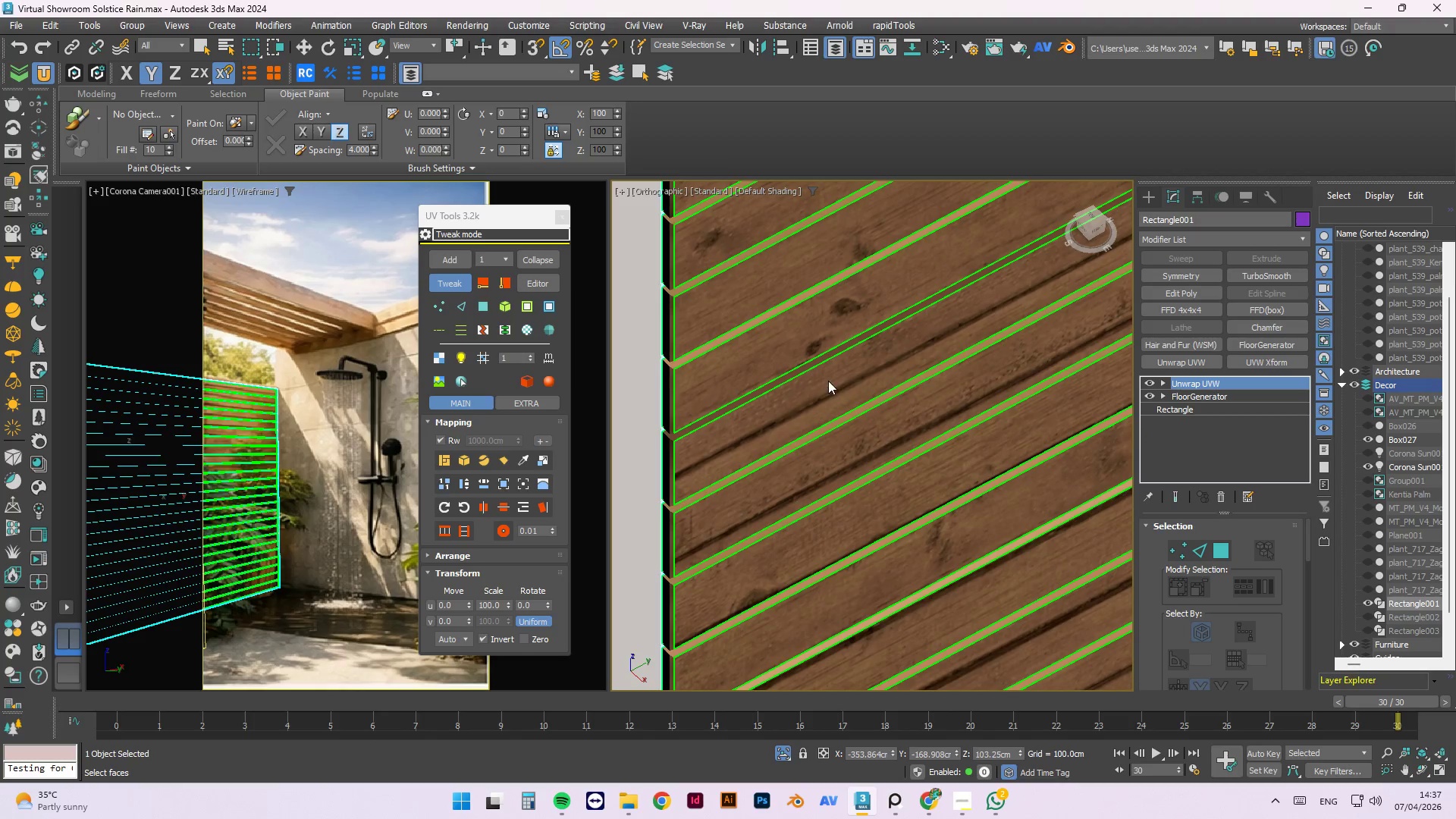 
left_click_drag(start_coordinate=[836, 463], to_coordinate=[594, 701])
 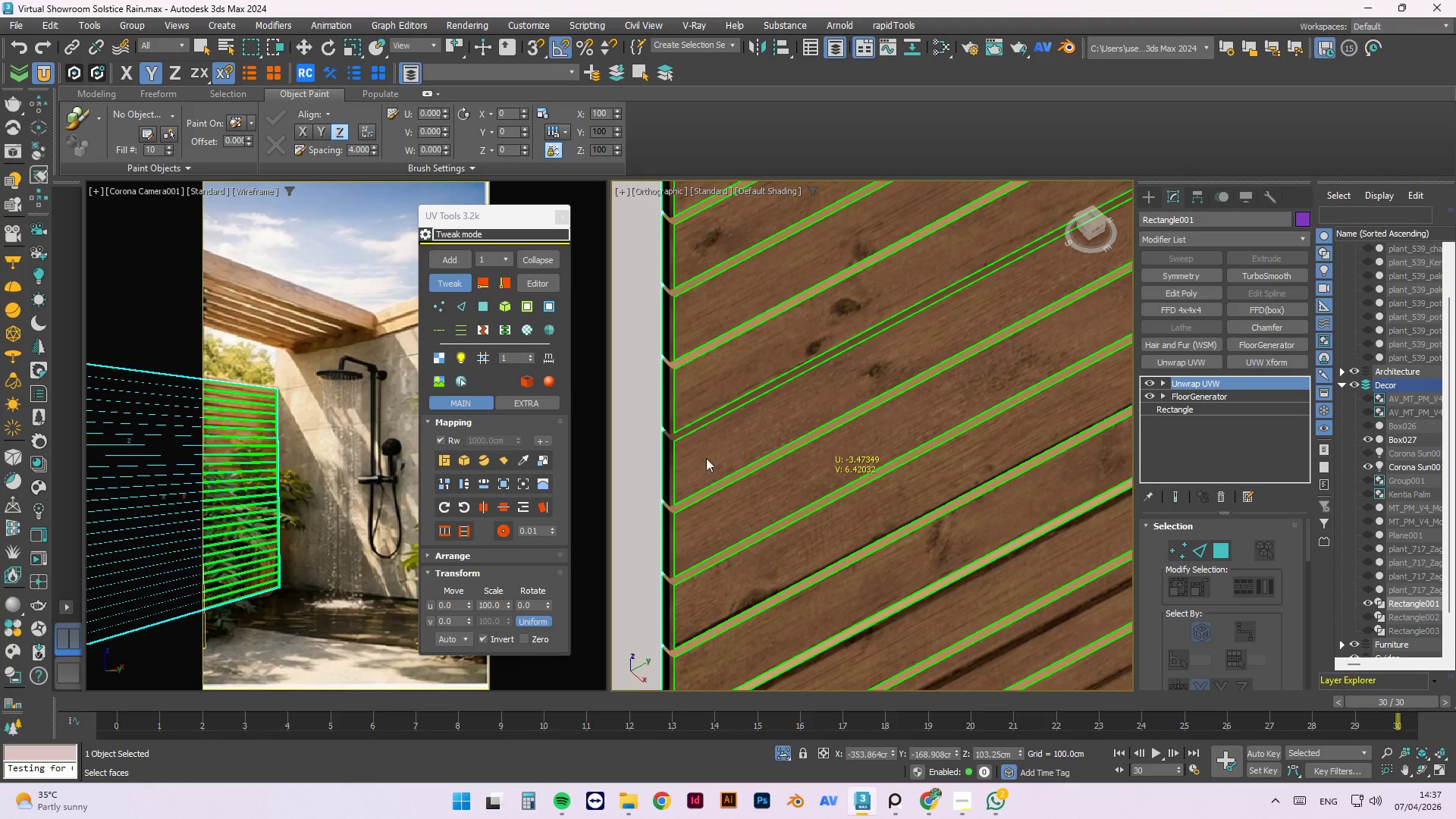 
scroll: coordinate [712, 452], scroll_direction: up, amount: 1.0
 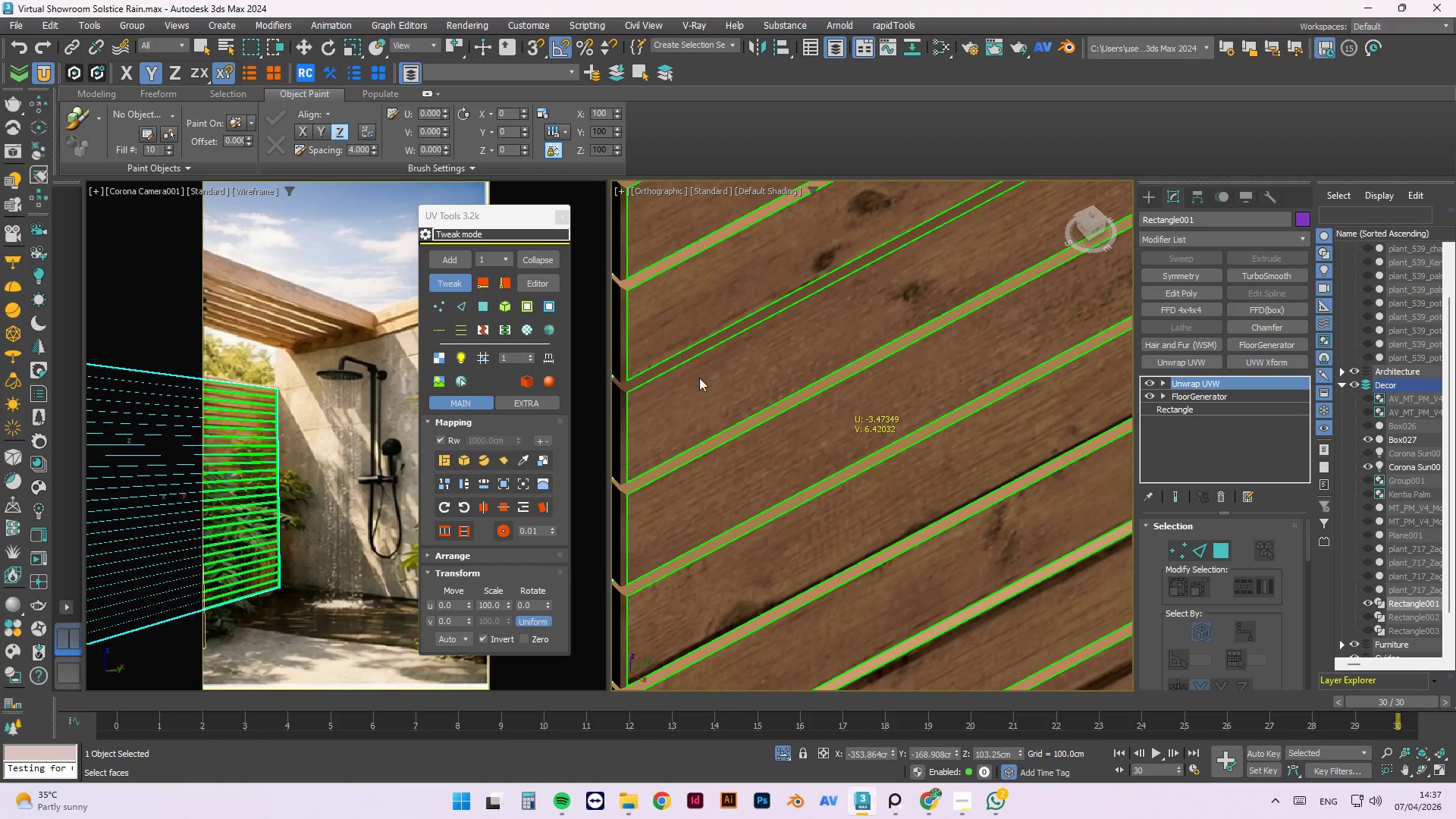 
left_click_drag(start_coordinate=[746, 418], to_coordinate=[749, 425])
 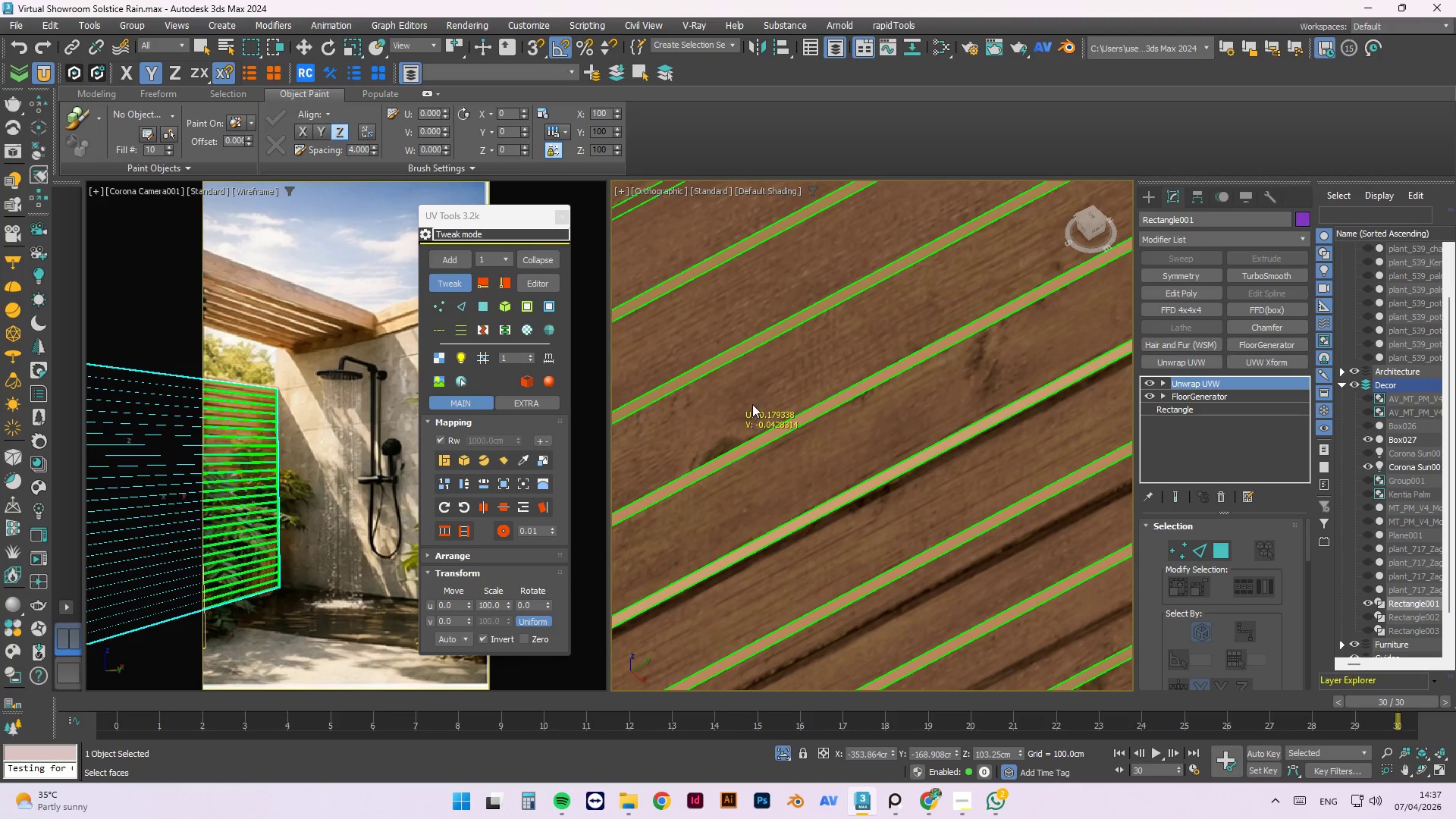 
scroll: coordinate [731, 477], scroll_direction: none, amount: 0.0
 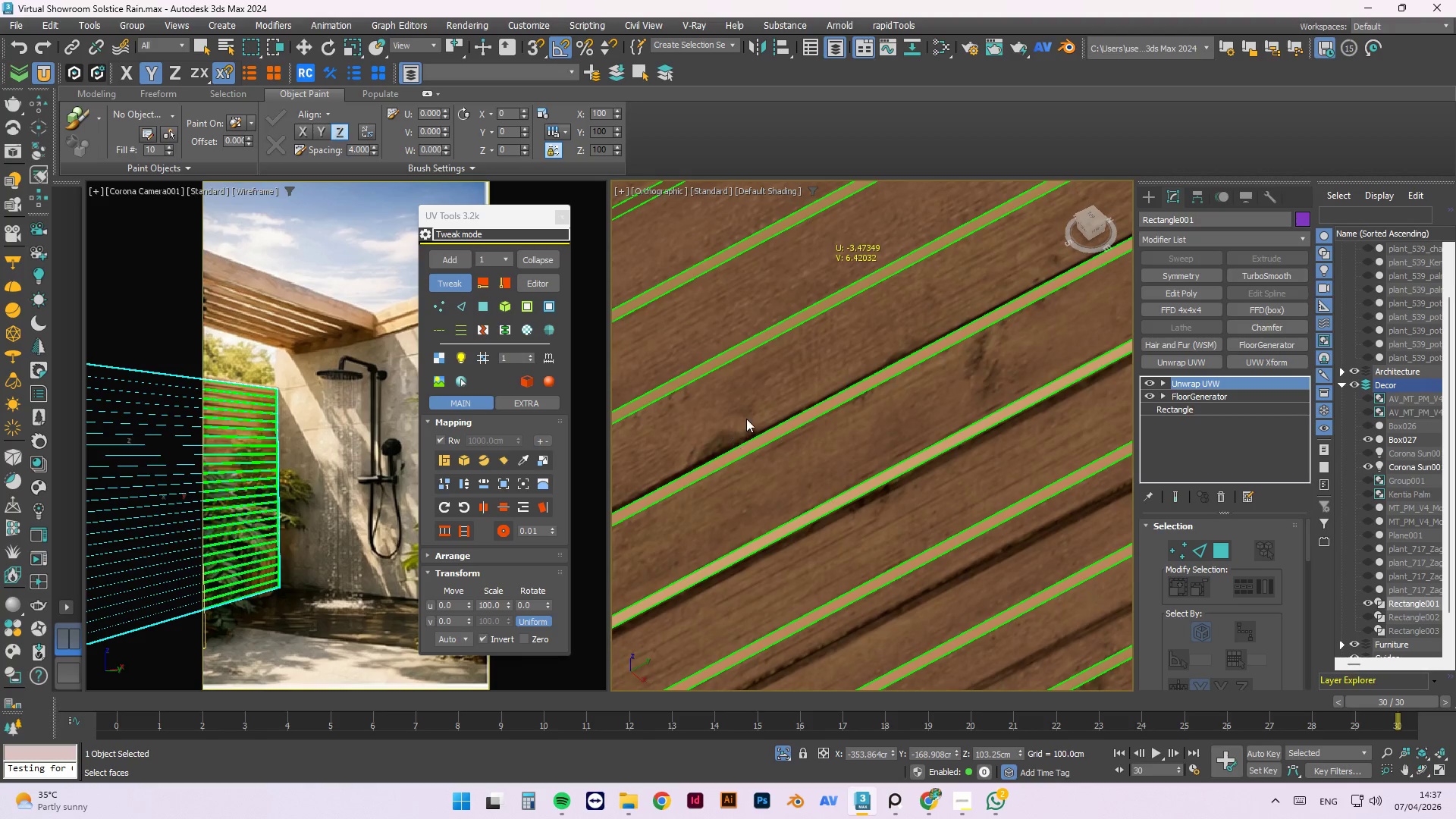 
scroll: coordinate [755, 400], scroll_direction: down, amount: 2.0
 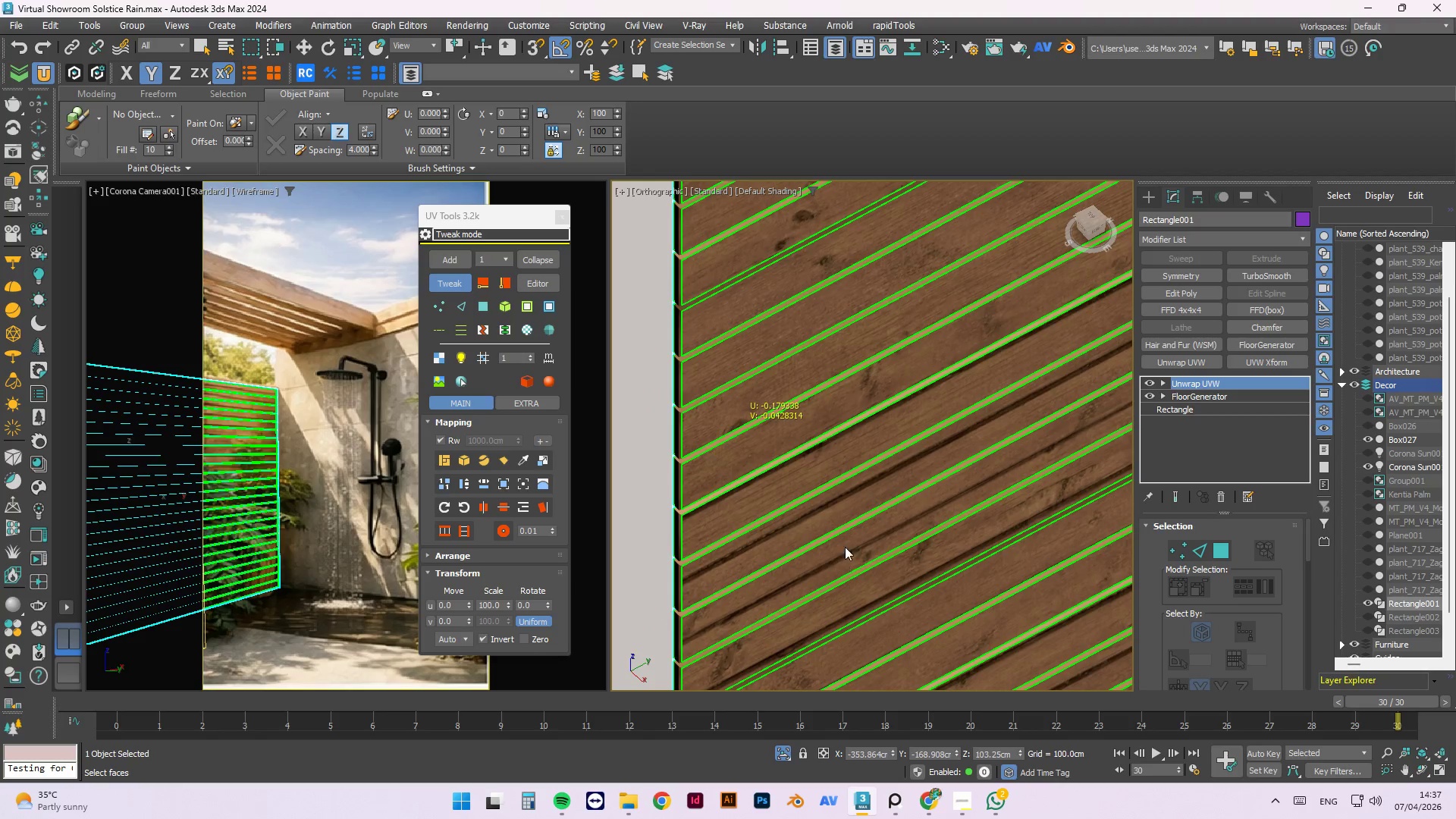 
scroll: coordinate [864, 473], scroll_direction: up, amount: 2.0
 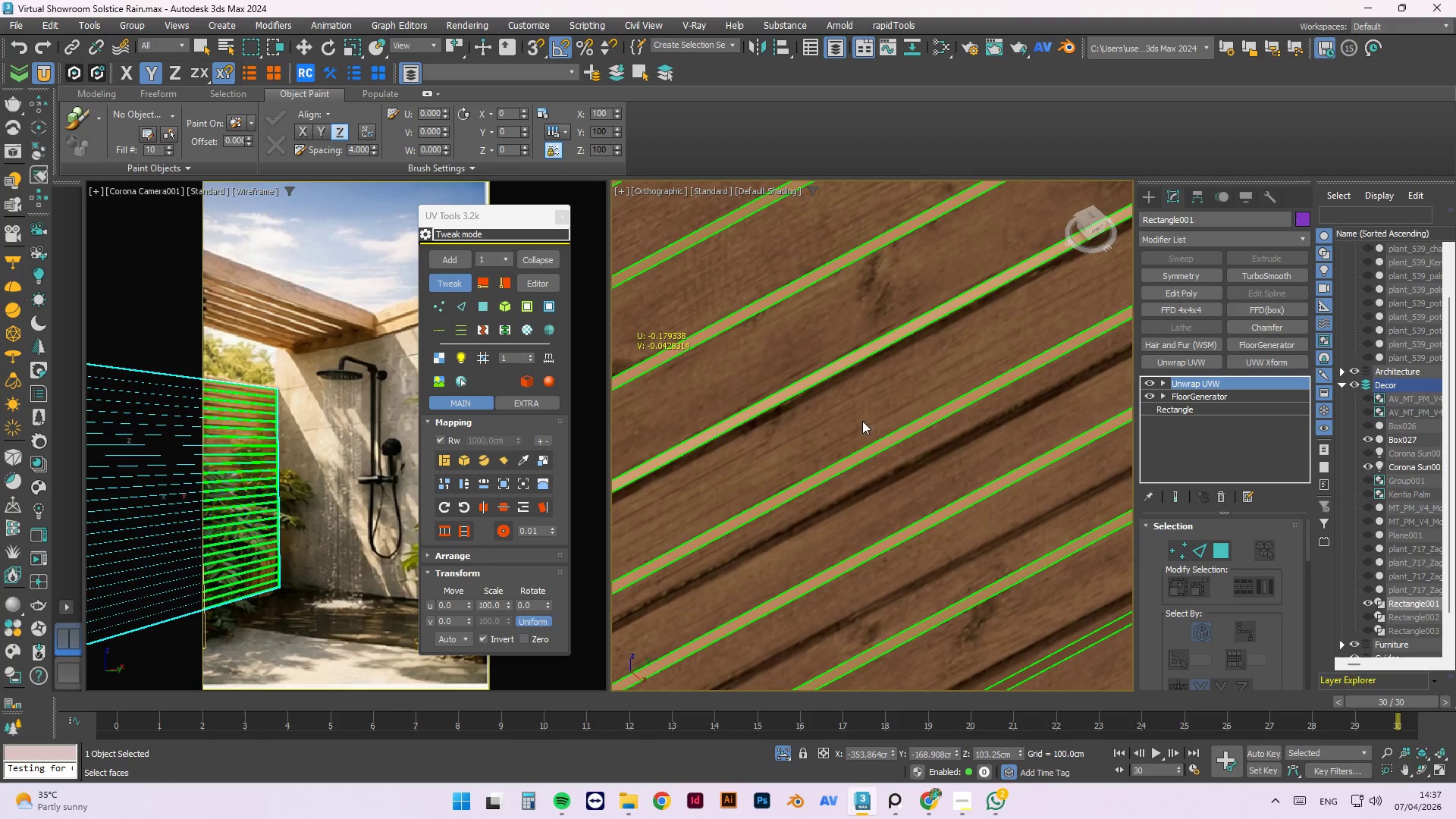 
left_click_drag(start_coordinate=[864, 412], to_coordinate=[866, 375])
 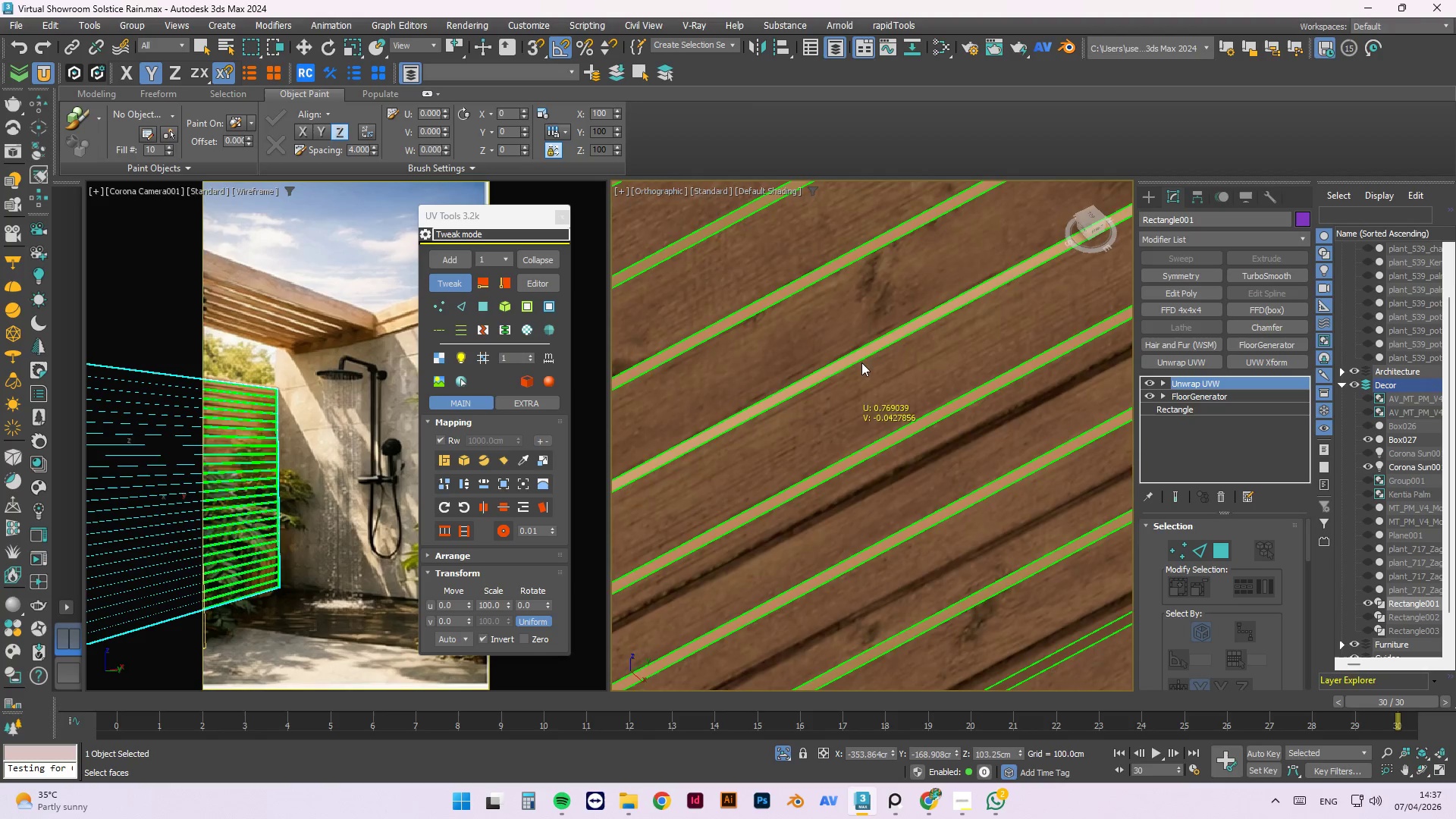 
left_click_drag(start_coordinate=[880, 435], to_coordinate=[692, 484])
 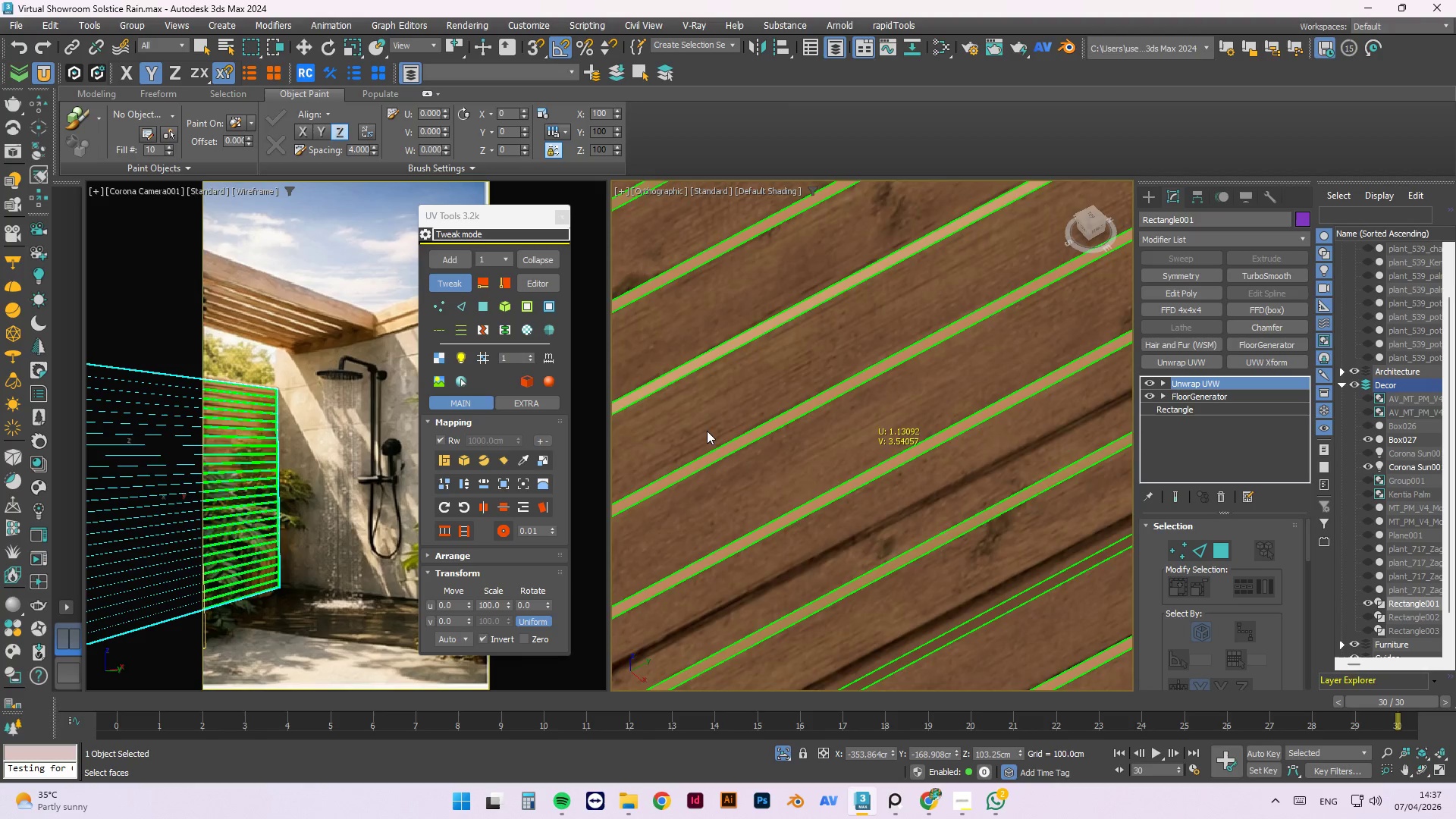 
scroll: coordinate [846, 446], scroll_direction: none, amount: 0.0
 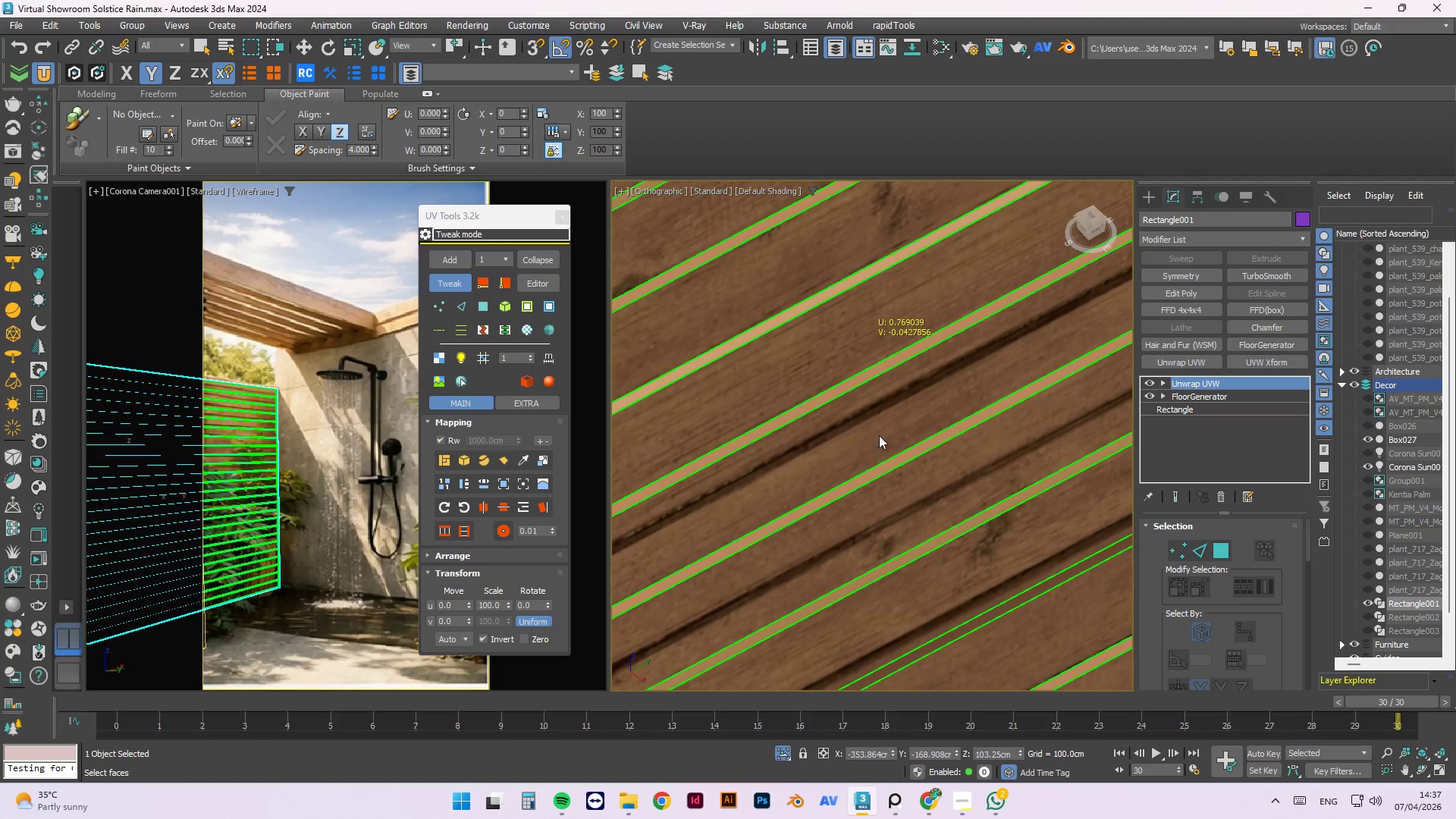 
scroll: coordinate [719, 413], scroll_direction: down, amount: 1.0
 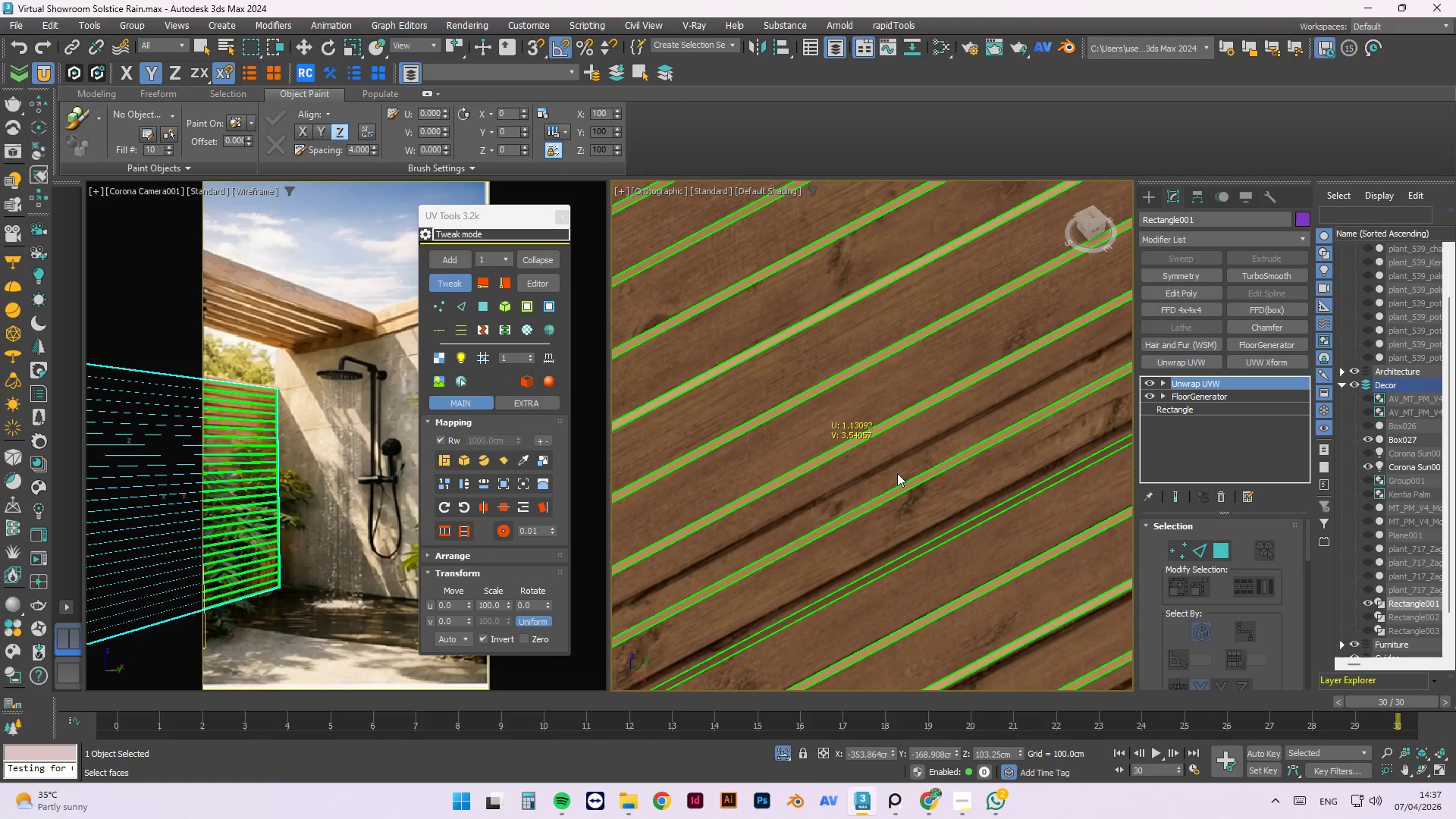 
left_click_drag(start_coordinate=[893, 452], to_coordinate=[876, 498])
 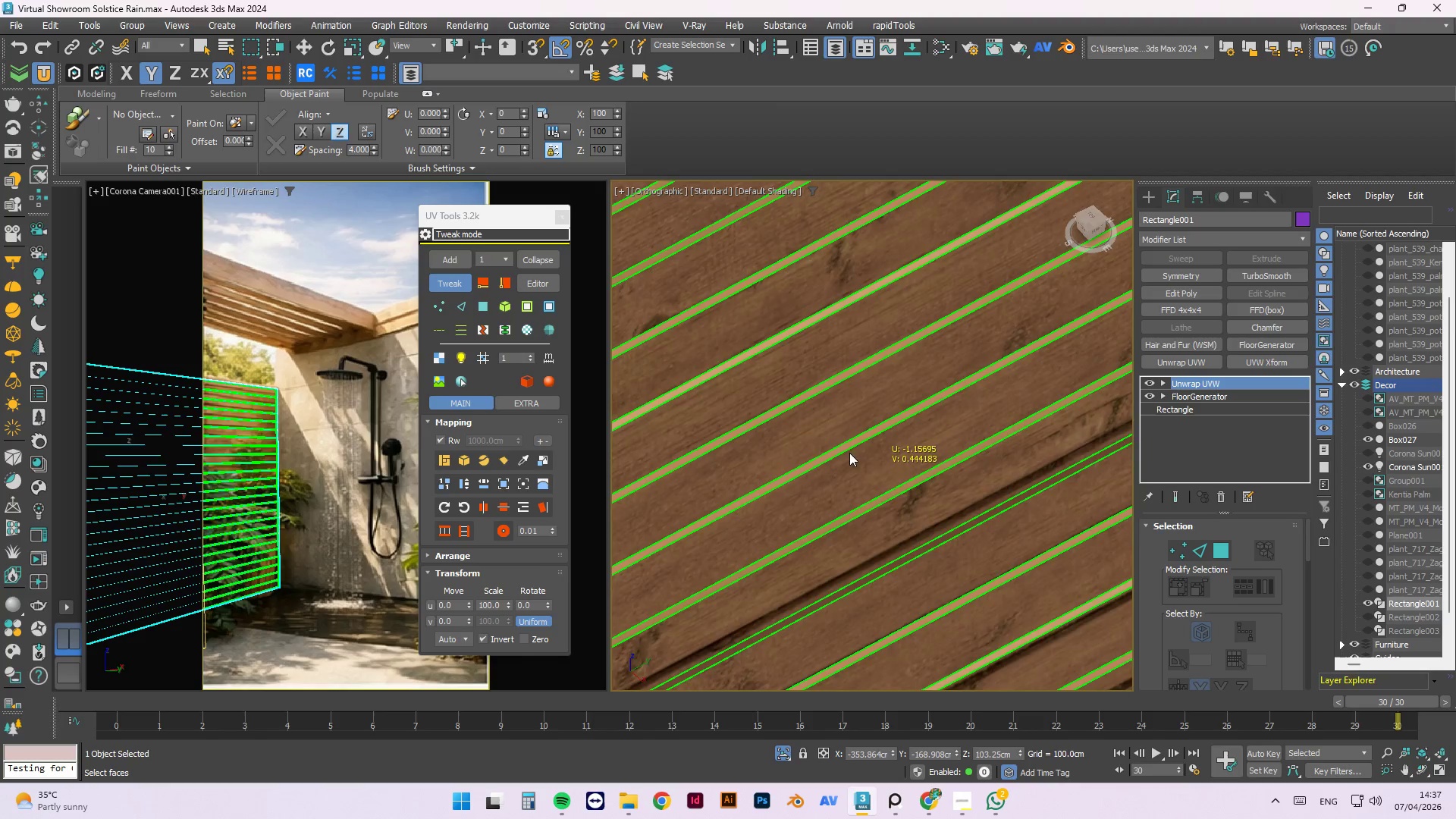 
scroll: coordinate [835, 416], scroll_direction: down, amount: 2.0
 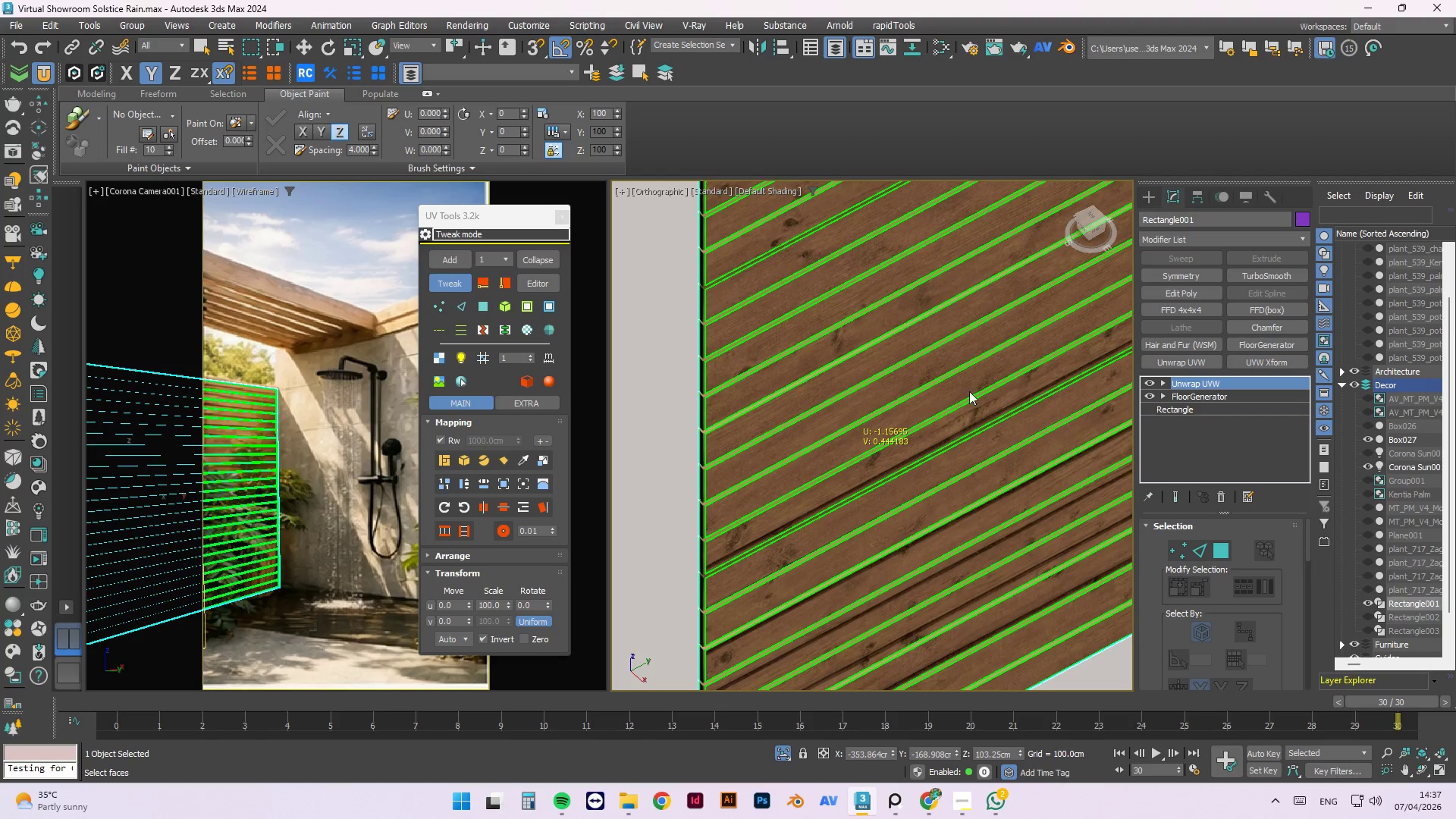 
left_click_drag(start_coordinate=[980, 385], to_coordinate=[150, 736])
 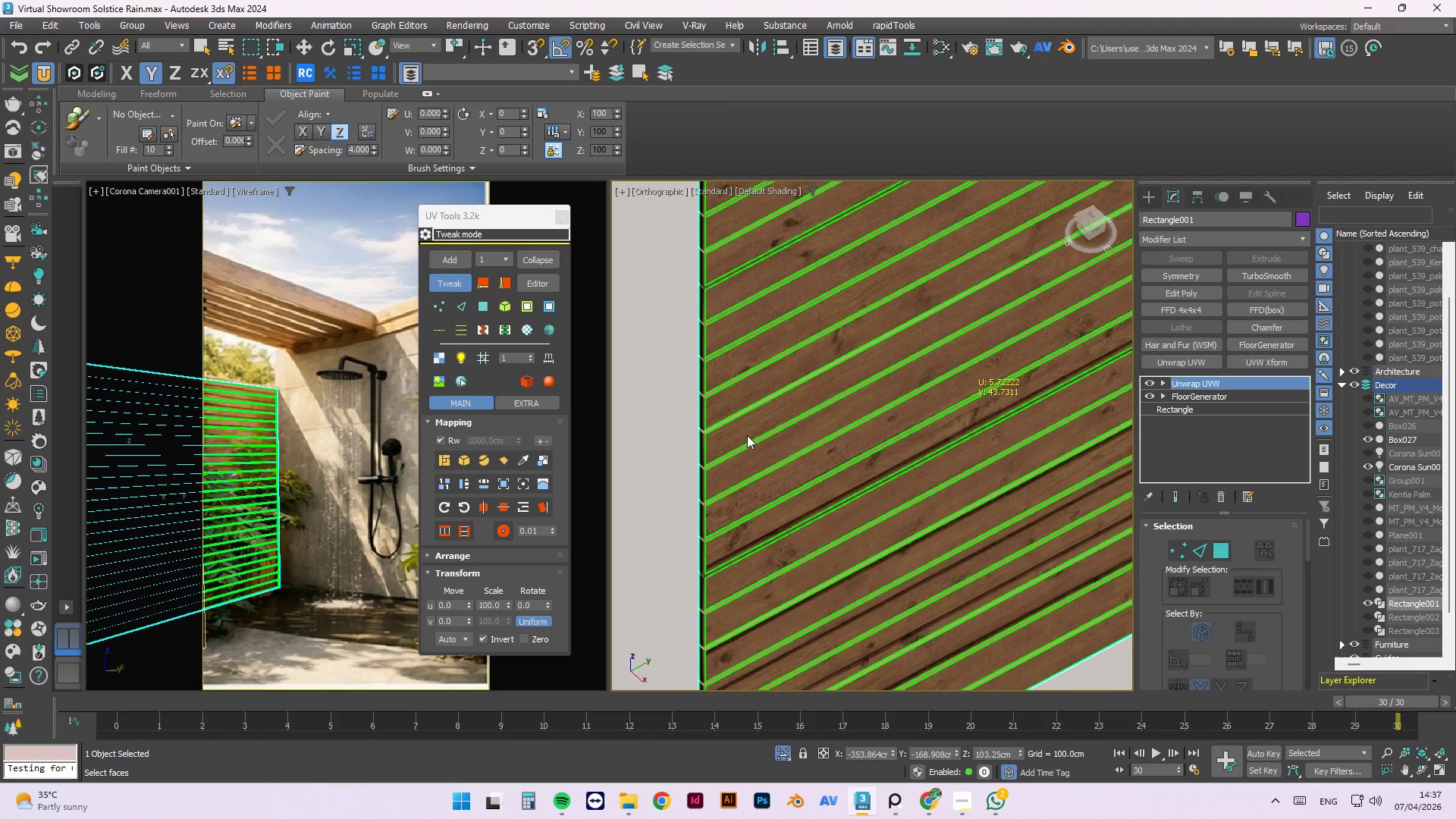 
scroll: coordinate [727, 491], scroll_direction: up, amount: 2.0
 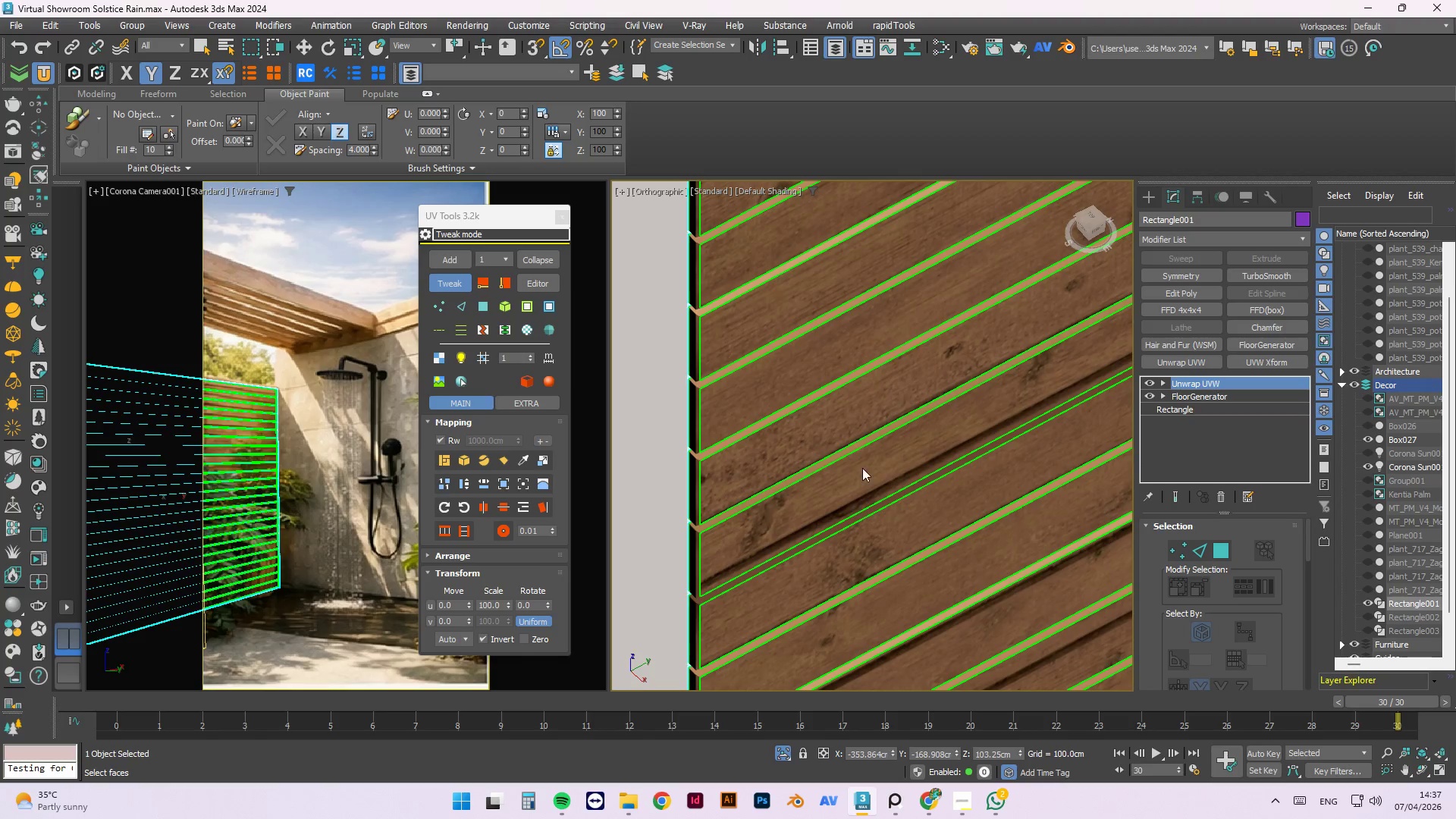 
left_click_drag(start_coordinate=[864, 469], to_coordinate=[615, 716])
 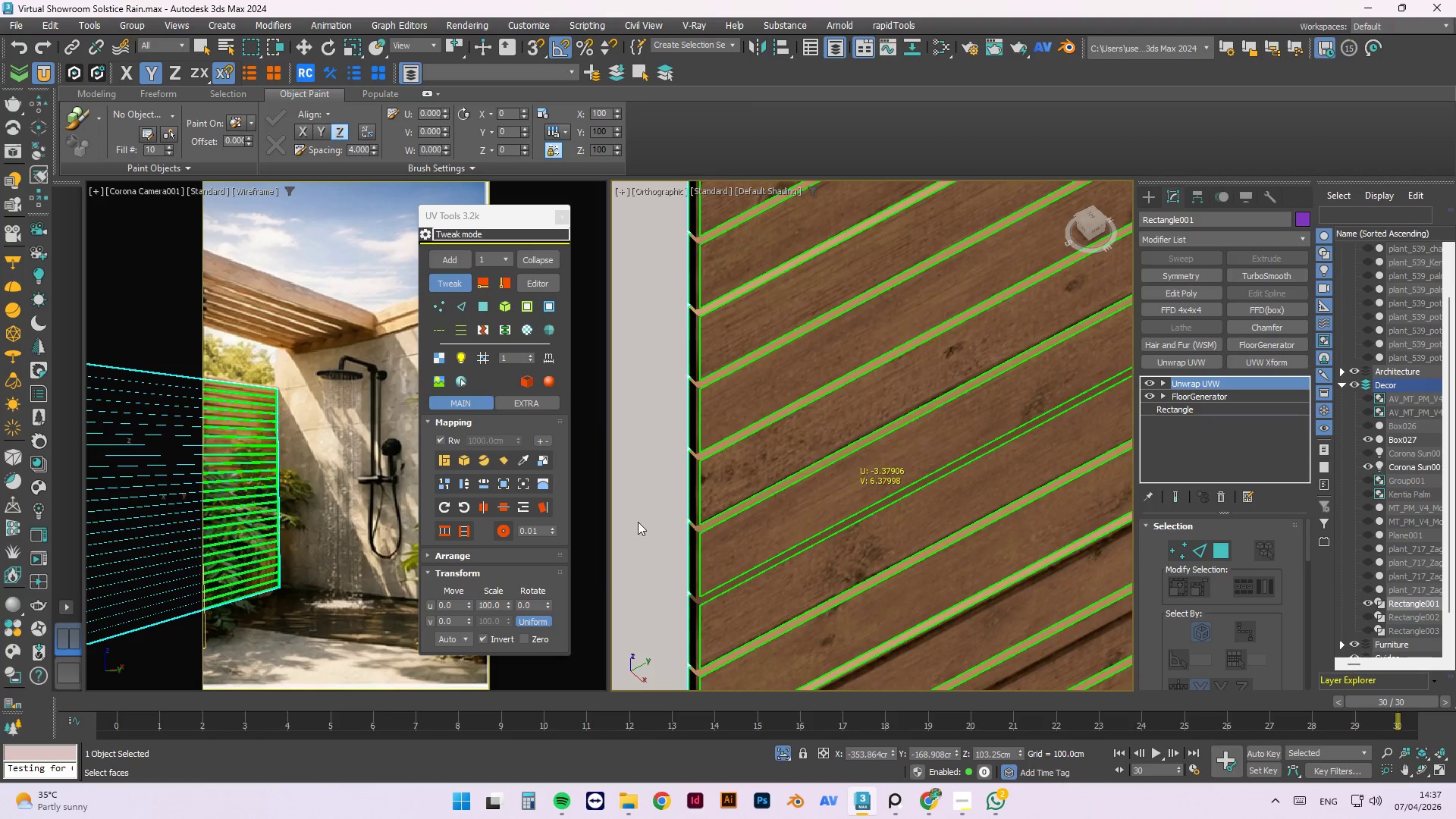 
scroll: coordinate [758, 493], scroll_direction: none, amount: 0.0
 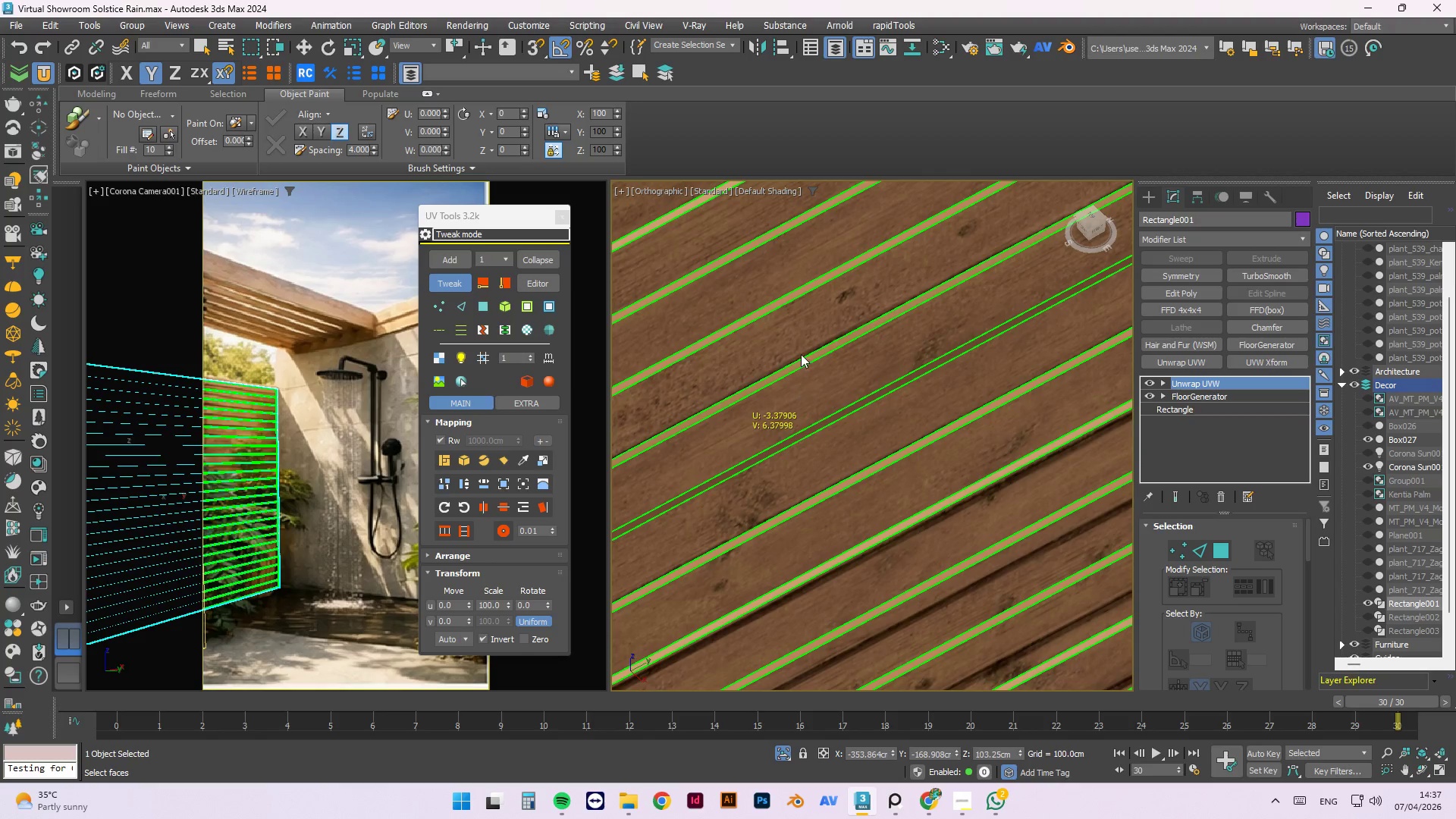 
scroll: coordinate [843, 362], scroll_direction: down, amount: 2.0
 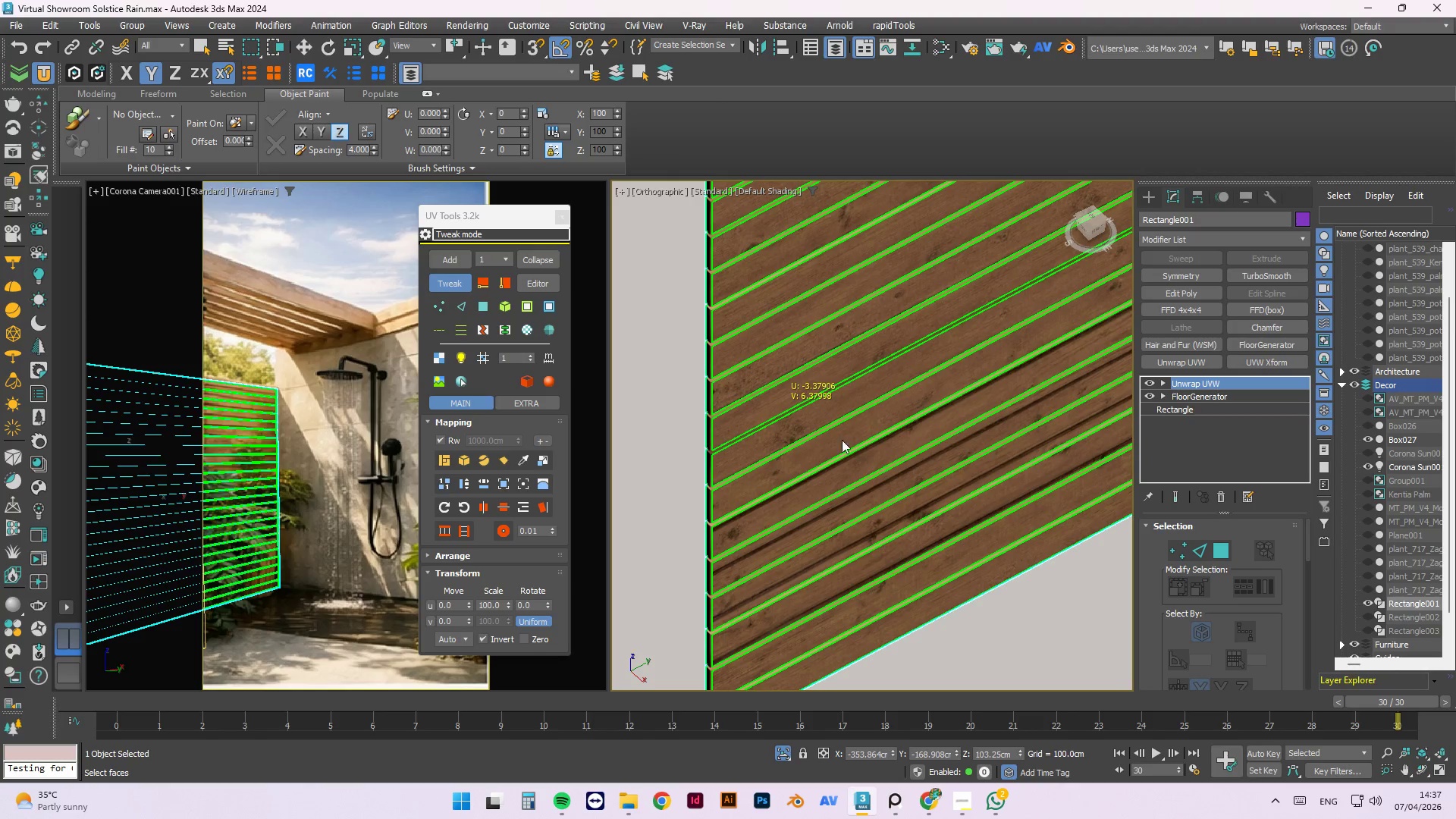 
scroll: coordinate [717, 530], scroll_direction: up, amount: 1.0
 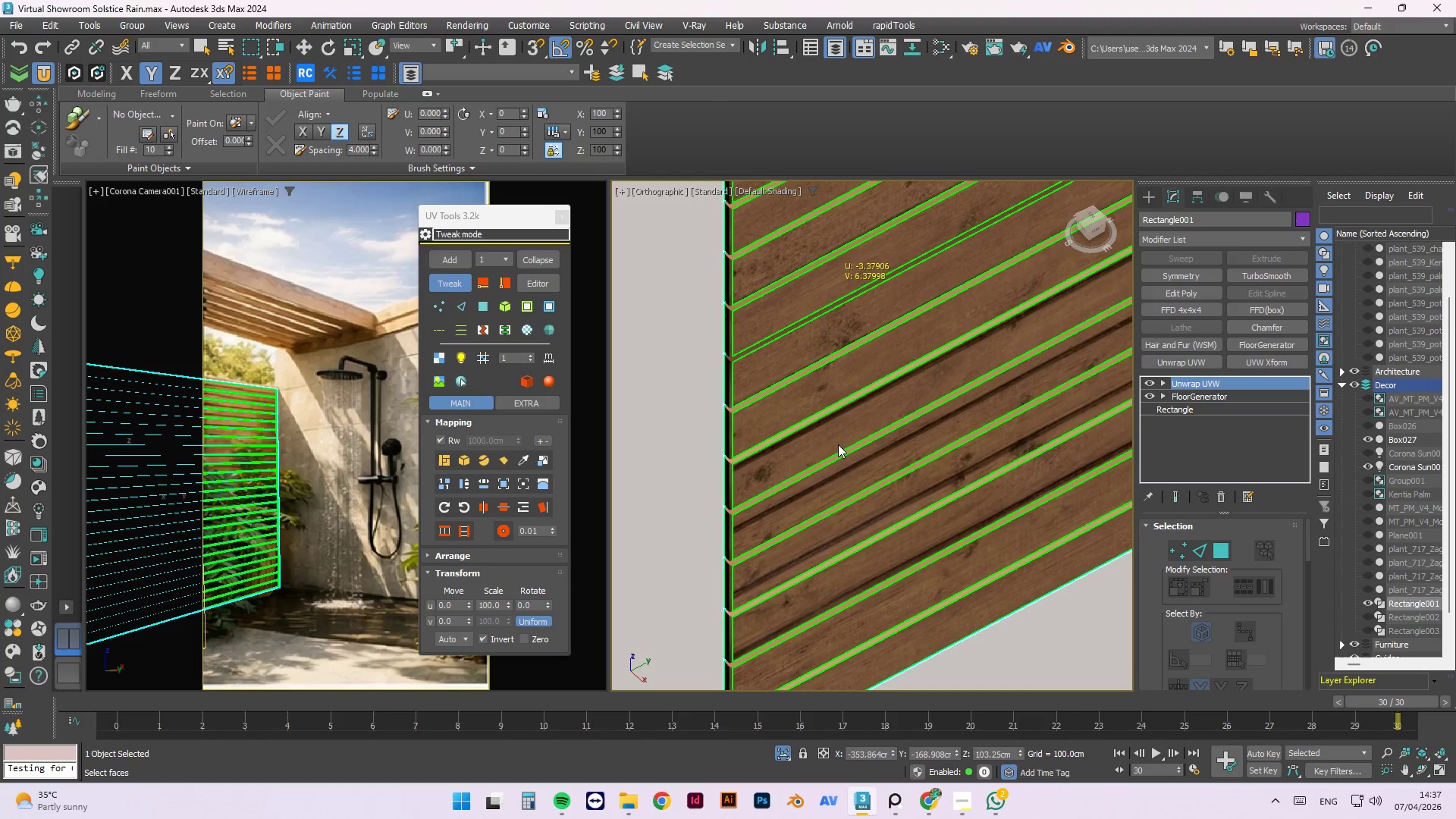 
left_click_drag(start_coordinate=[839, 442], to_coordinate=[1379, 24])
 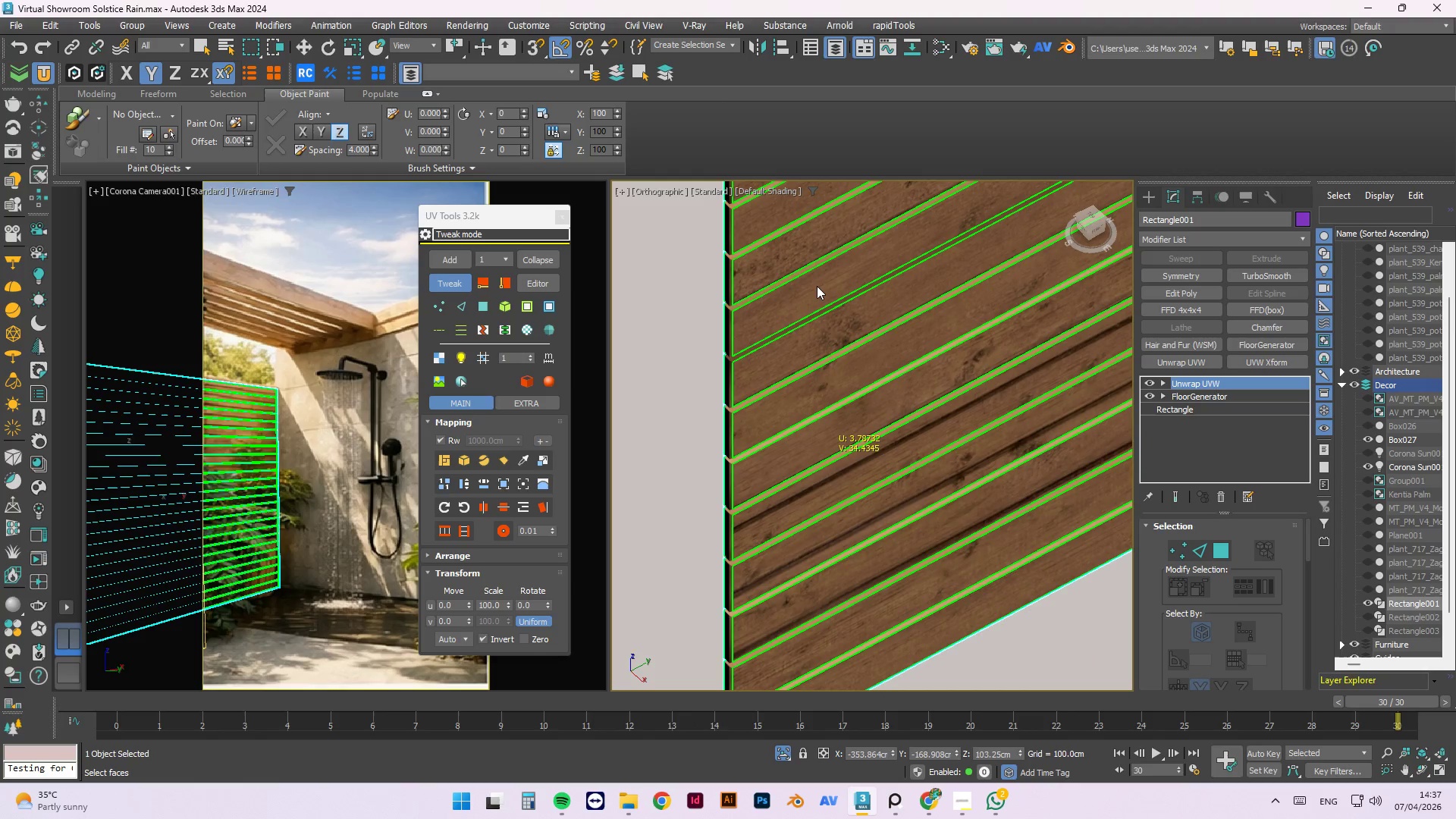 
scroll: coordinate [805, 438], scroll_direction: down, amount: 3.0
 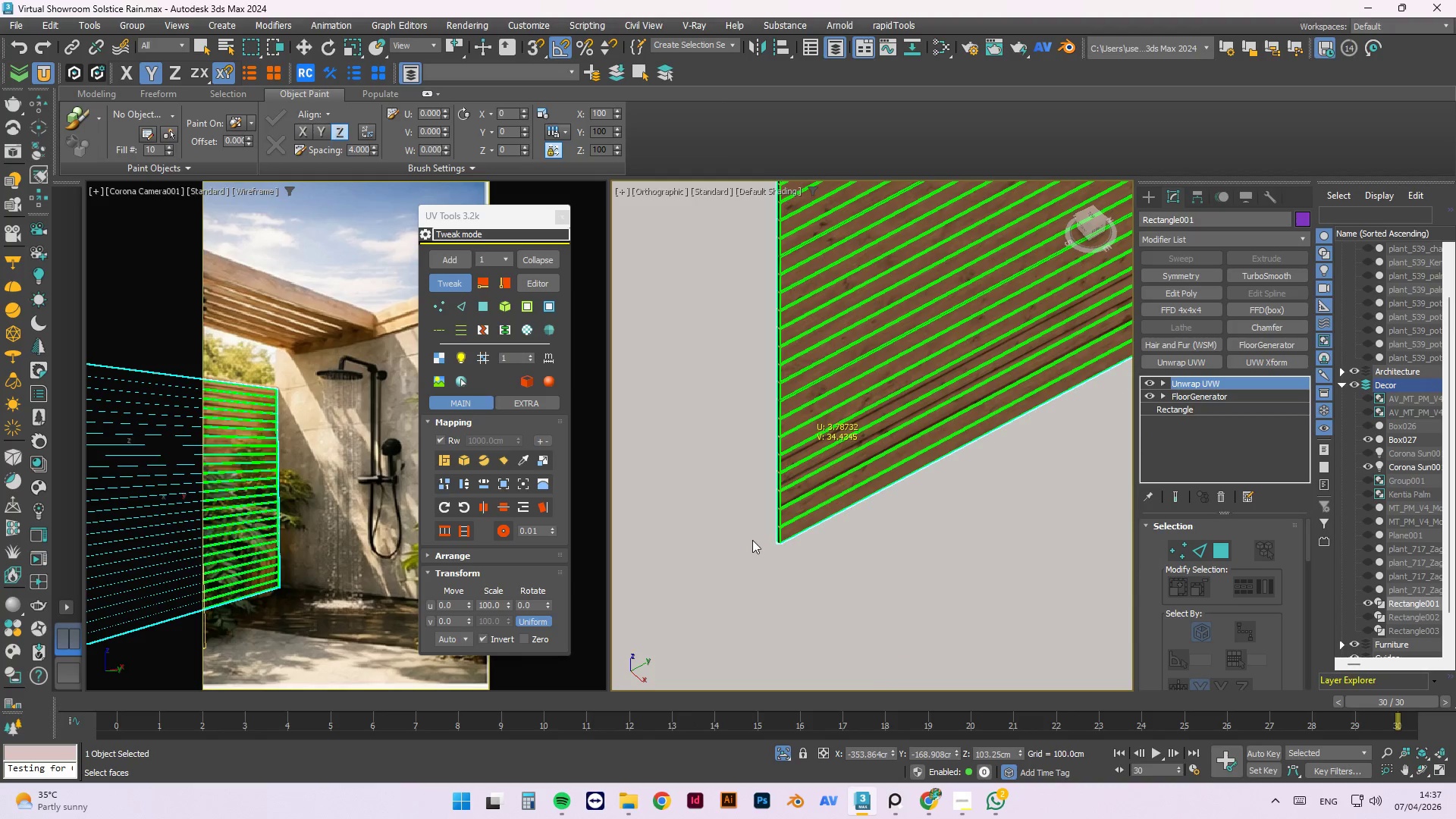 
scroll: coordinate [766, 484], scroll_direction: up, amount: 3.0
 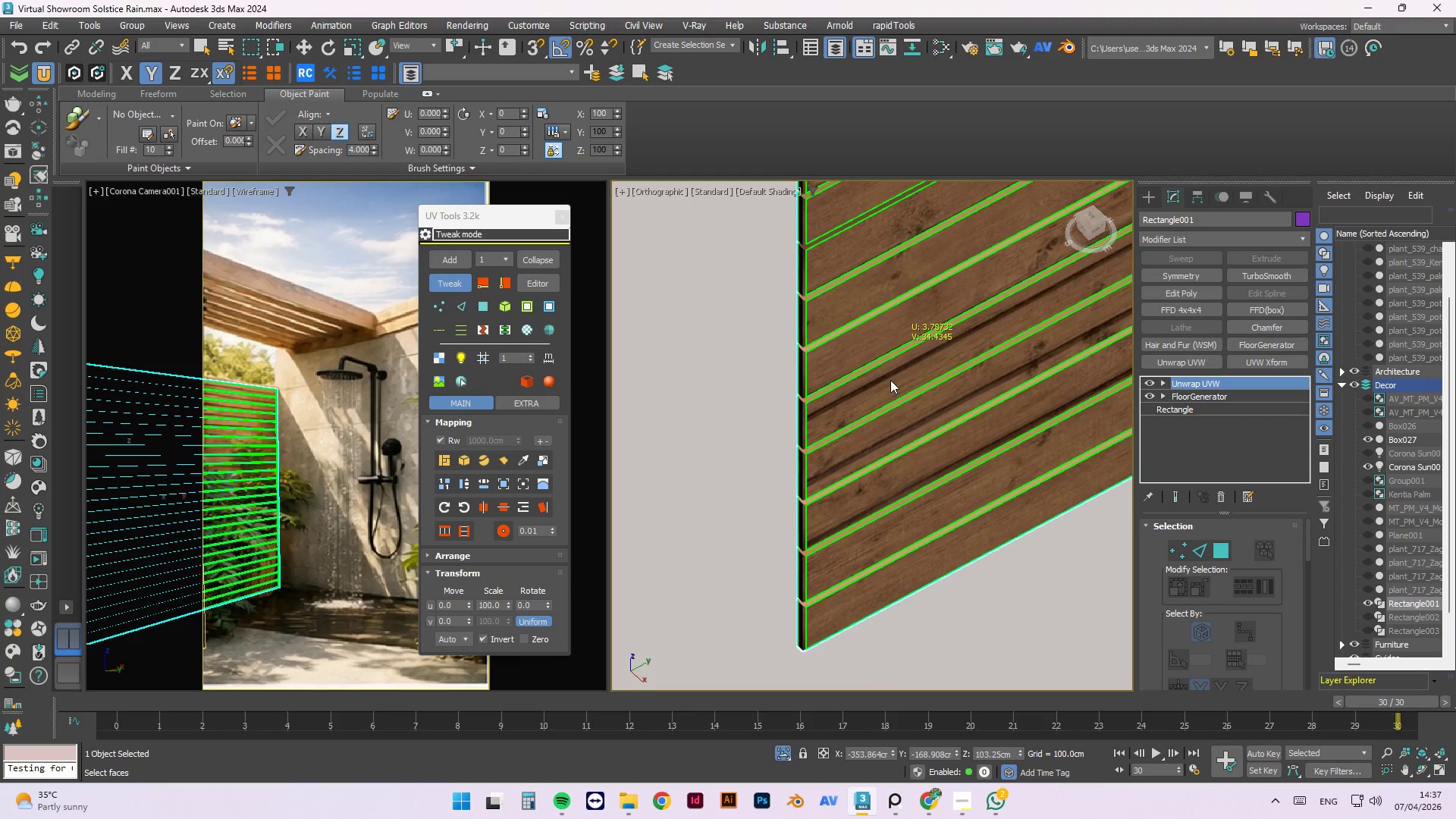 
left_click_drag(start_coordinate=[1031, 321], to_coordinate=[996, 523])
 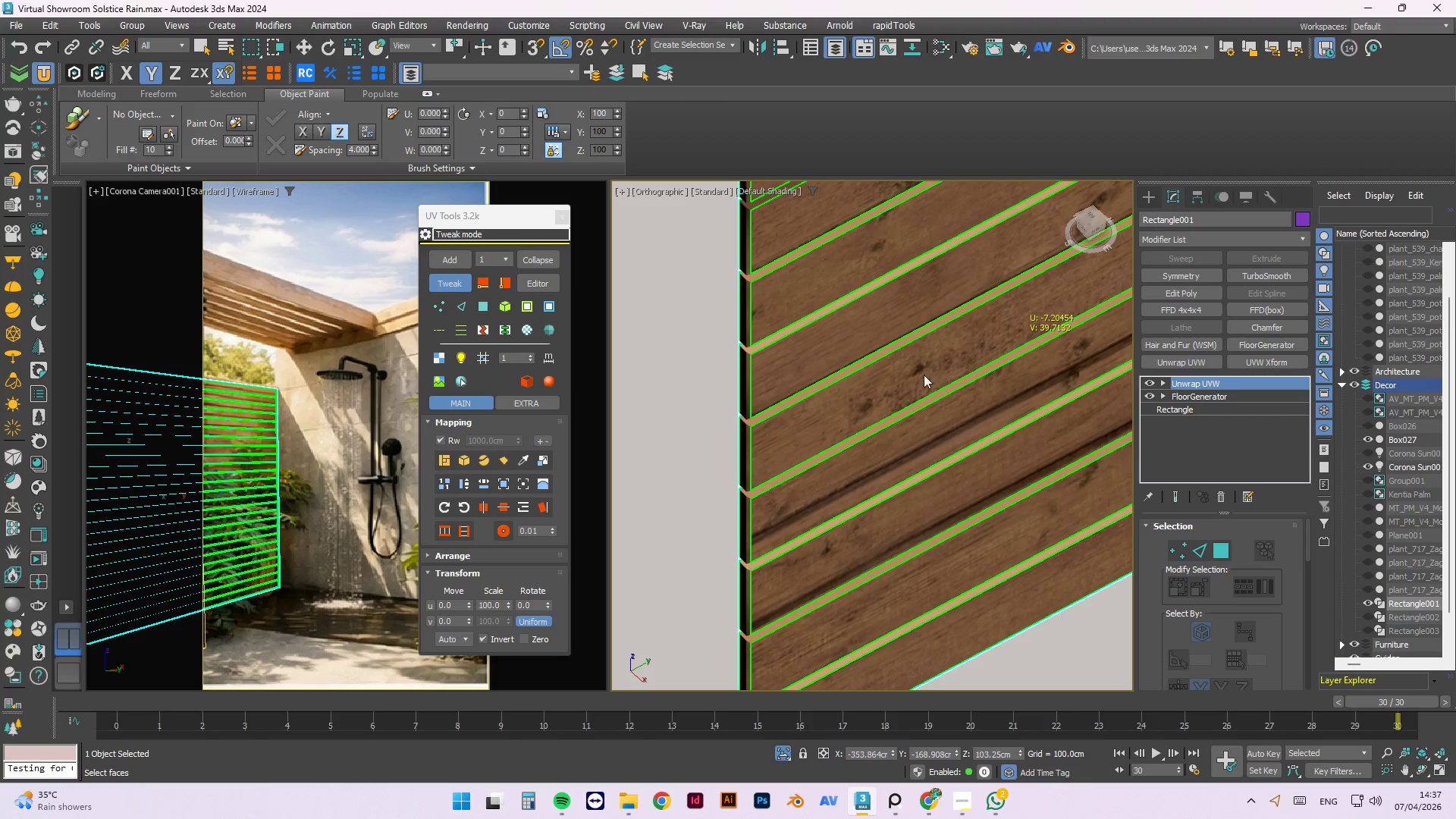 
scroll: coordinate [939, 347], scroll_direction: up, amount: 1.0
 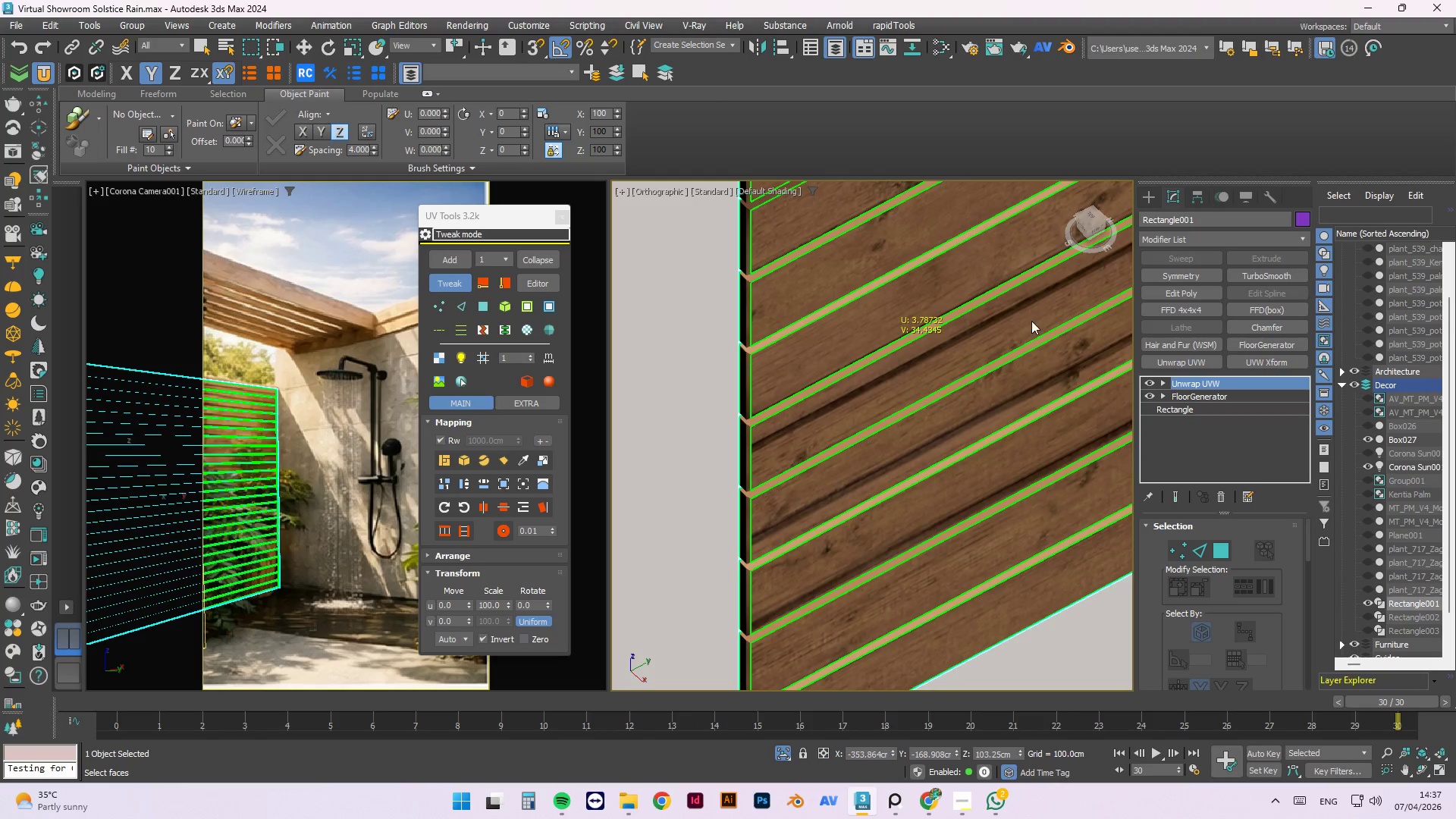 
left_click_drag(start_coordinate=[990, 303], to_coordinate=[934, 396])
 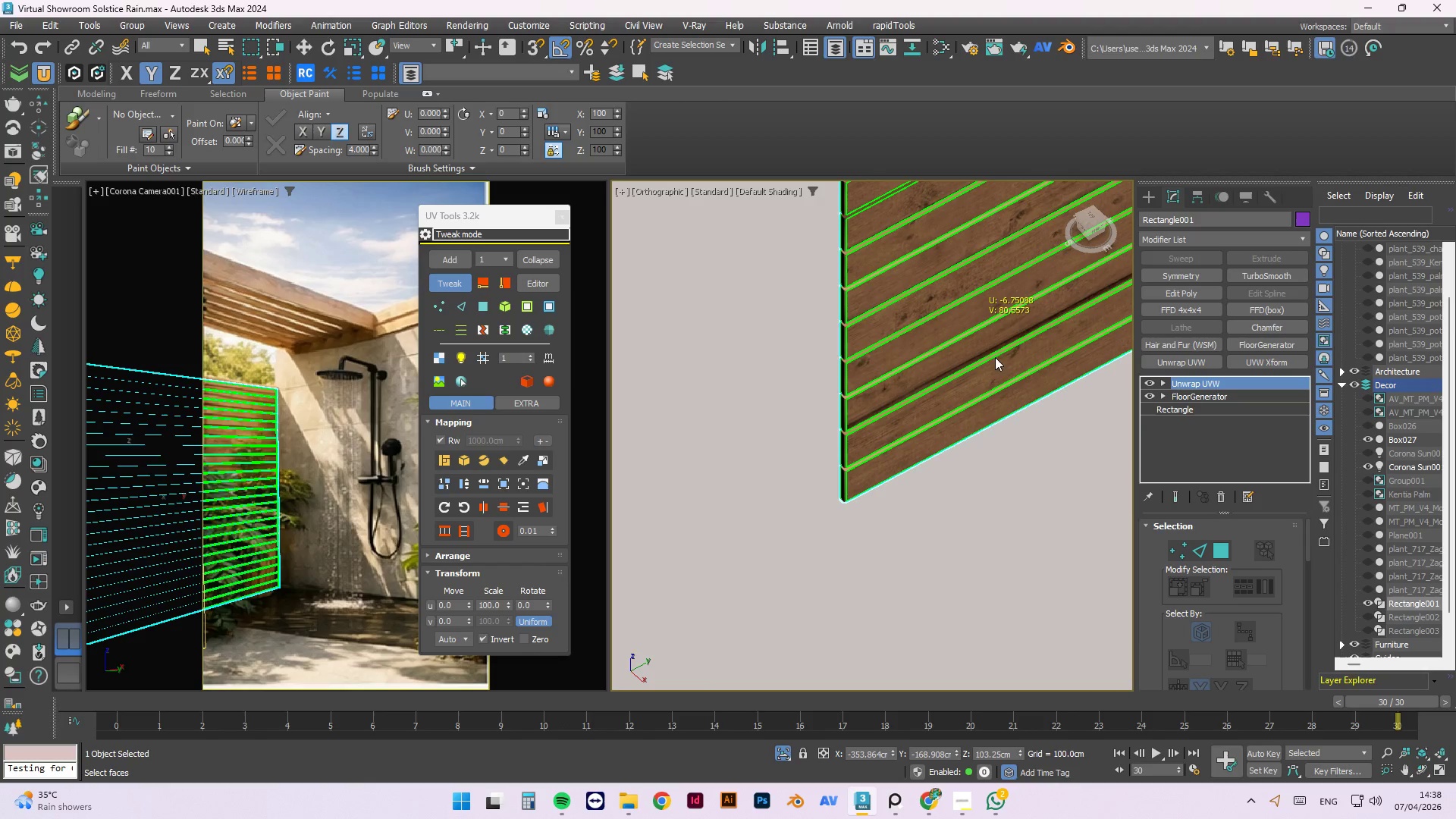 
scroll: coordinate [1019, 289], scroll_direction: down, amount: 2.0
 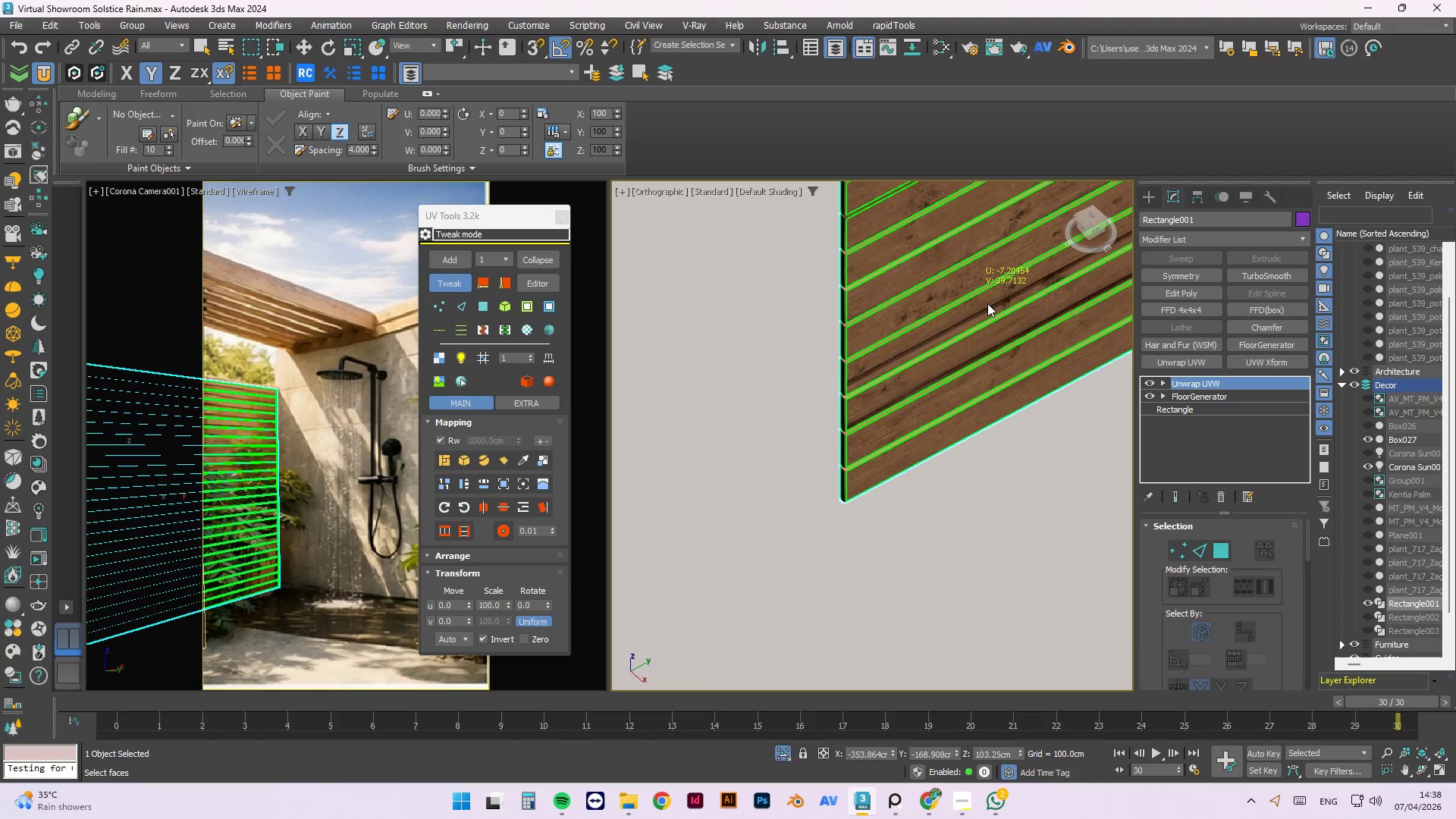 
scroll: coordinate [952, 352], scroll_direction: up, amount: 1.0
 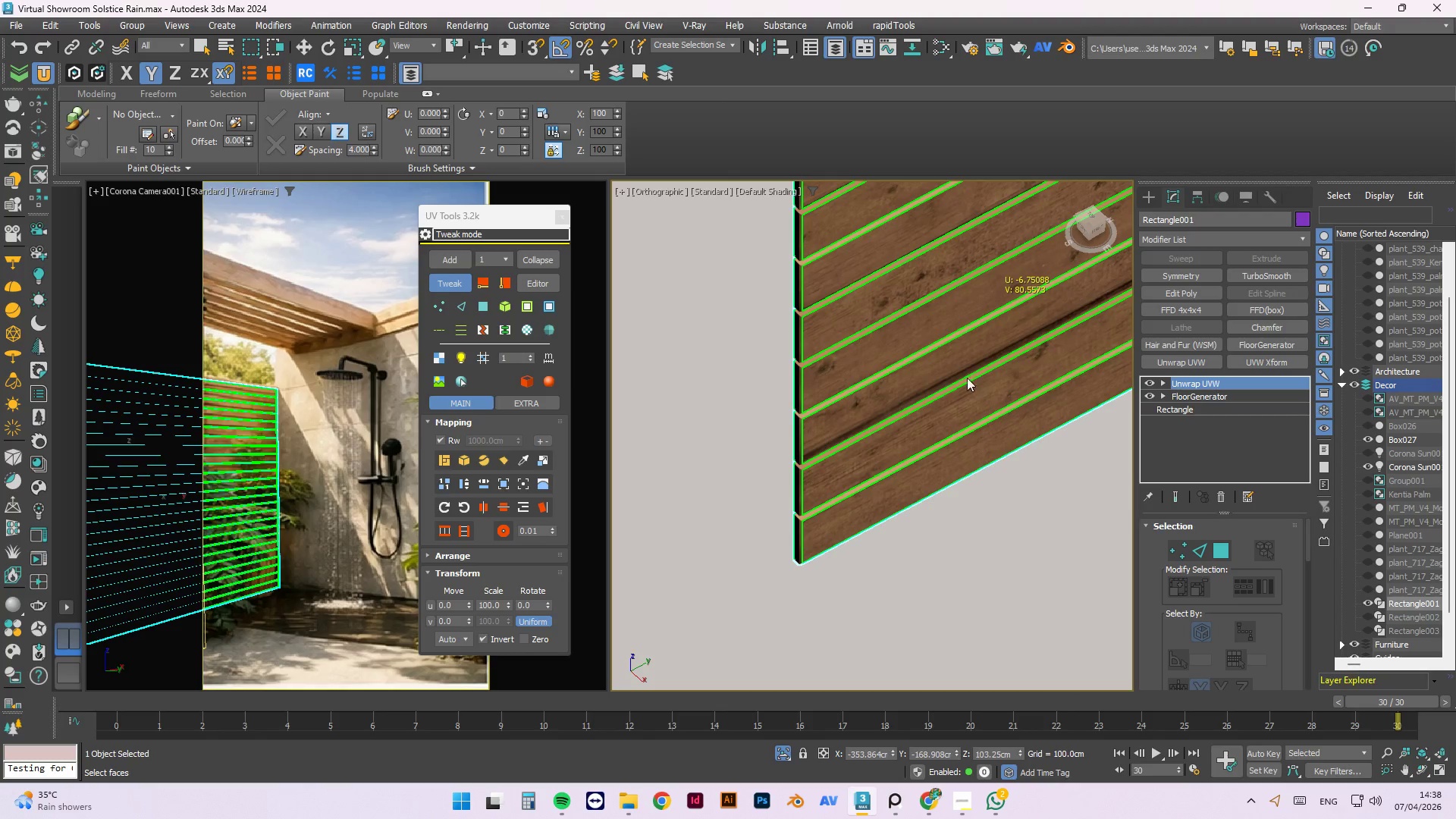 
left_click_drag(start_coordinate=[965, 360], to_coordinate=[961, 380])
 